 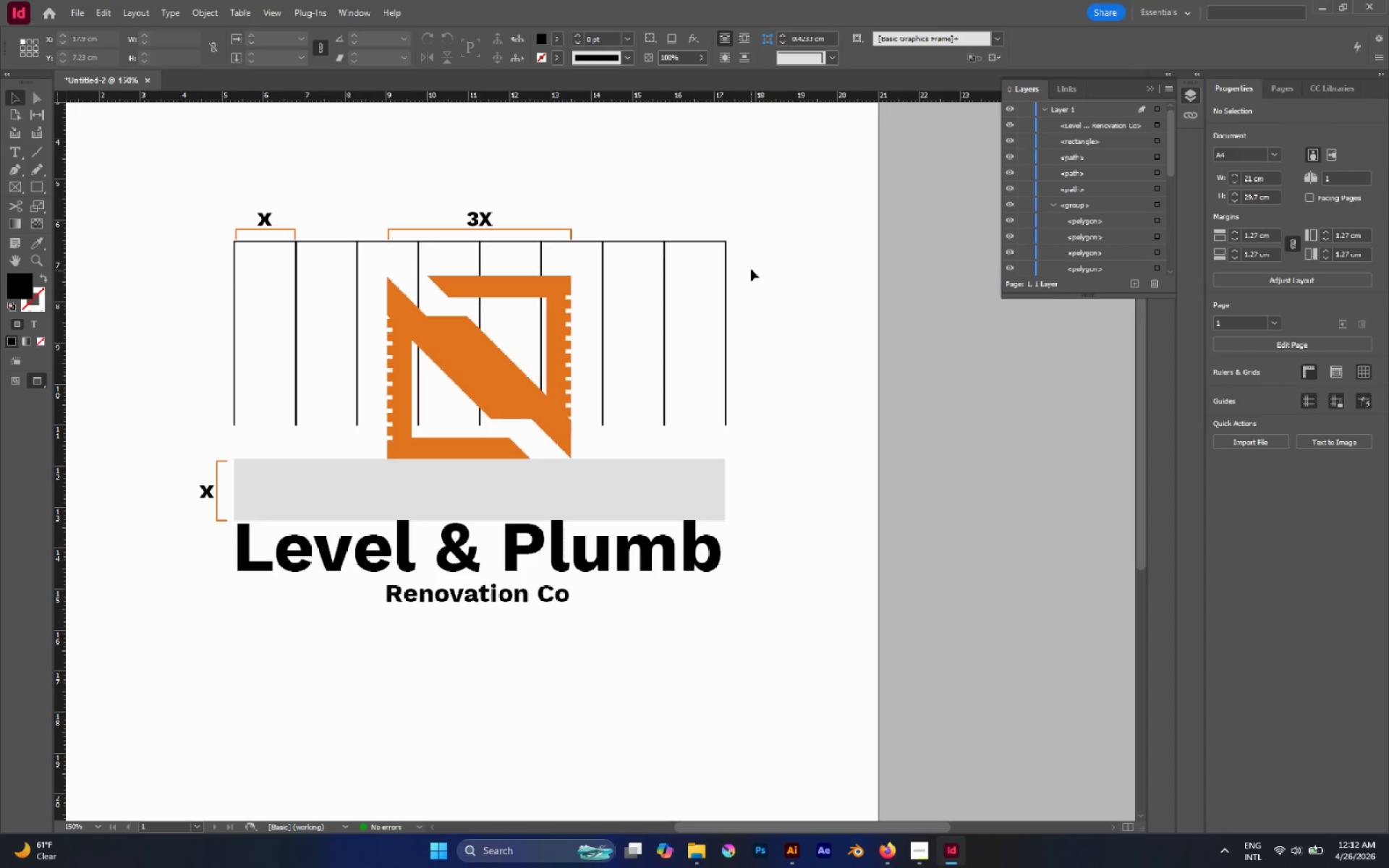 
left_click_drag(start_coordinate=[758, 217], to_coordinate=[594, 318])
 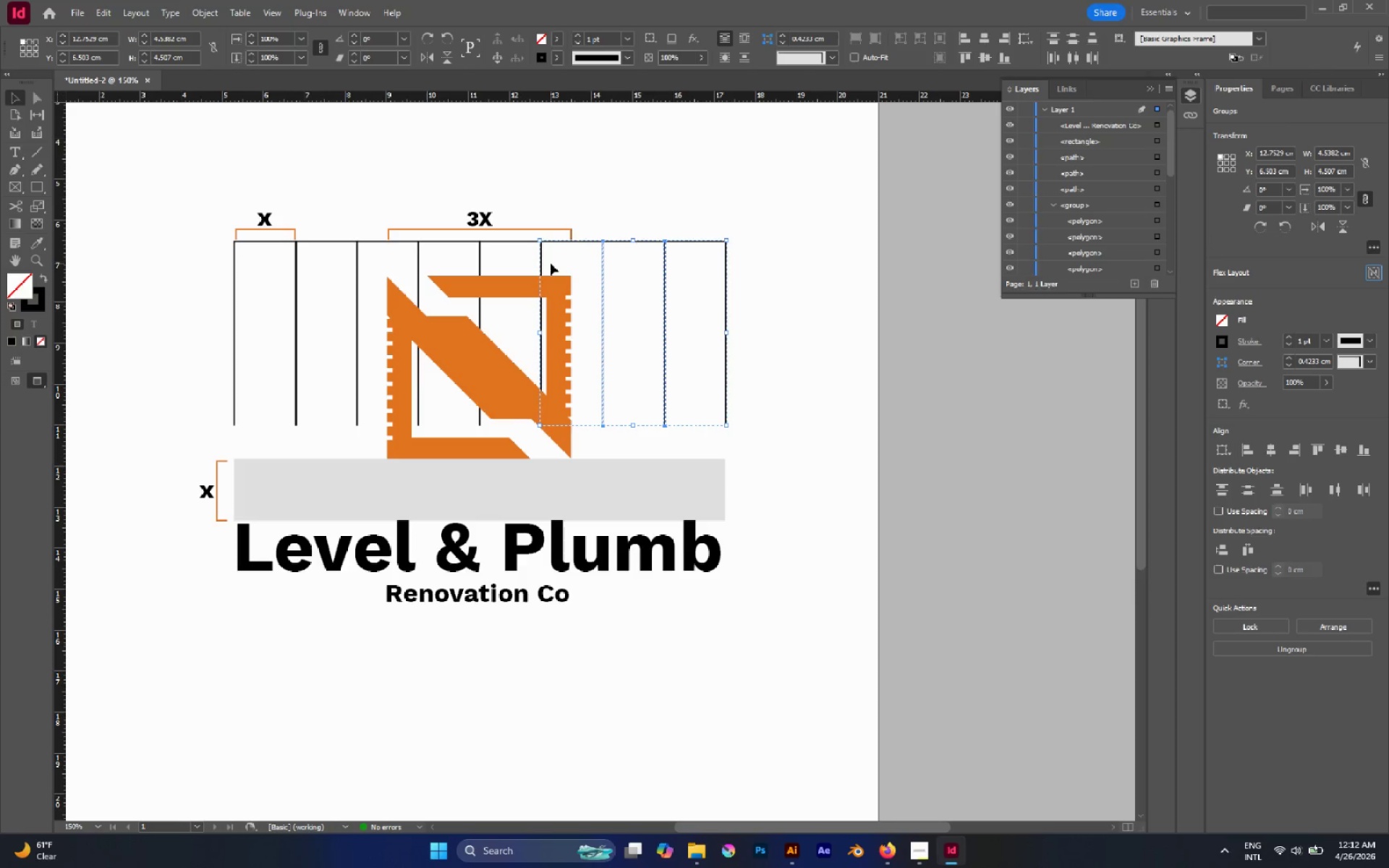 
hold_key(key=ShiftLeft, duration=0.84)
left_click([503, 242])
 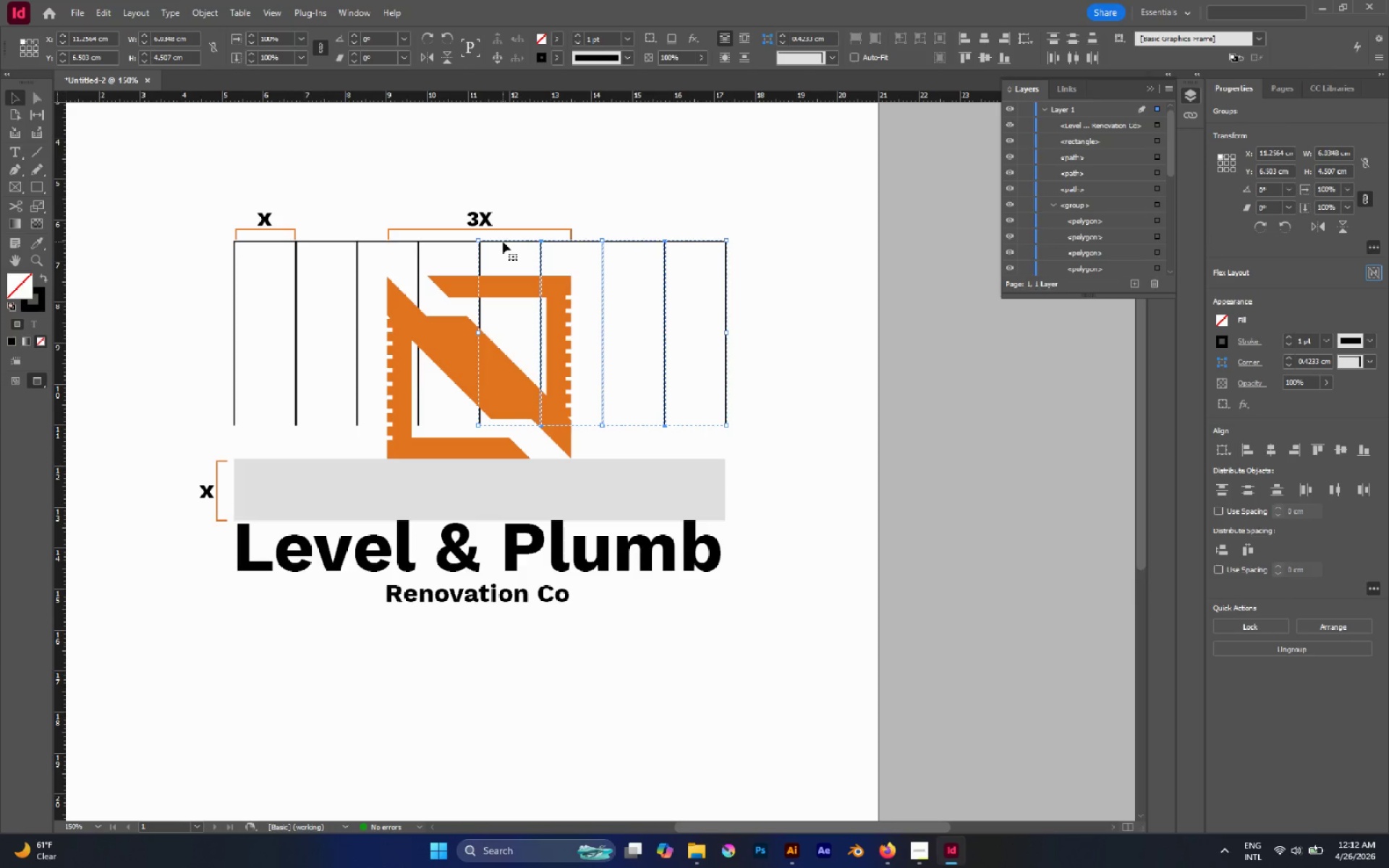 
hold_key(key=AltLeft, duration=2.72)
left_click_drag(start_coordinate=[503, 242], to_coordinate=[692, 252])
 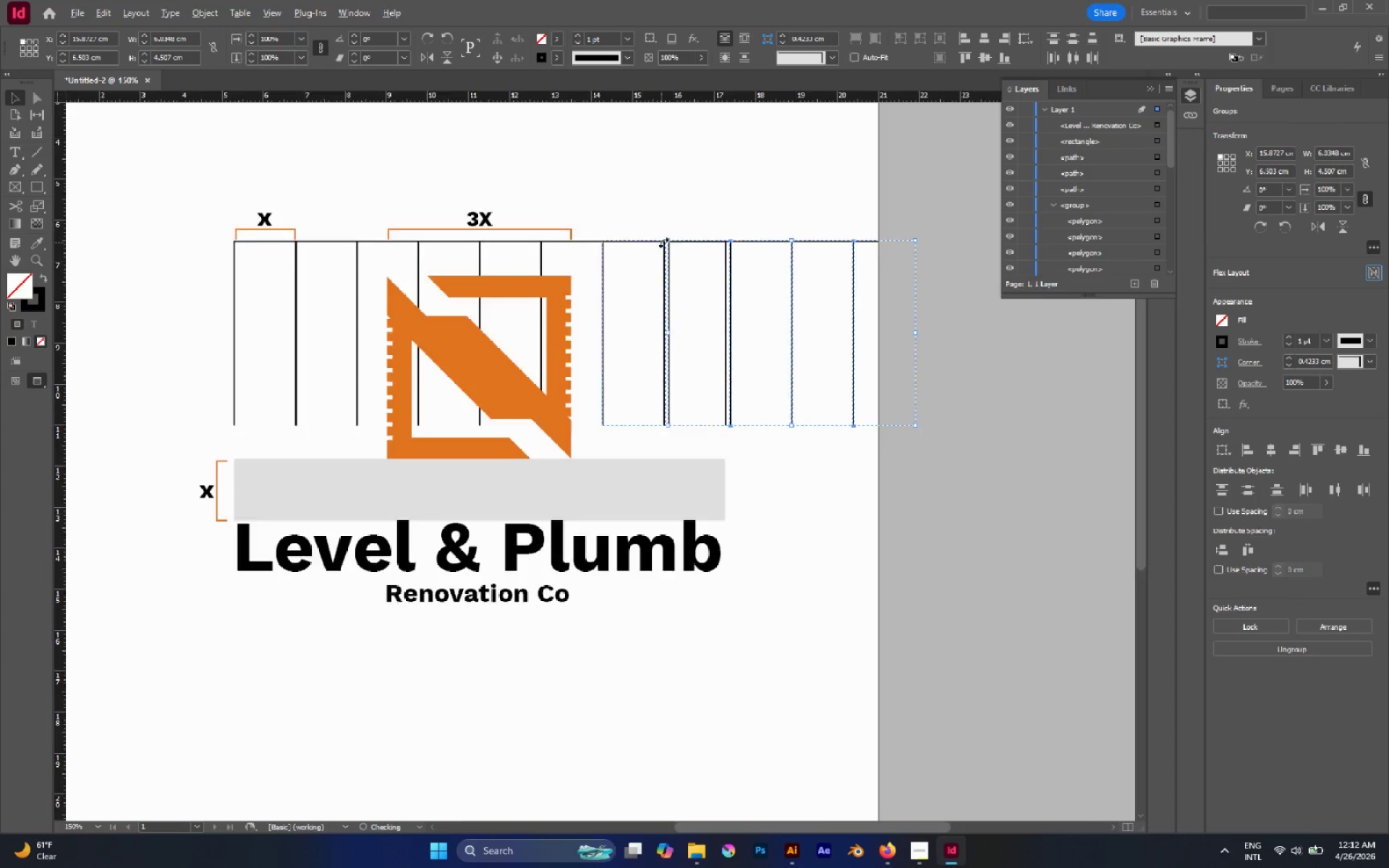 
hold_key(key=ShiftLeft, duration=2.36)
 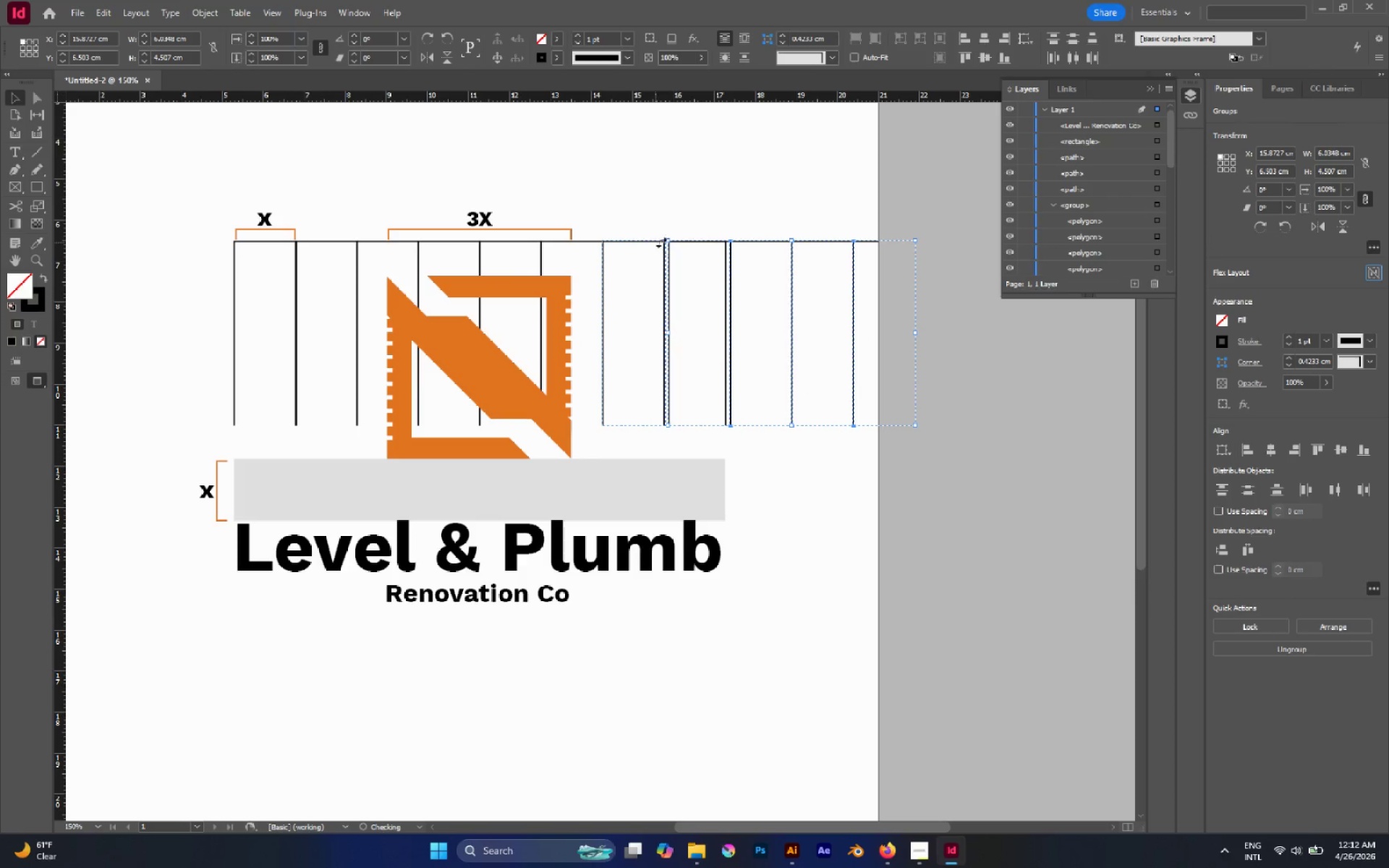 
hold_key(key=AltLeft, duration=0.94)
scroll: coordinate [704, 246], scroll_direction: up, amount: 7.0
 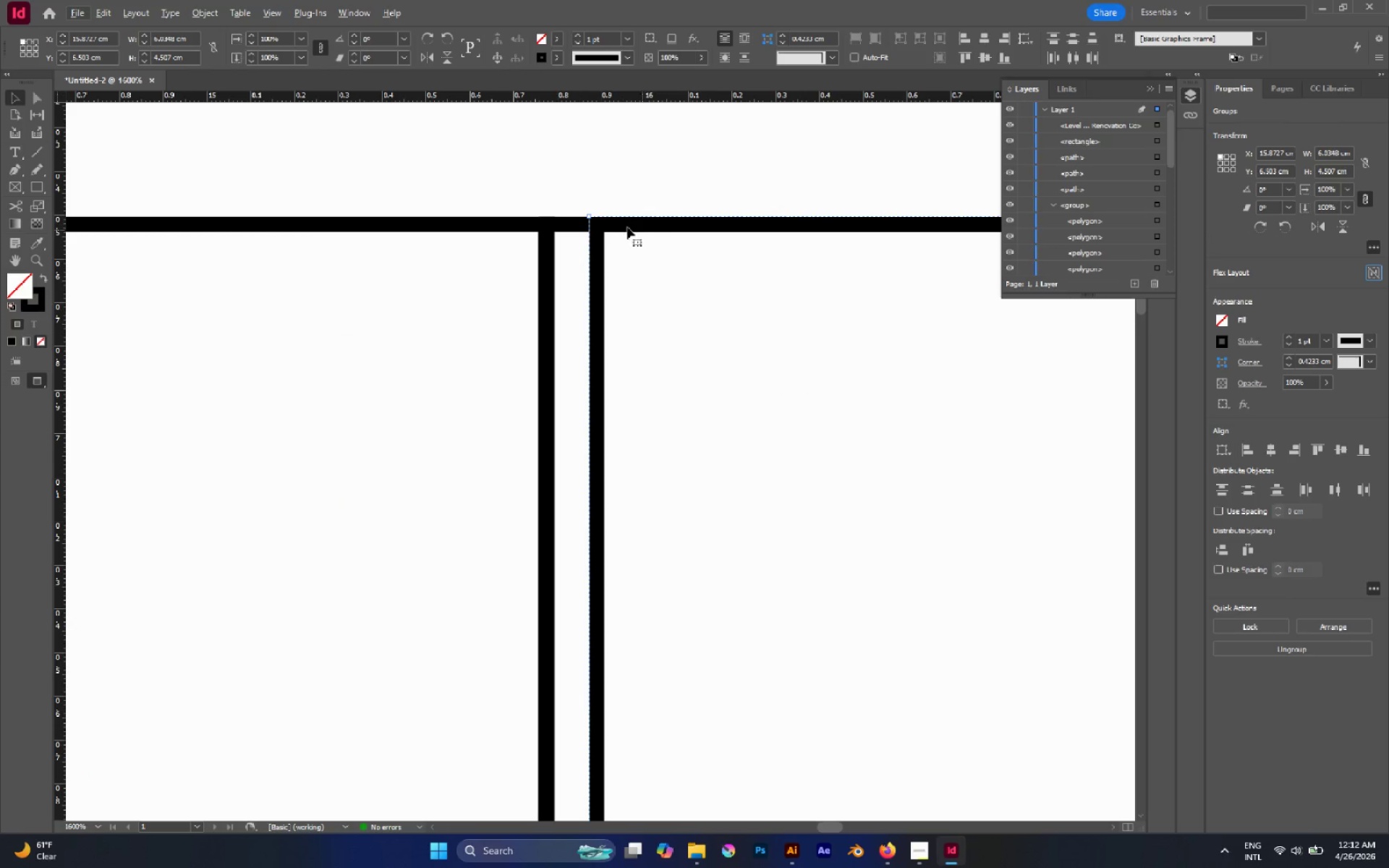 
hold_key(key=AltLeft, duration=0.5)
scroll: coordinate [623, 234], scroll_direction: down, amount: 5.0
 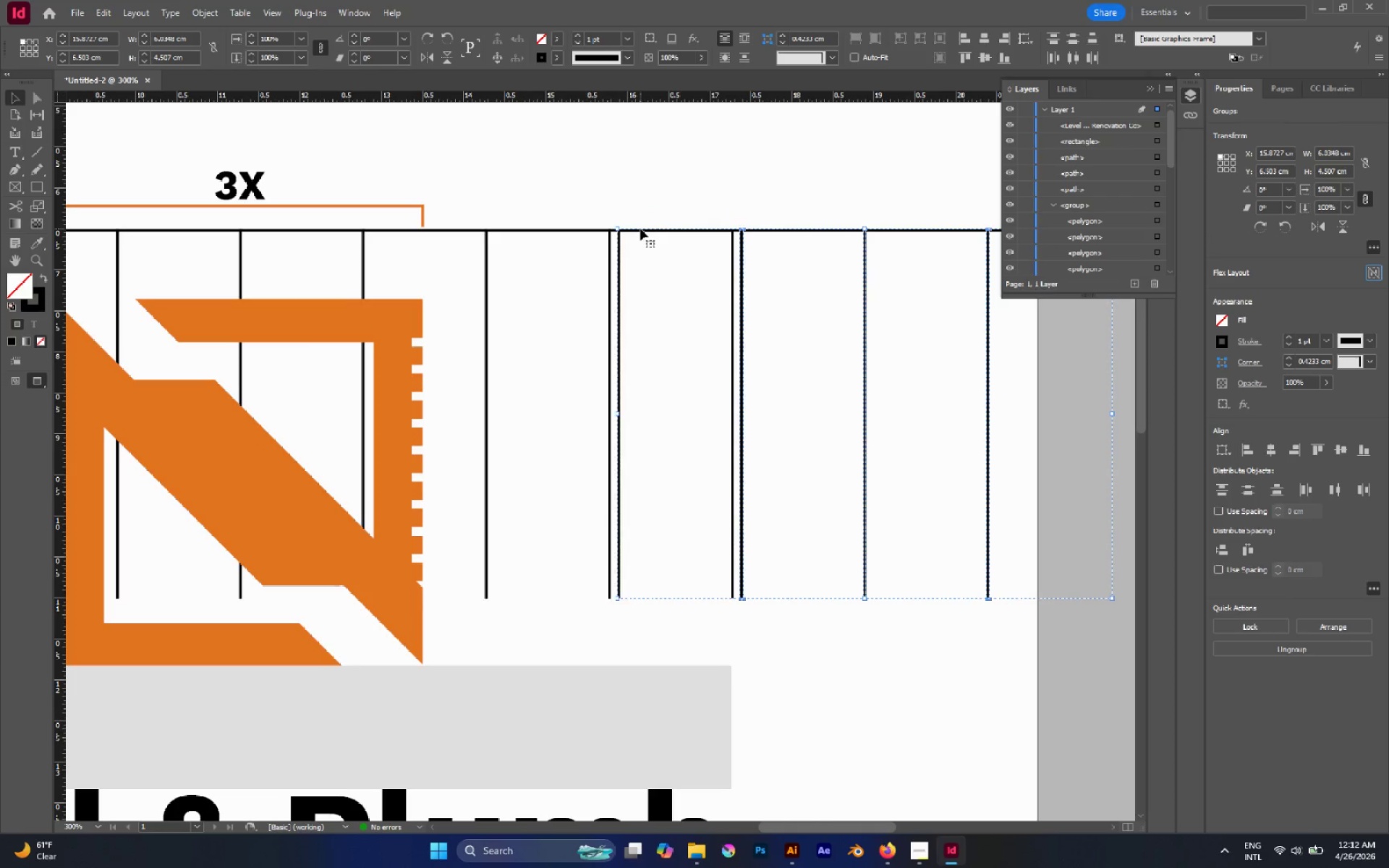 
left_click_drag(start_coordinate=[641, 229], to_coordinate=[828, 279])
 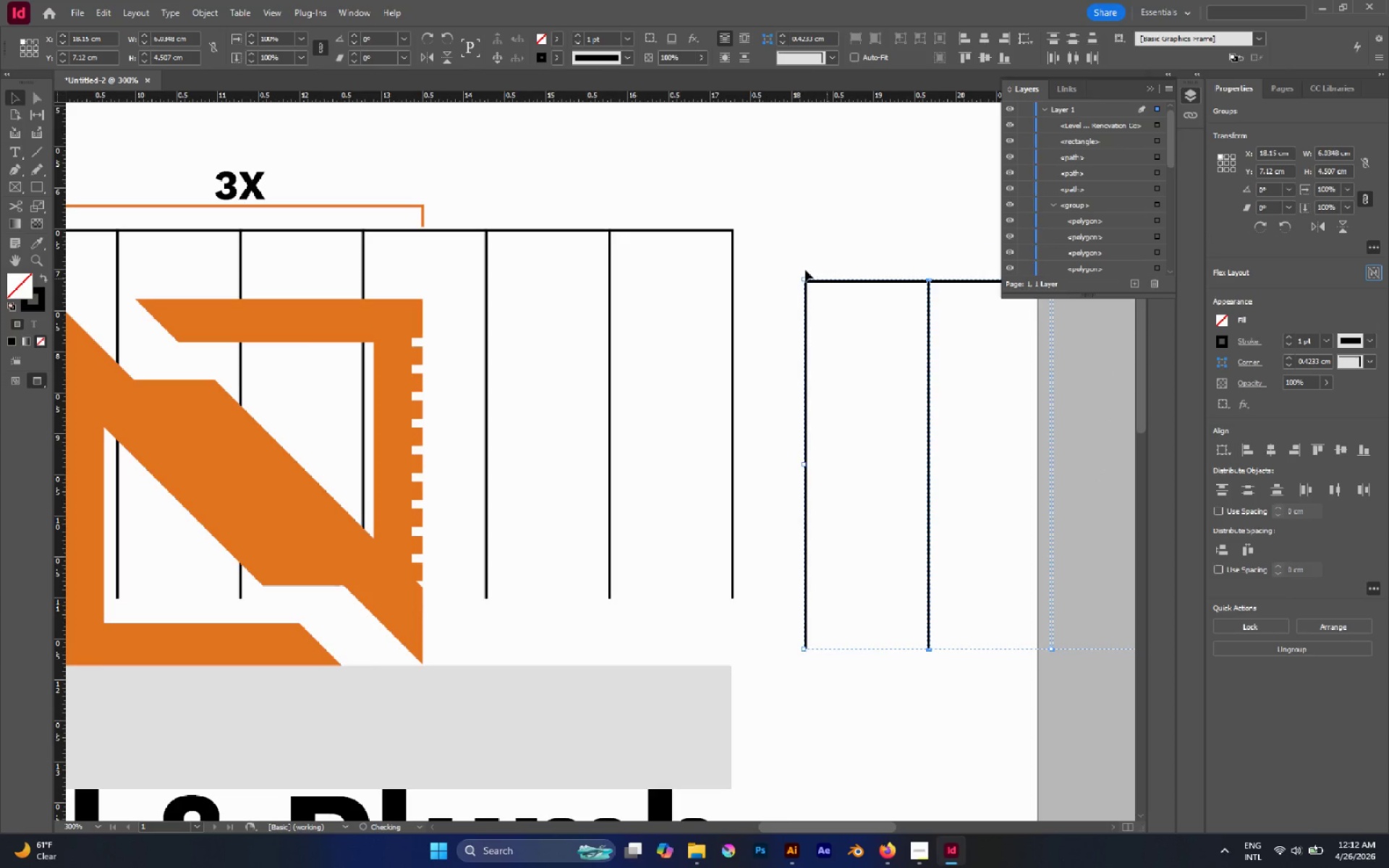 
hold_key(key=AltLeft, duration=0.53)
scroll: coordinate [753, 252], scroll_direction: down, amount: 3.0
 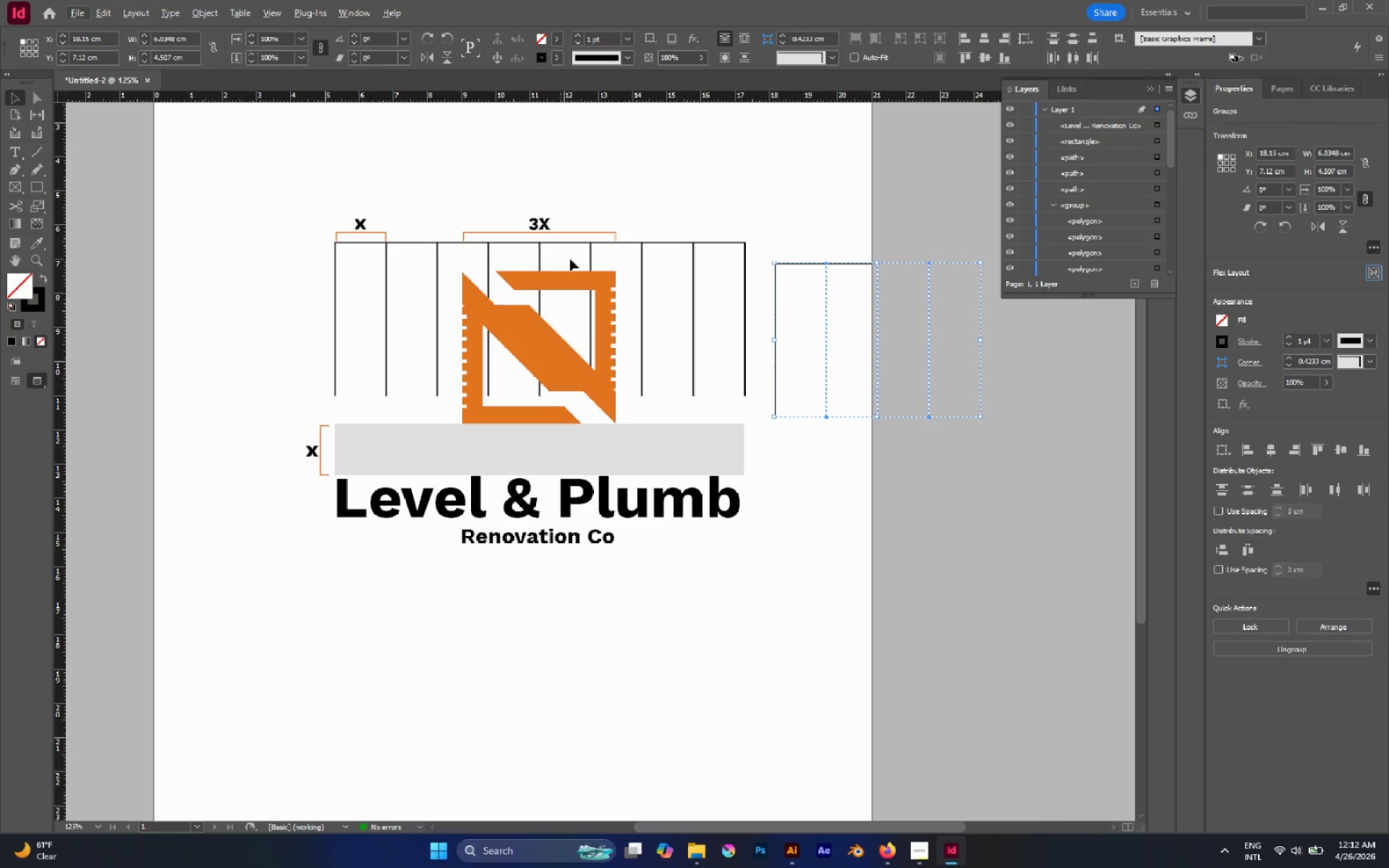 
hold_key(key=AltLeft, duration=0.45)
scroll: coordinate [809, 274], scroll_direction: up, amount: 2.0
 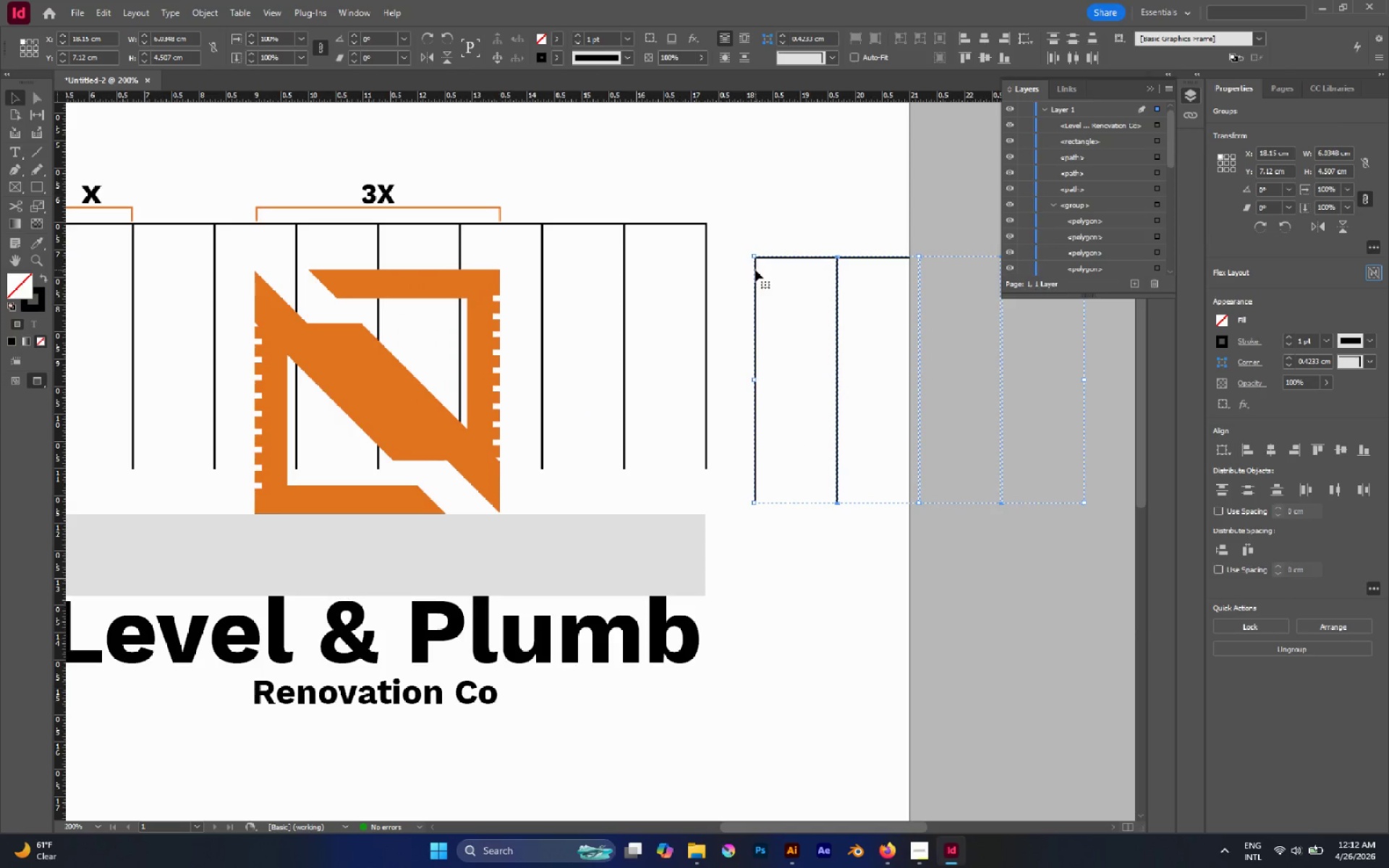 
left_click_drag(start_coordinate=[755, 271], to_coordinate=[709, 237])
 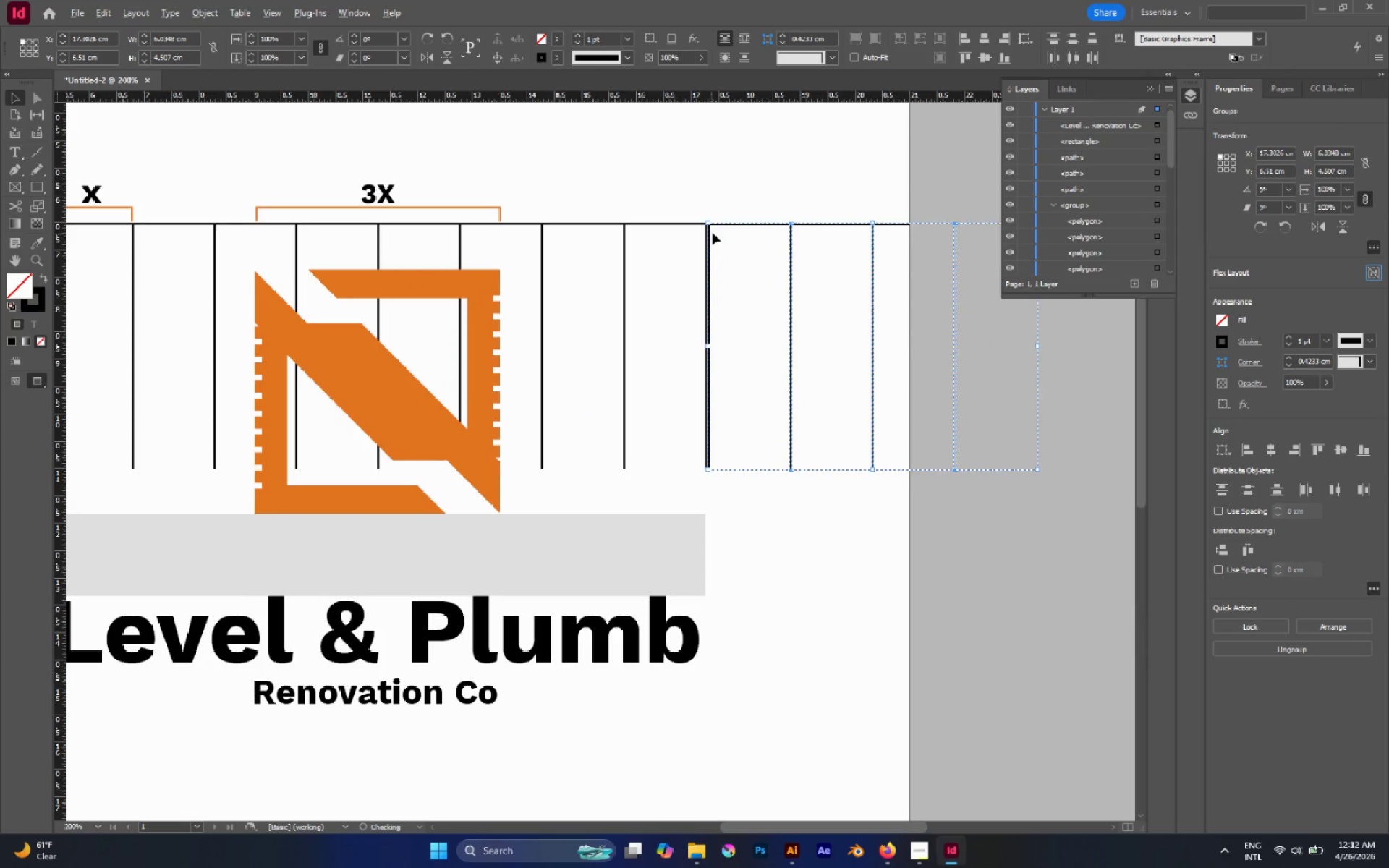 
hold_key(key=AltLeft, duration=0.88)
scroll: coordinate [712, 227], scroll_direction: up, amount: 7.0
 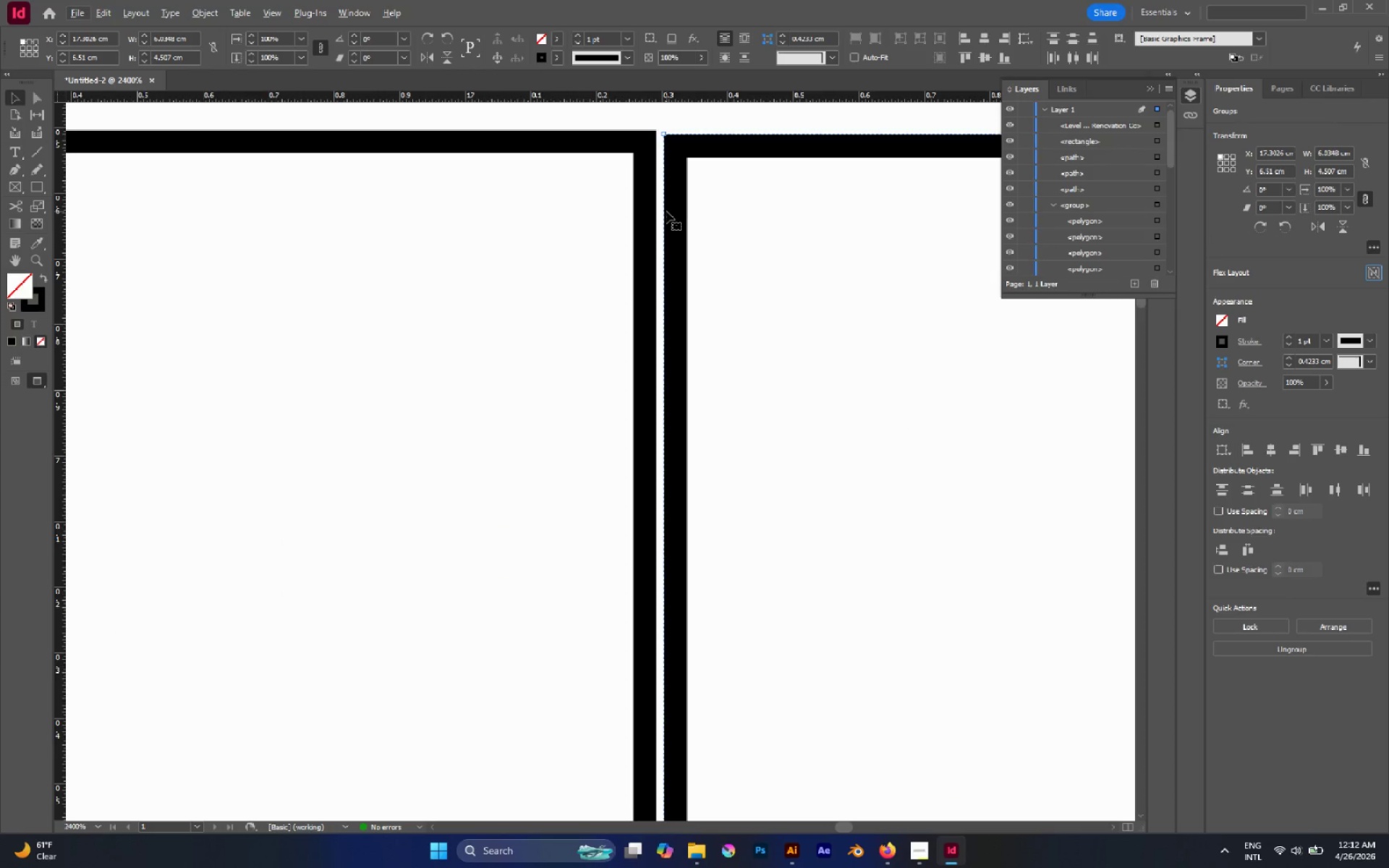 
left_click_drag(start_coordinate=[665, 211], to_coordinate=[634, 206])
 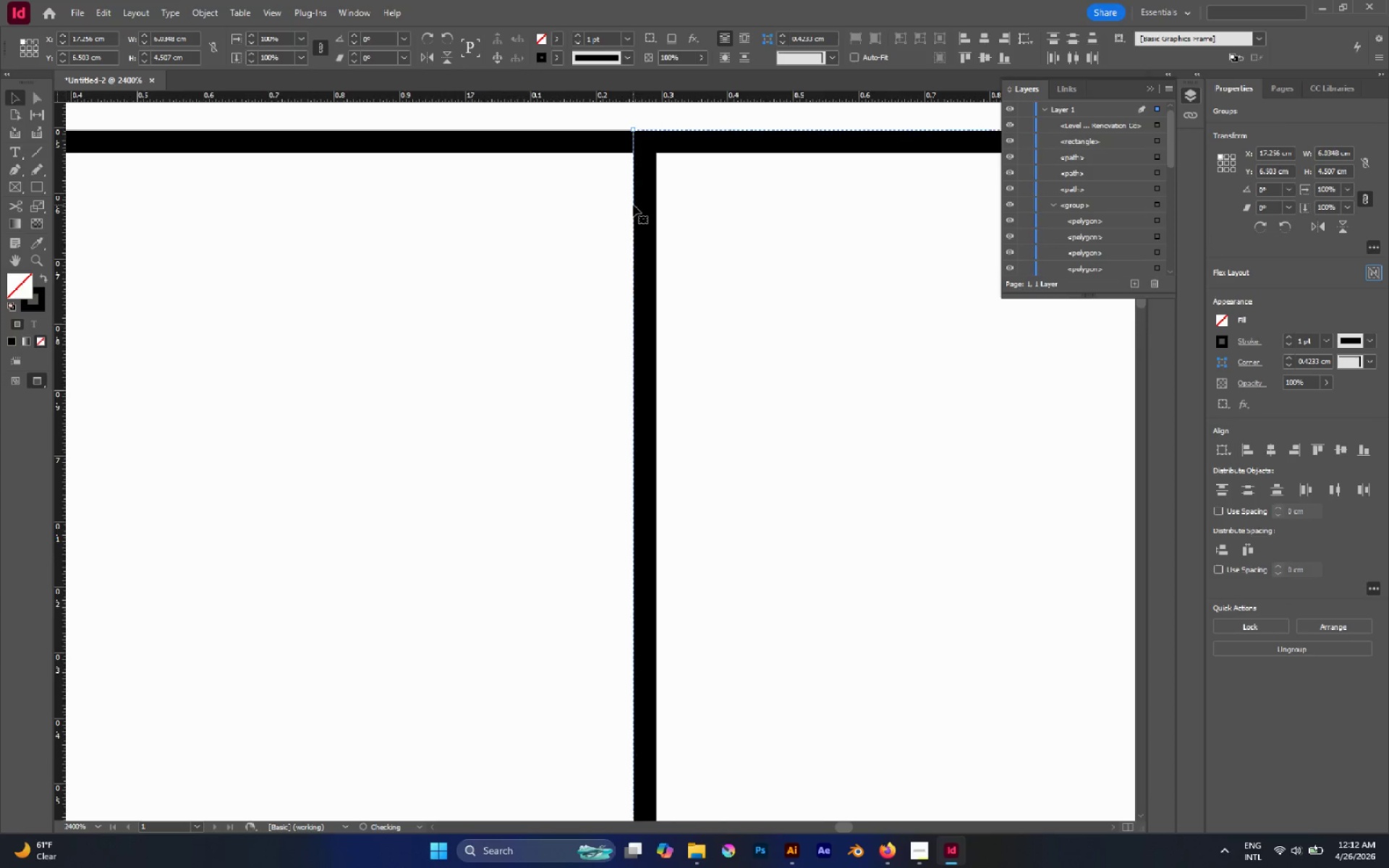 
hold_key(key=AltLeft, duration=0.81)
scroll: coordinate [633, 205], scroll_direction: down, amount: 10.0
 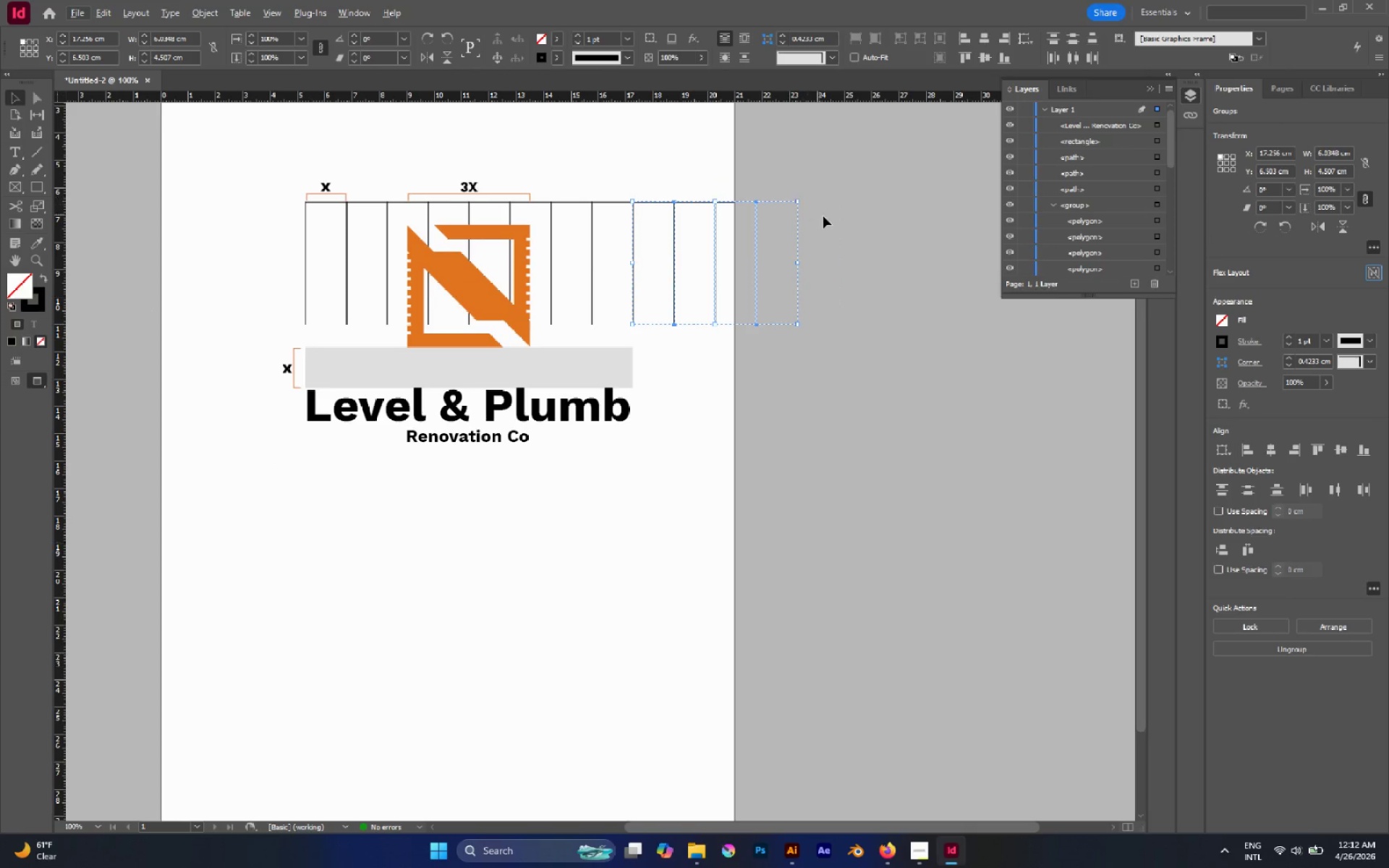 
left_click([823, 216])
 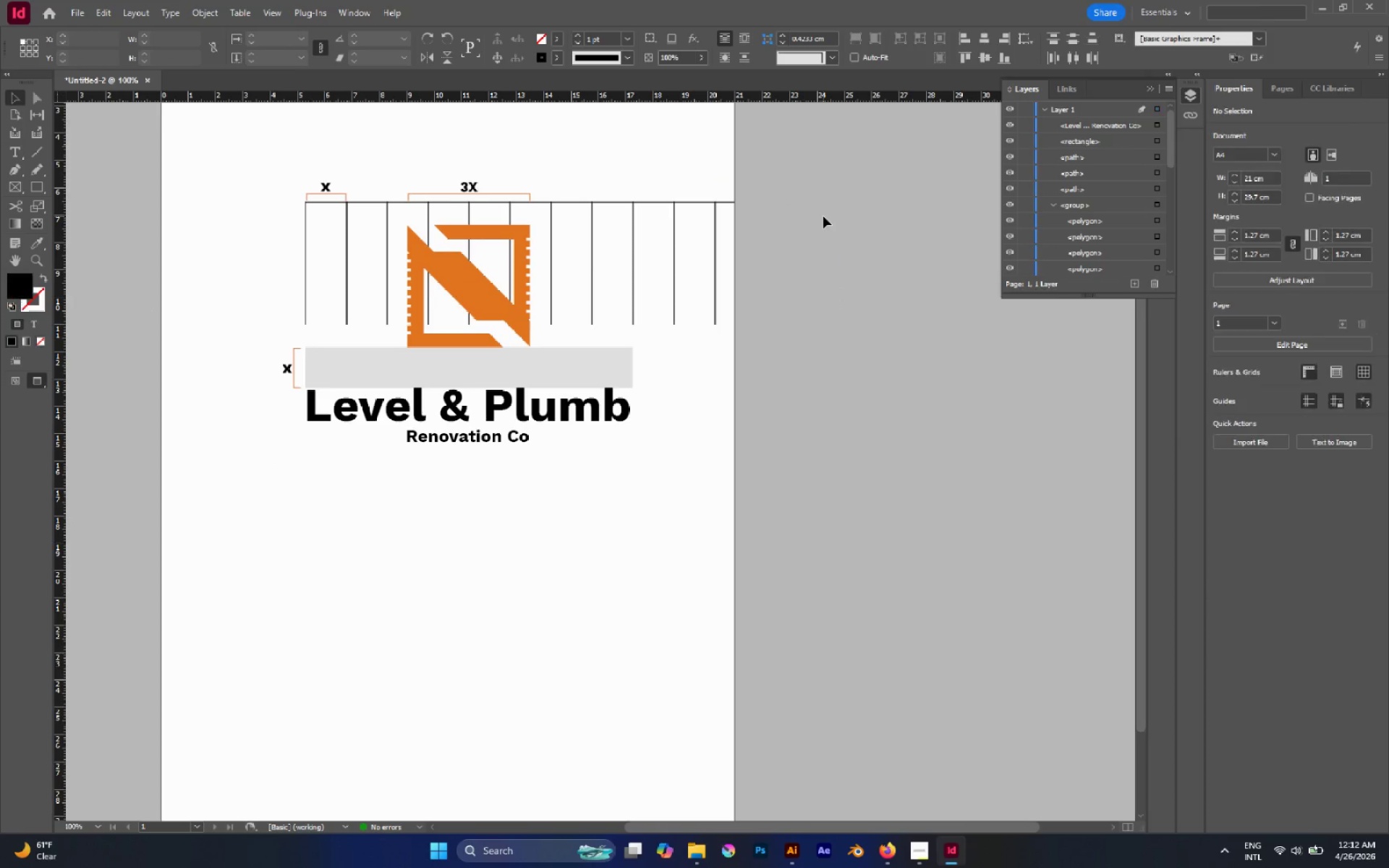 
left_click_drag(start_coordinate=[823, 216], to_coordinate=[284, 217])
 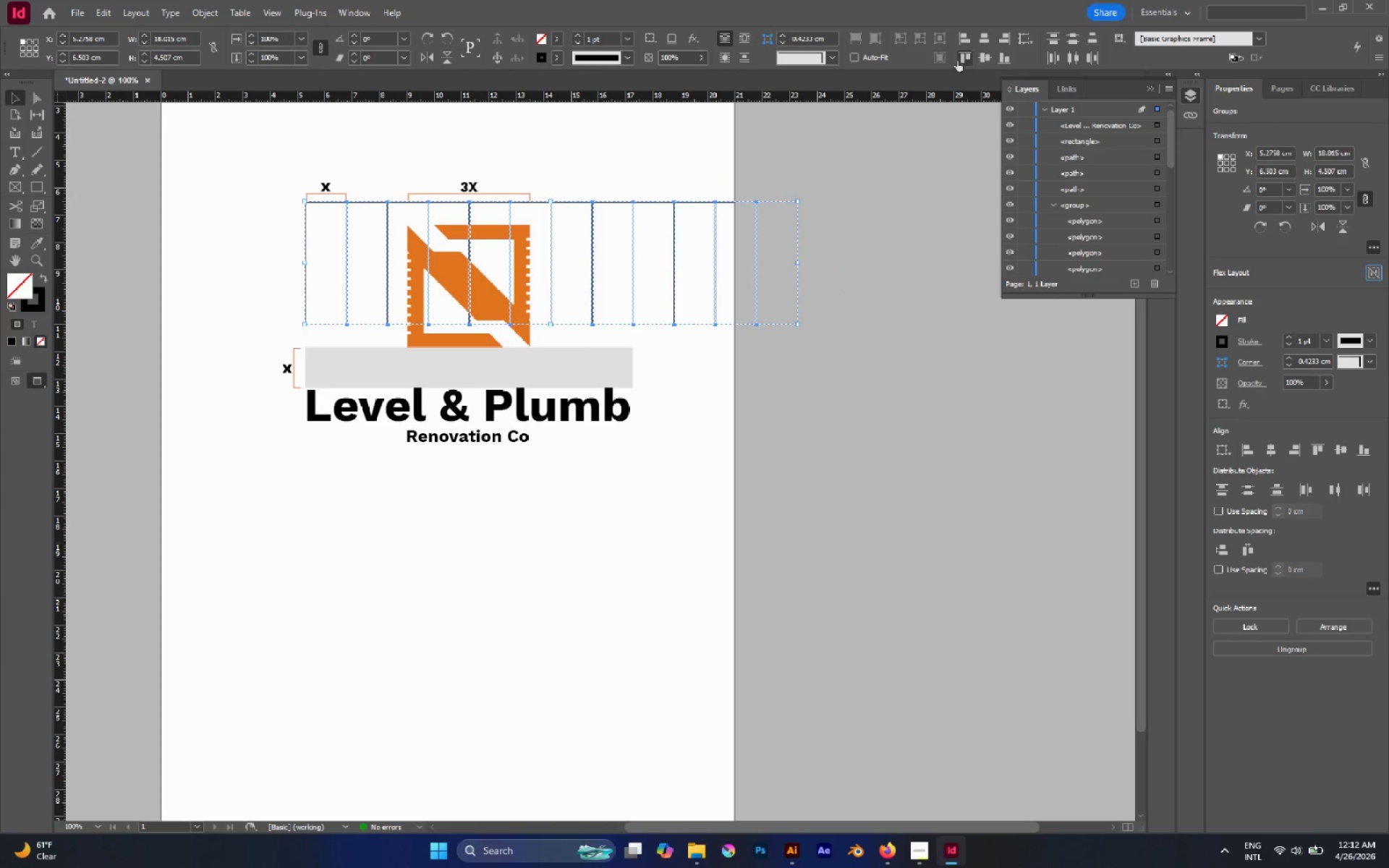 
left_click([969, 58])
 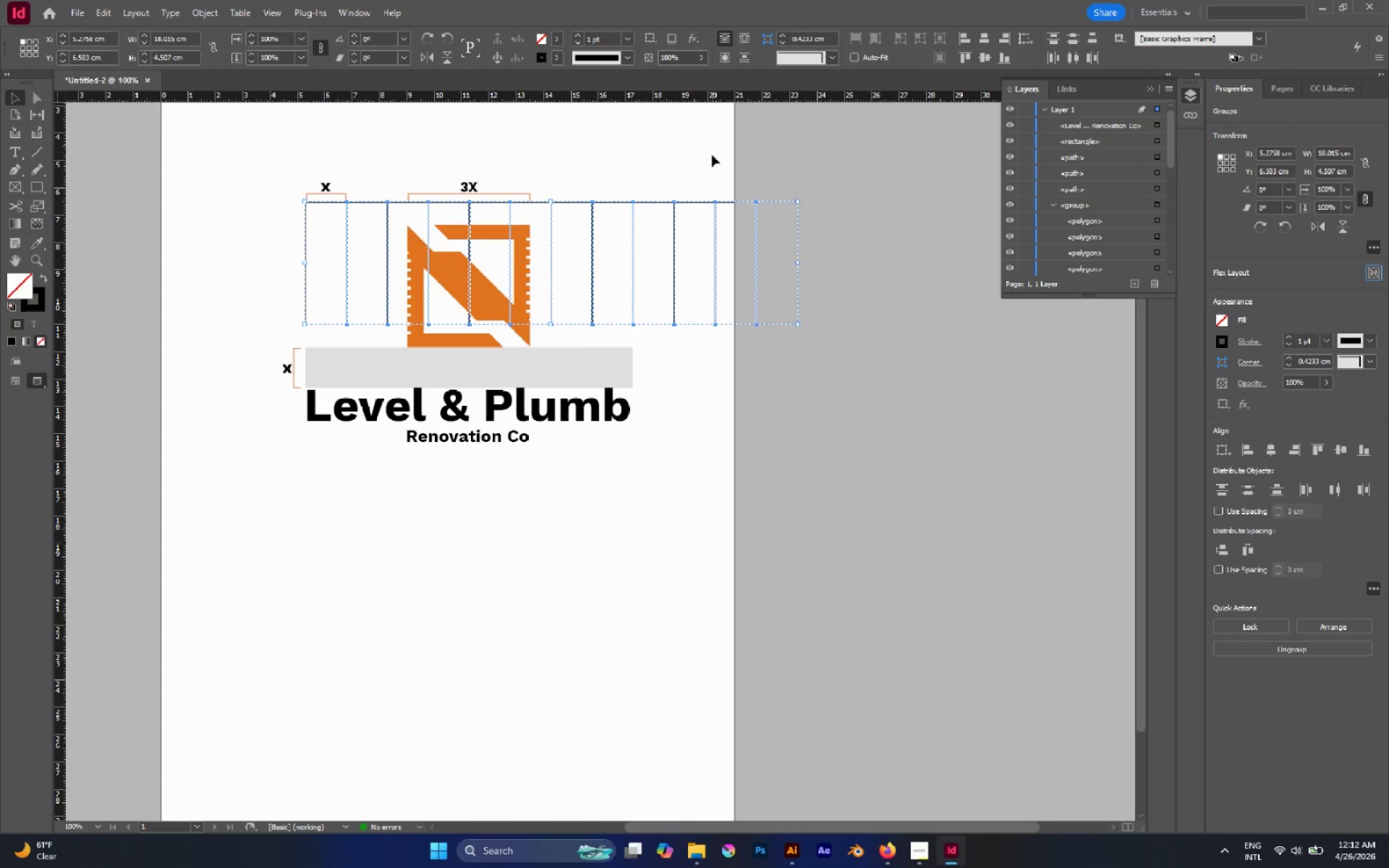 
key(Control+G)
 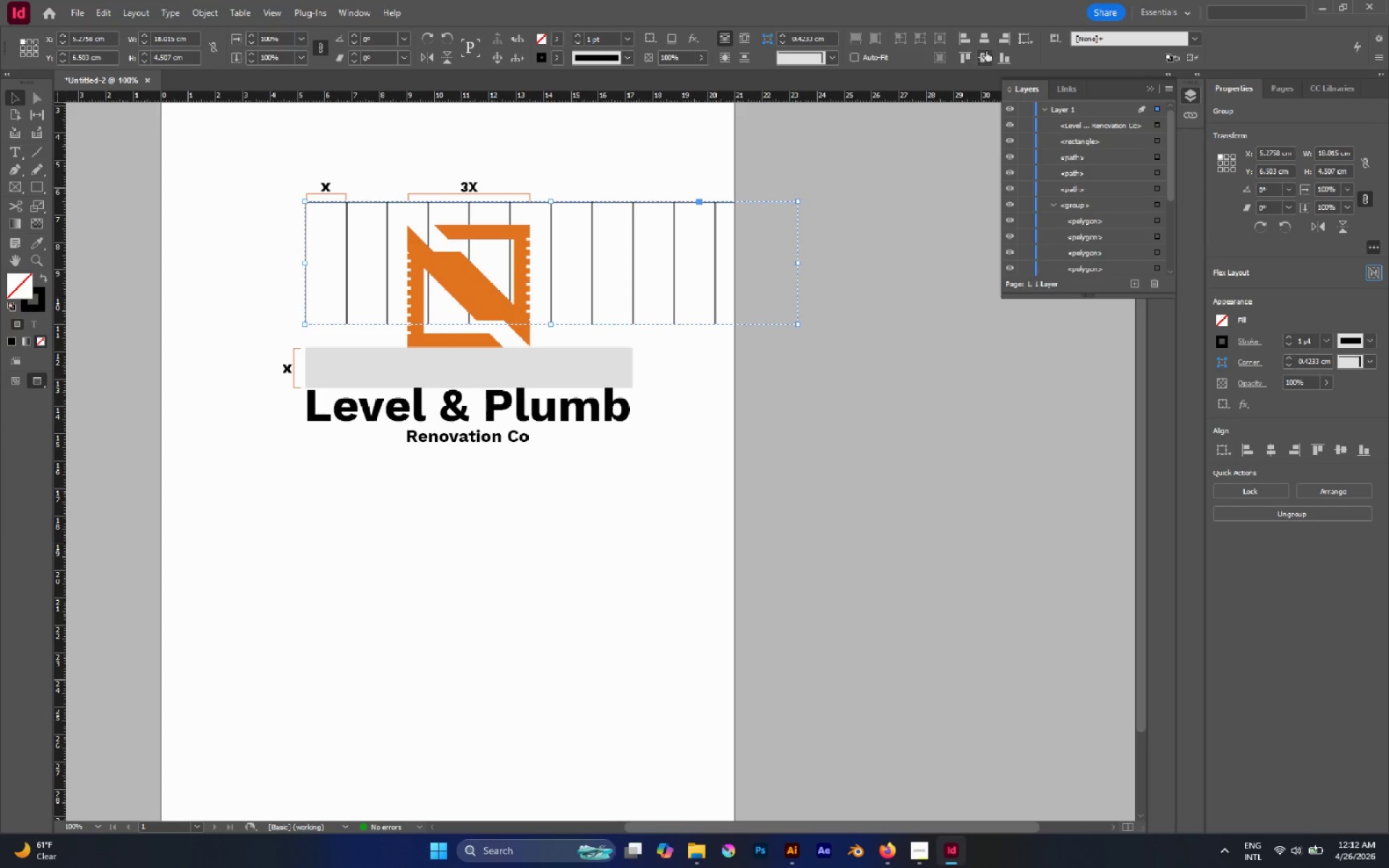 
left_click([987, 38])
 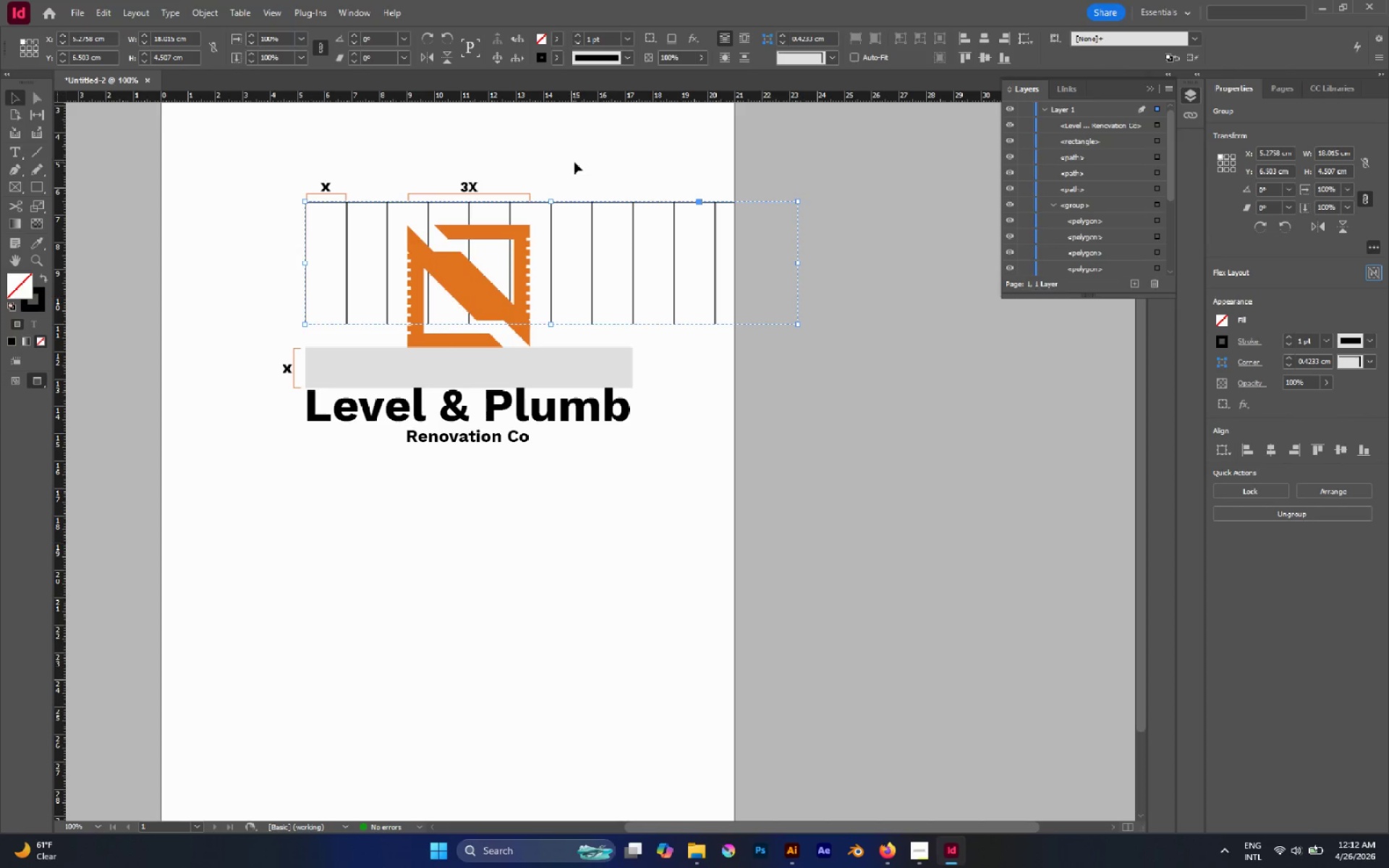 
left_click([574, 162])
 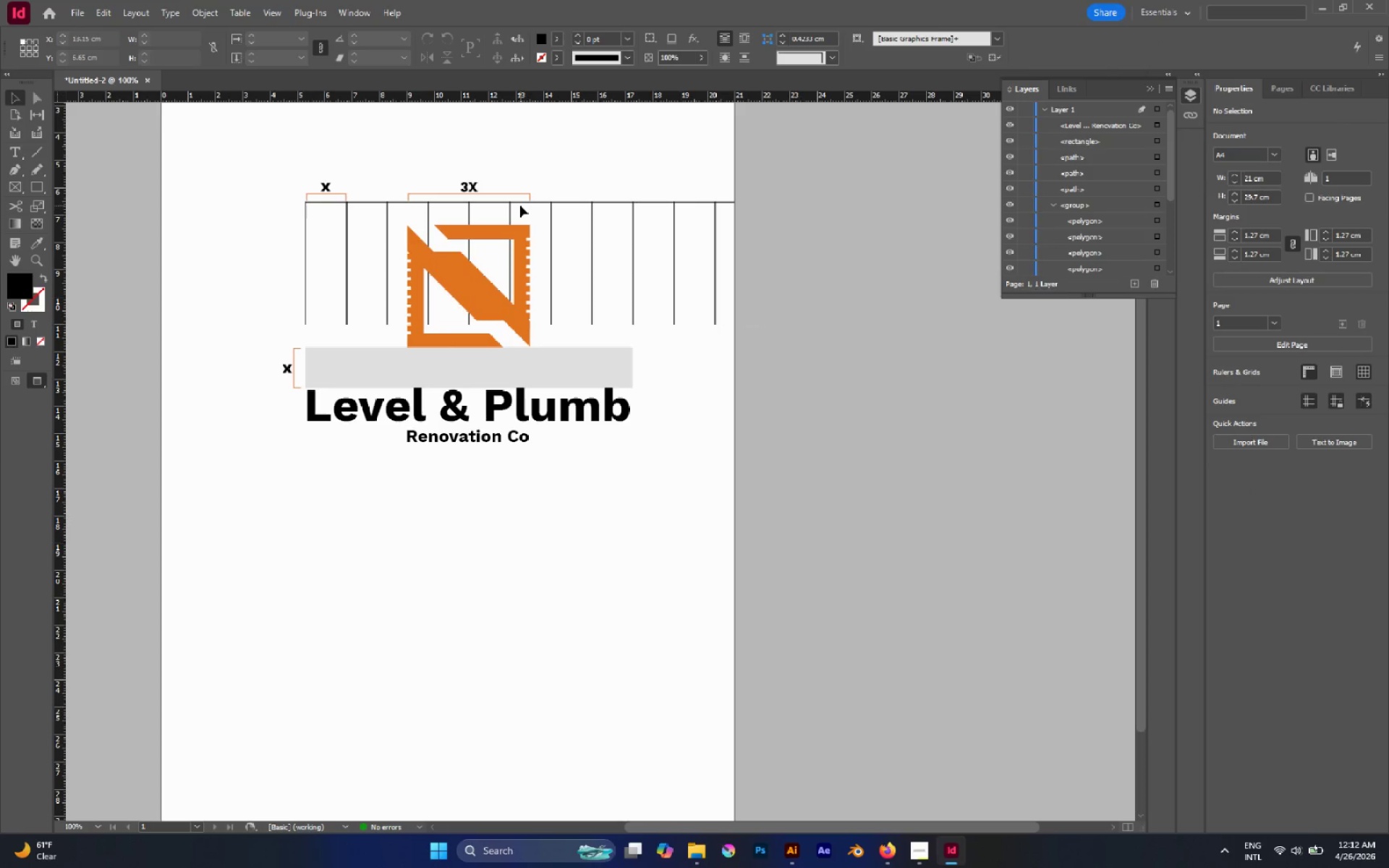 
scroll: coordinate [373, 187], scroll_direction: up, amount: 2.0
 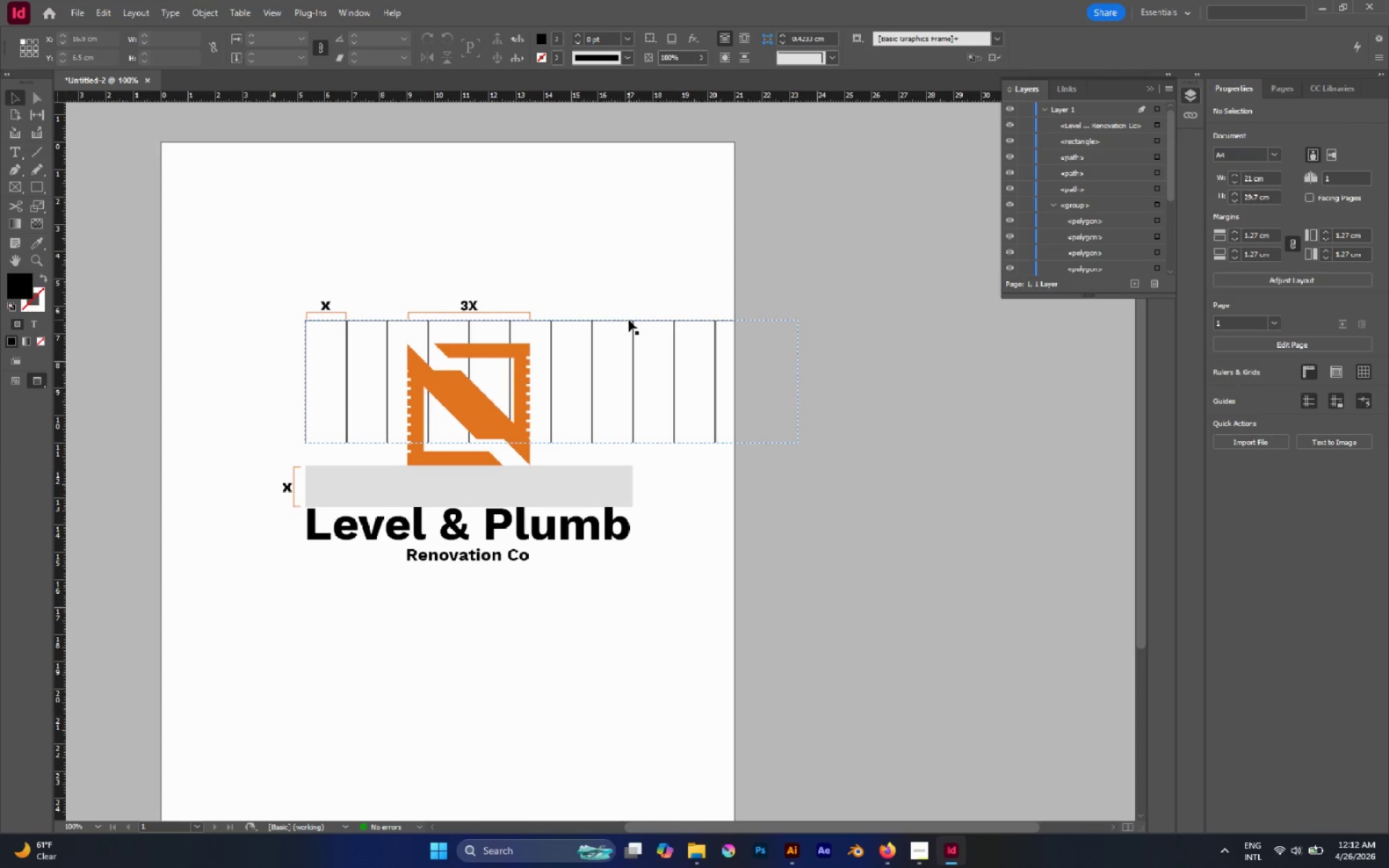 
left_click([632, 318])
 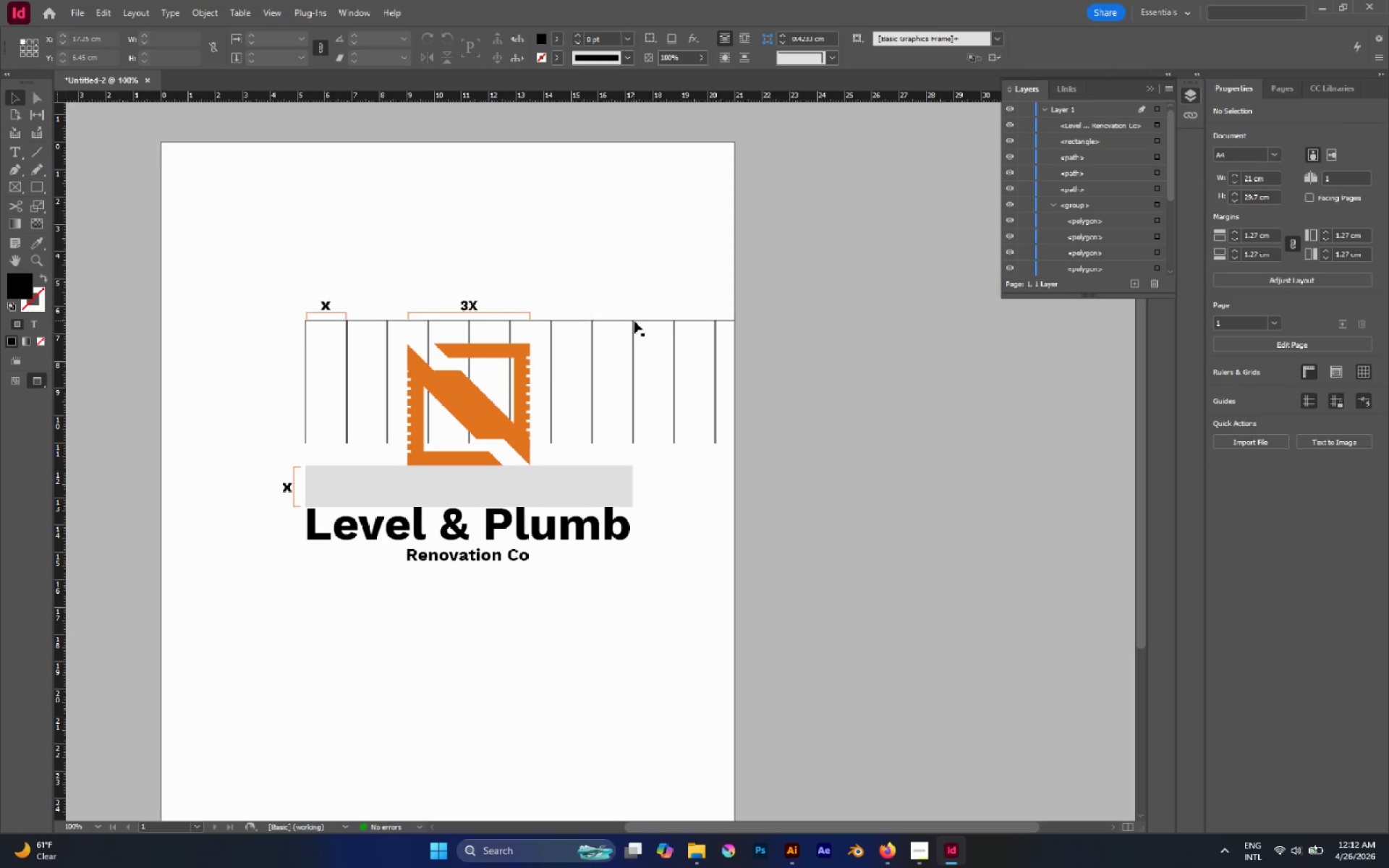 
left_click([634, 321])
 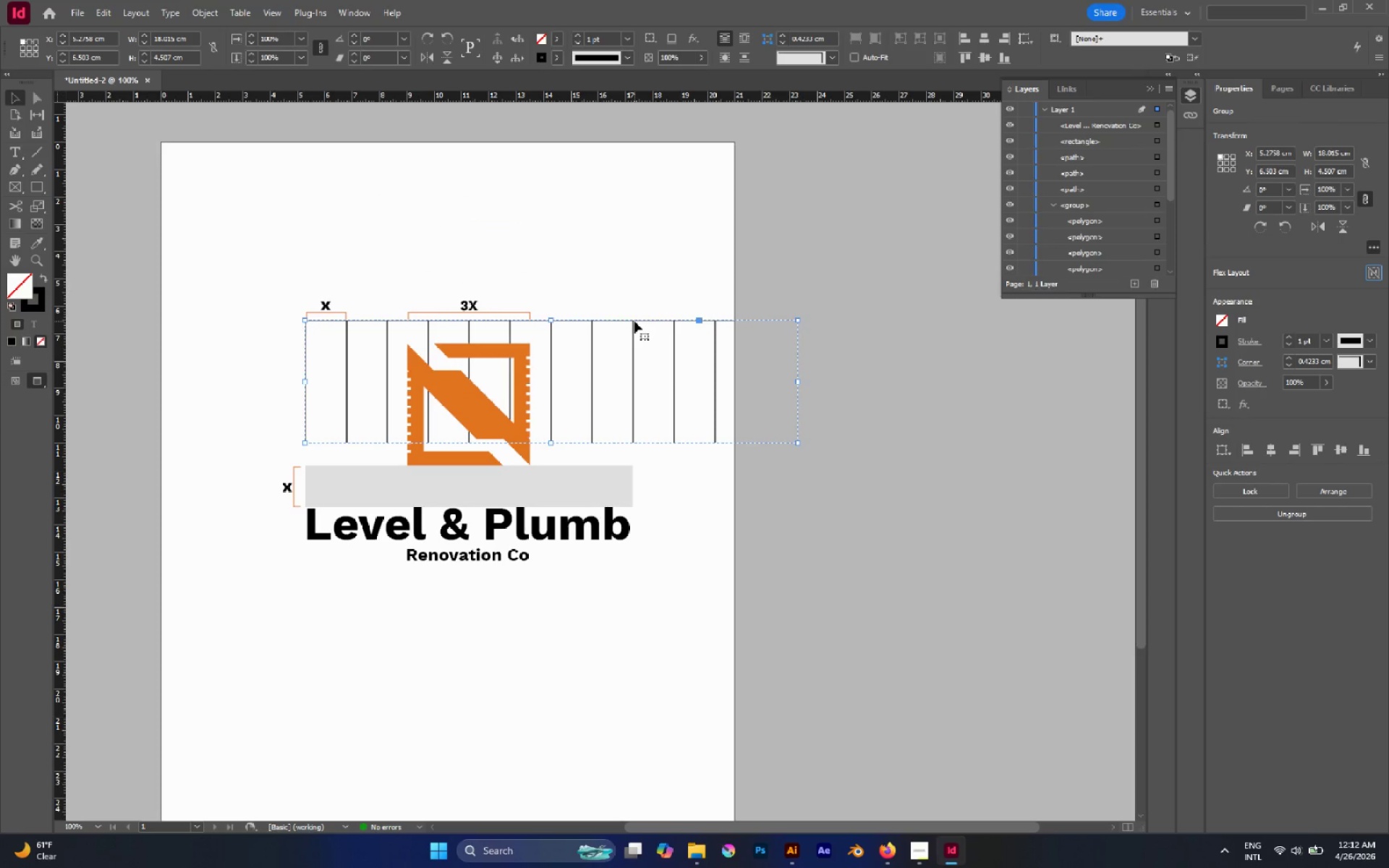 
key(W)
 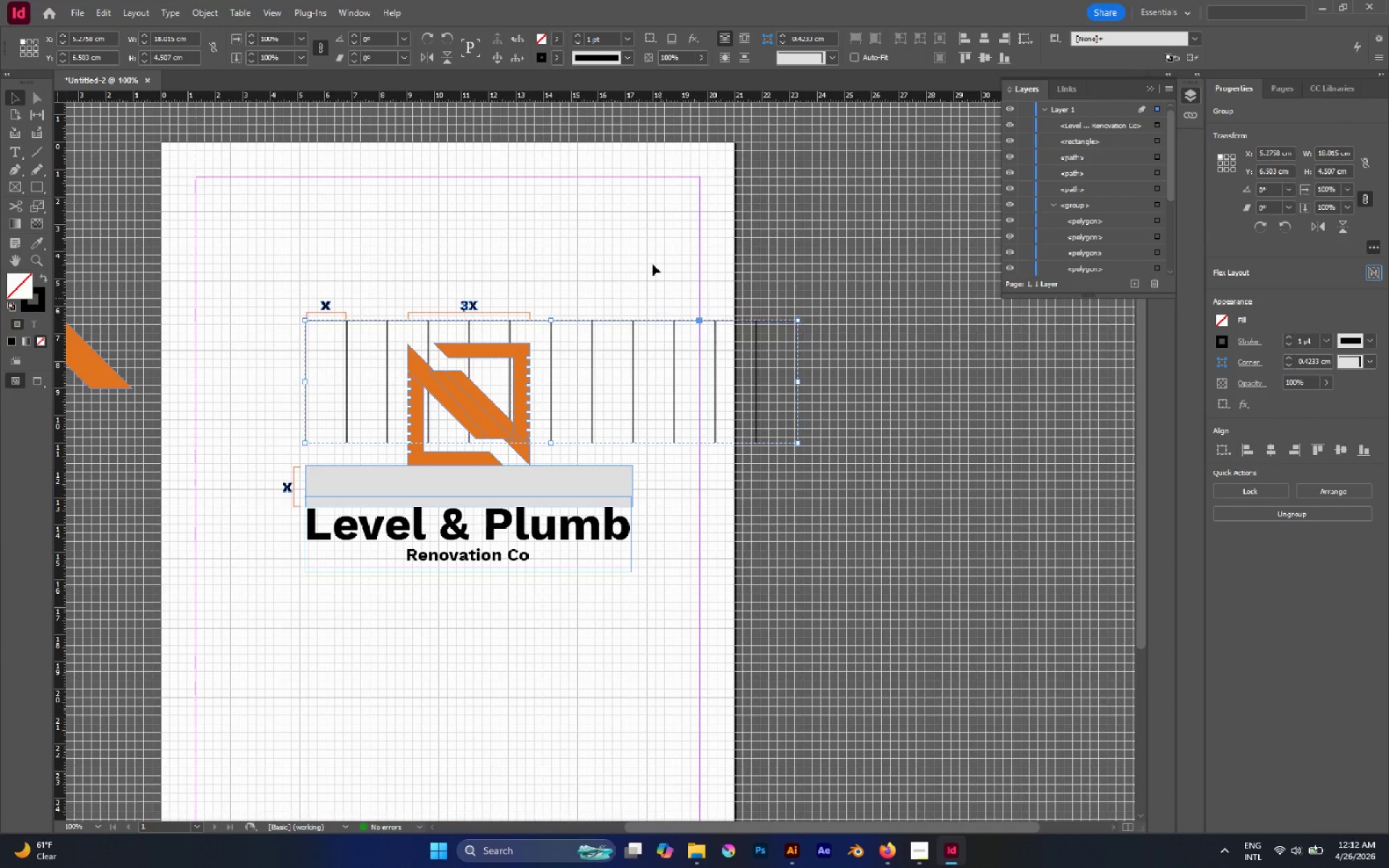 
key(Control+Quote)
 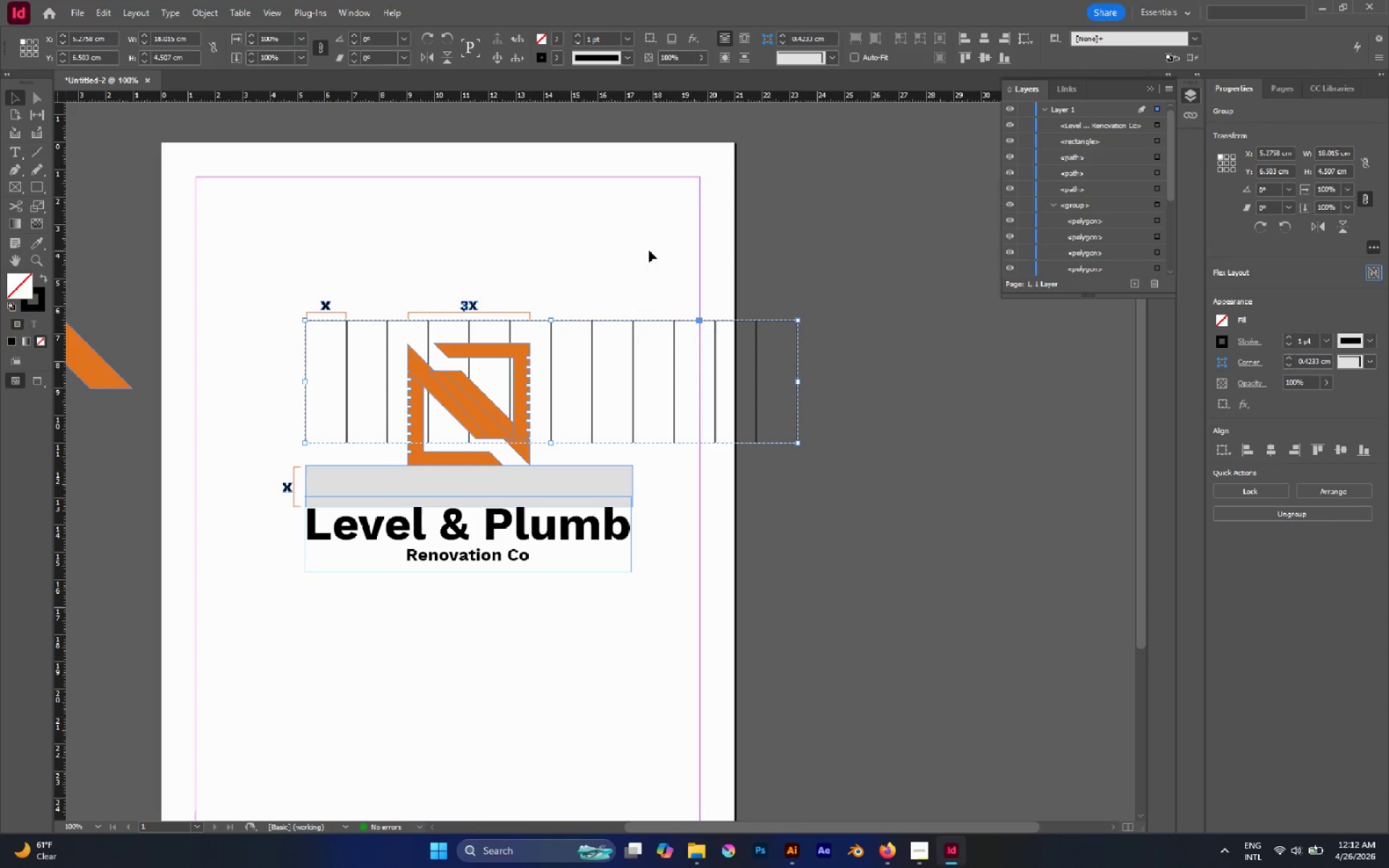 
left_click([625, 252])
 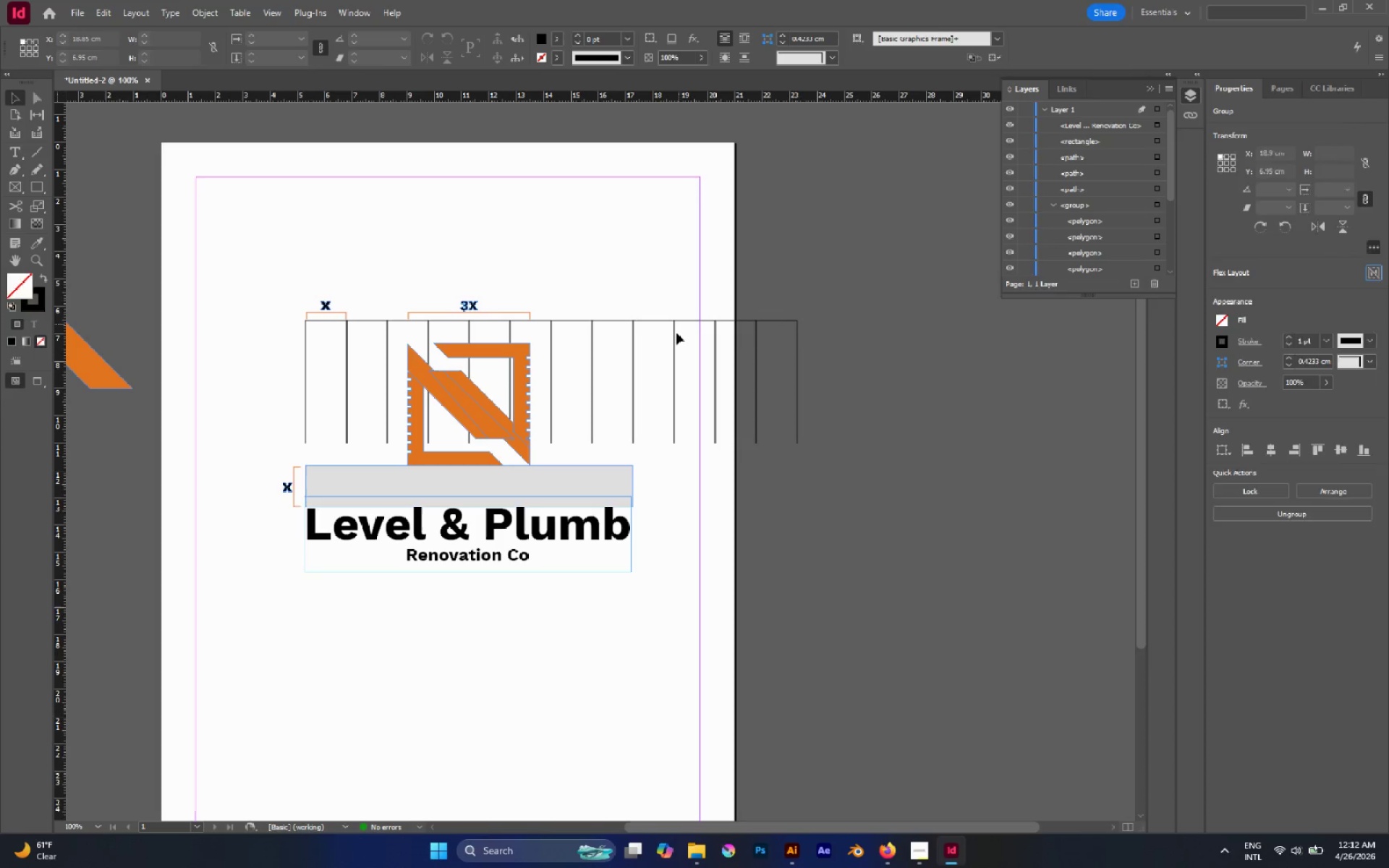 
left_click([676, 333])
 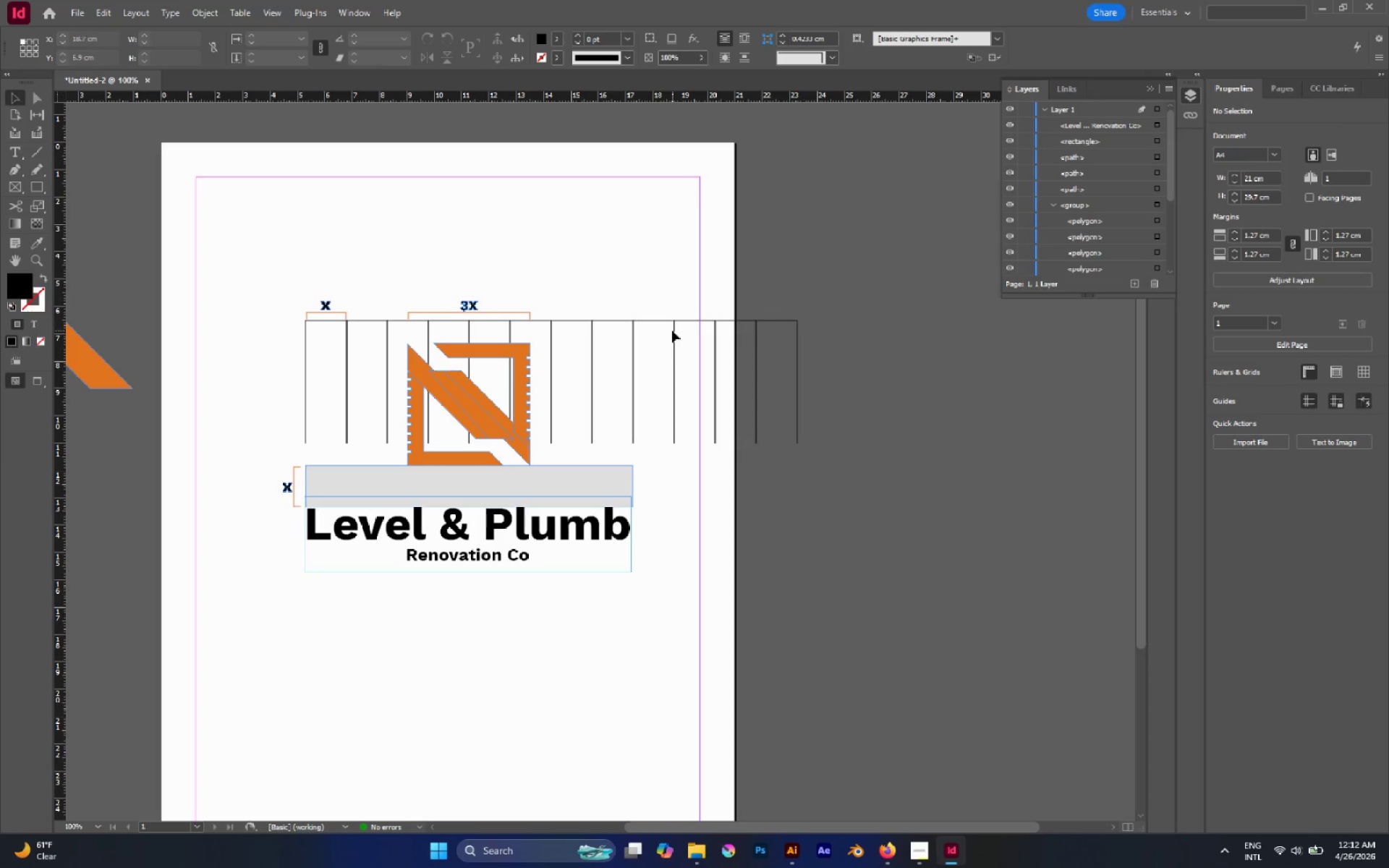 
left_click([672, 331])
 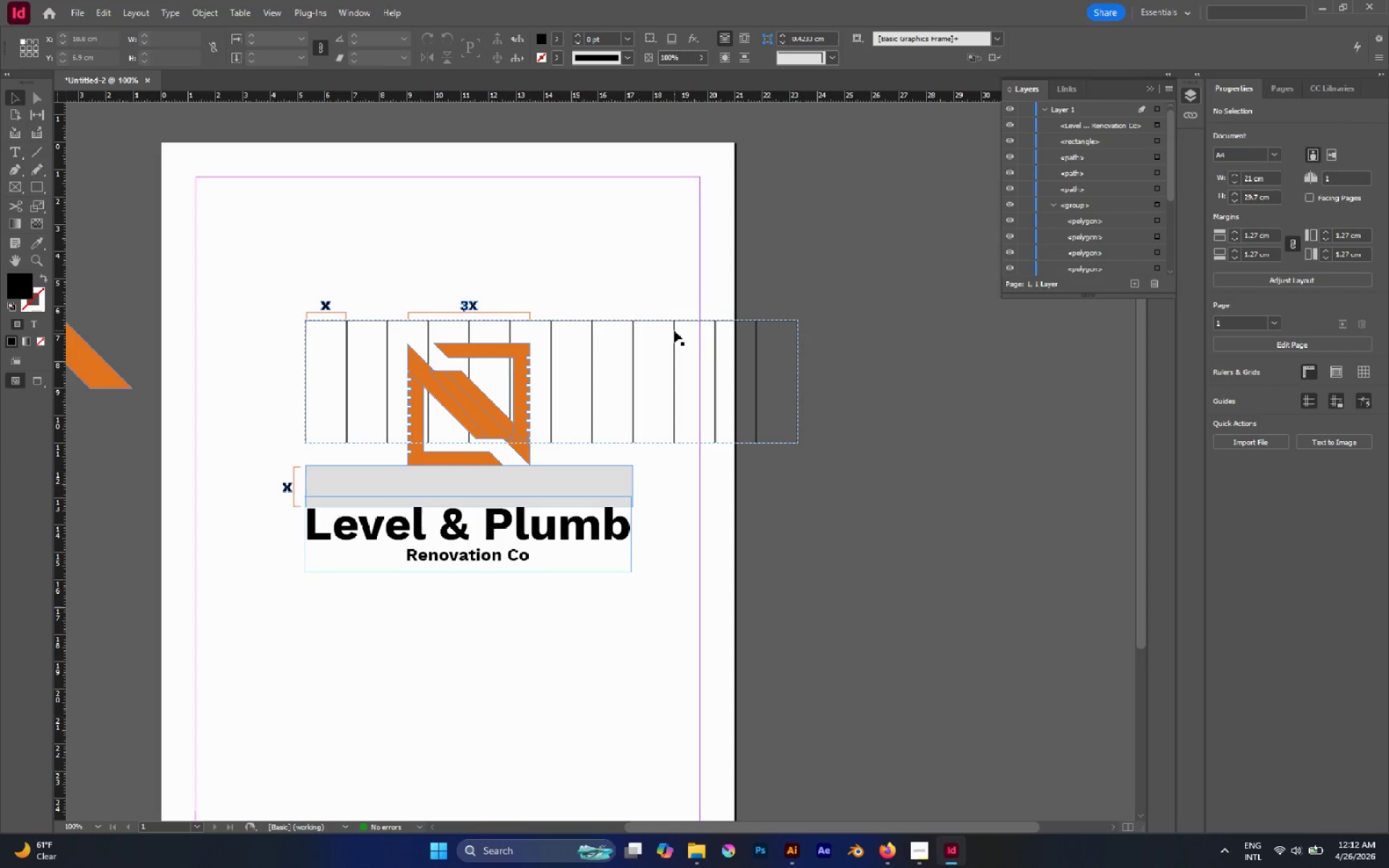 
key(Control+Shift+G)
 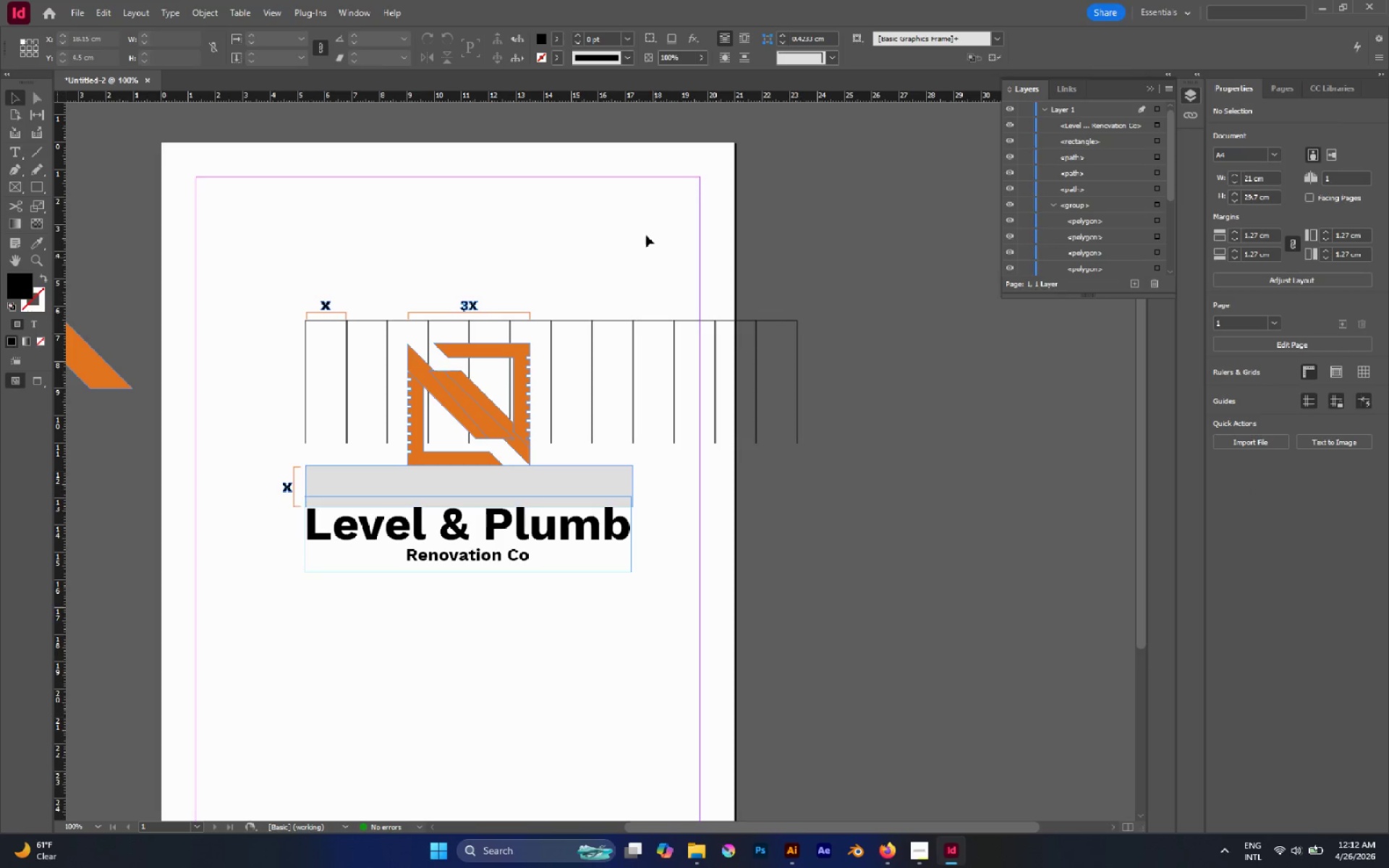 
left_click([646, 235])
 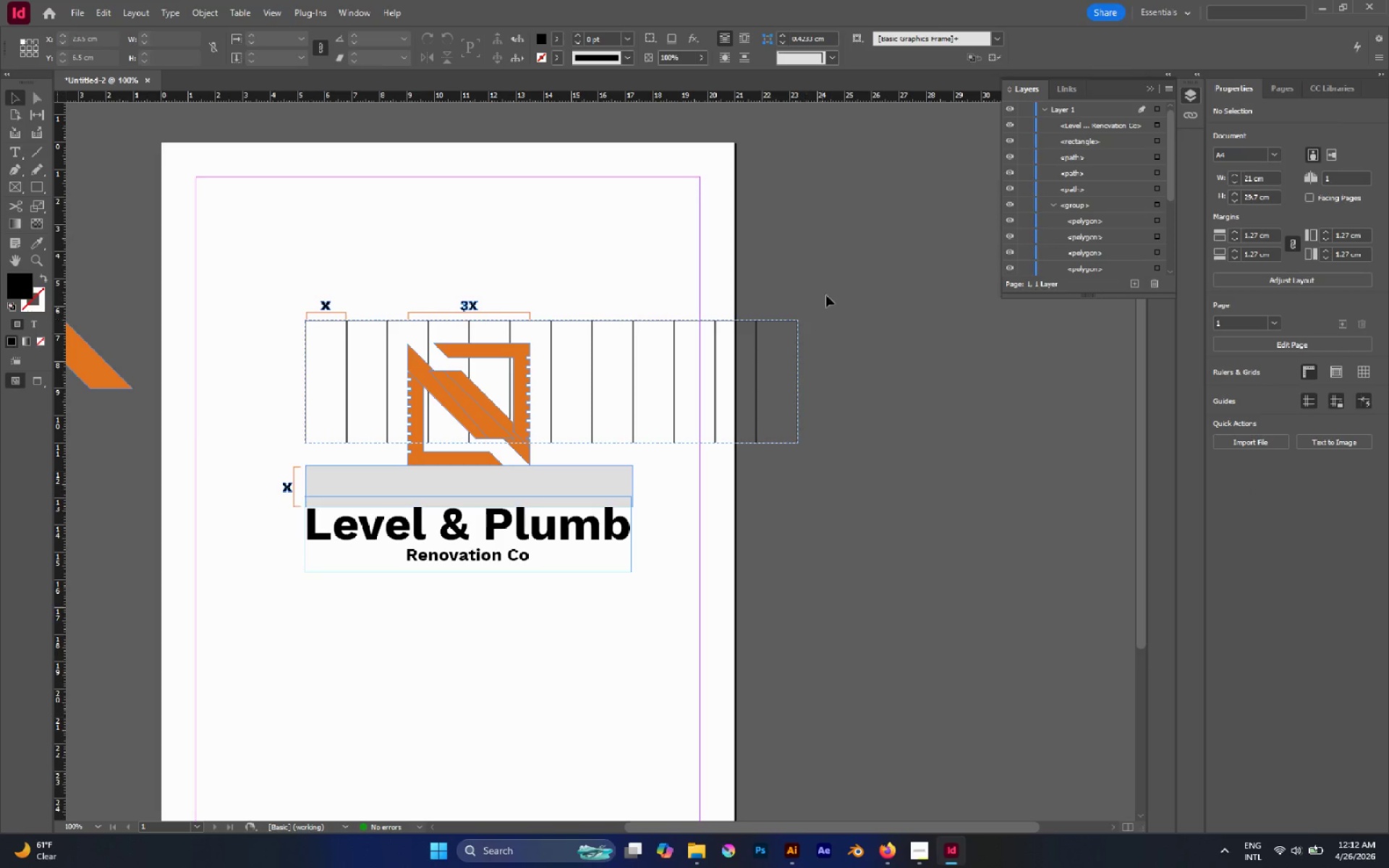 
left_click_drag(start_coordinate=[825, 295], to_coordinate=[671, 375])
 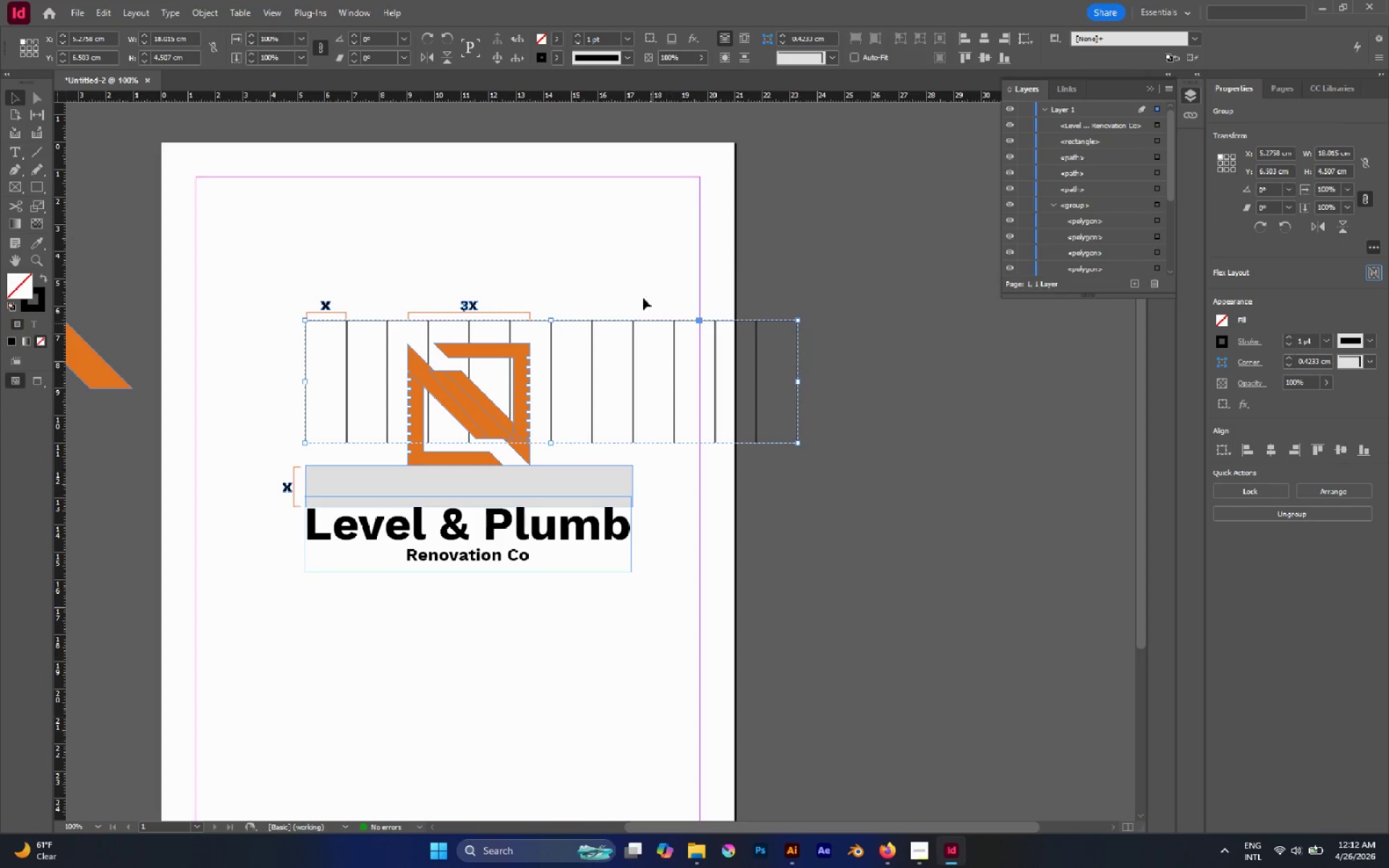 
left_click([641, 284])
 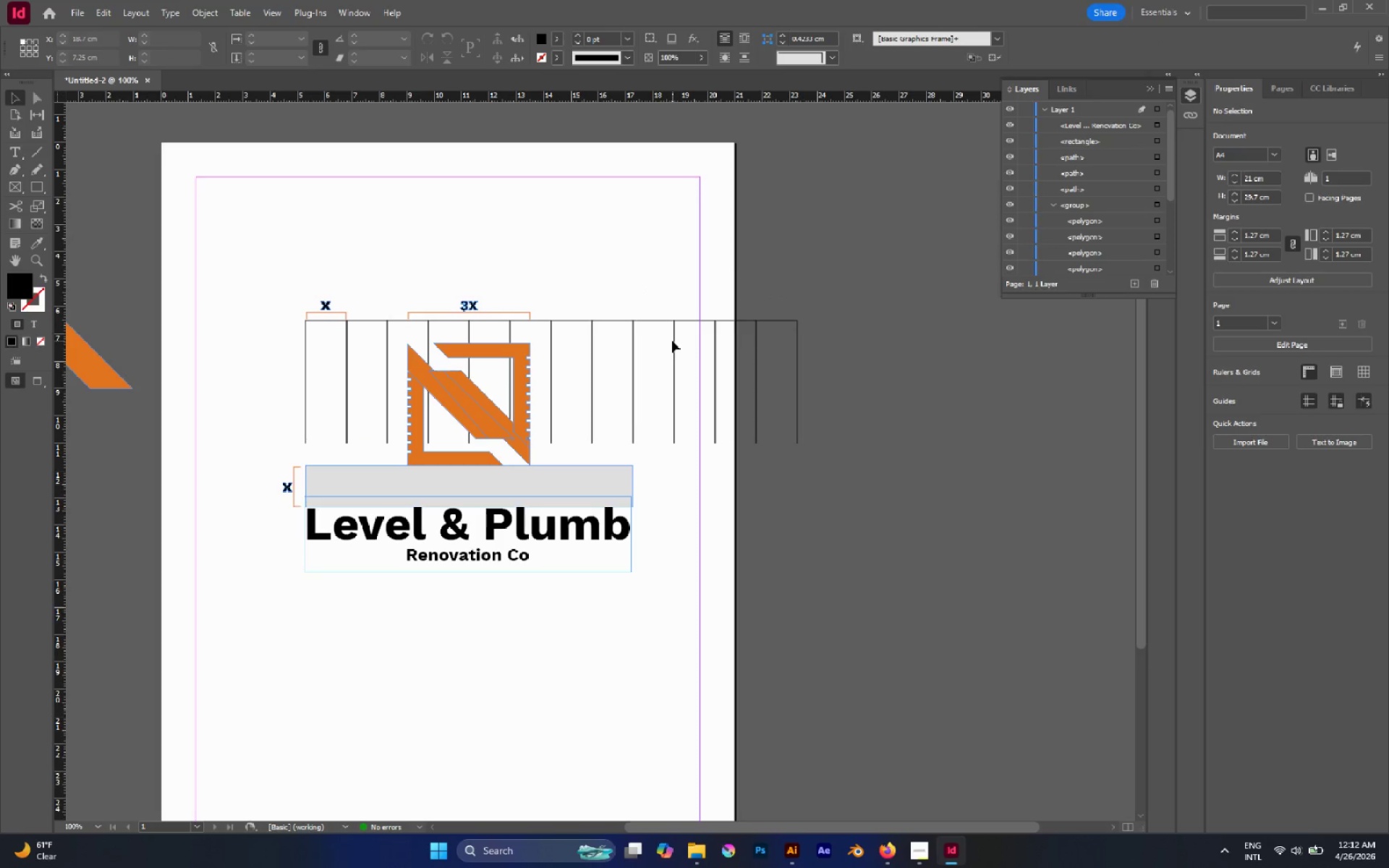 
left_click([674, 340])
 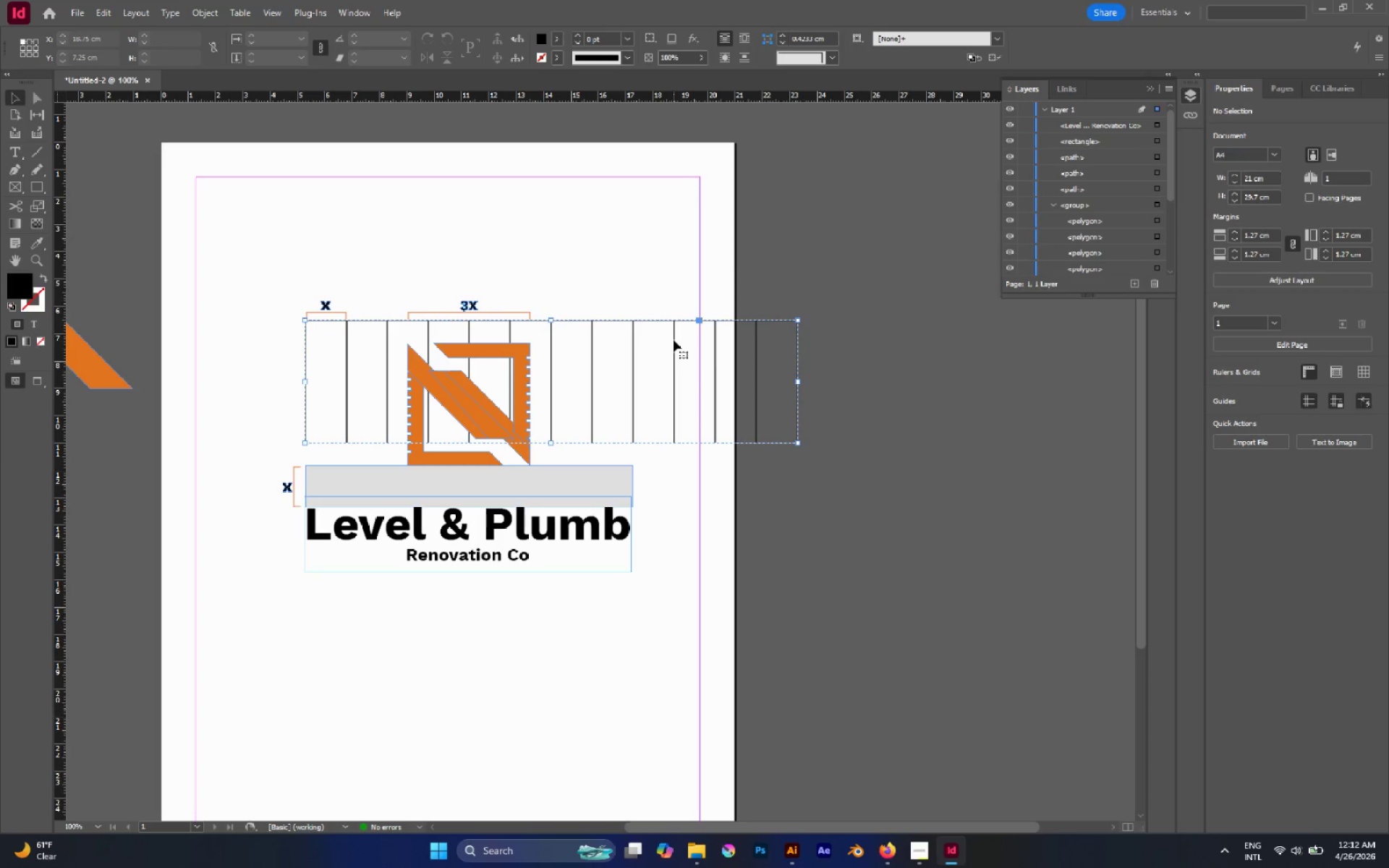 
key(Control+Shift+G)
 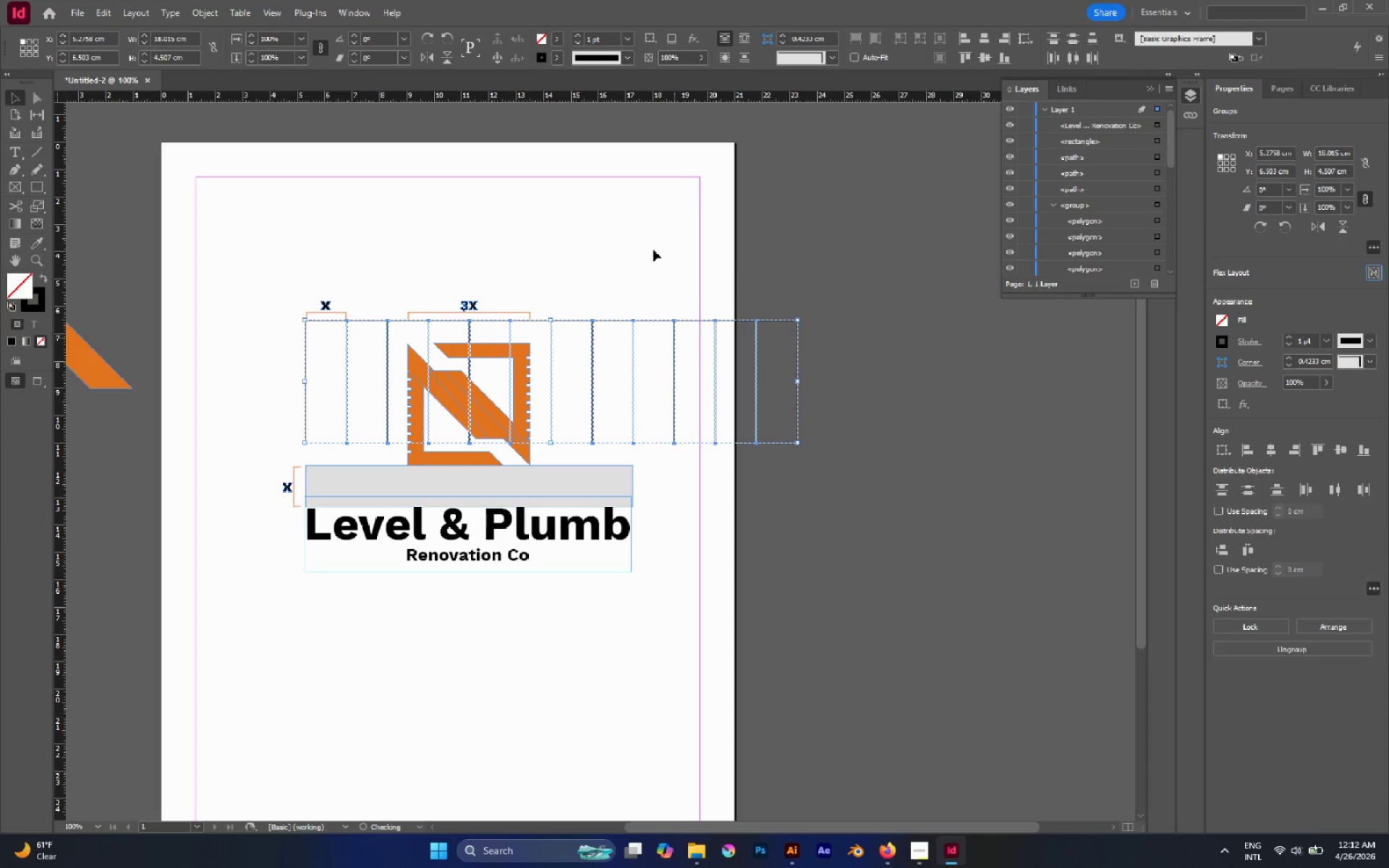 
left_click([653, 250])
 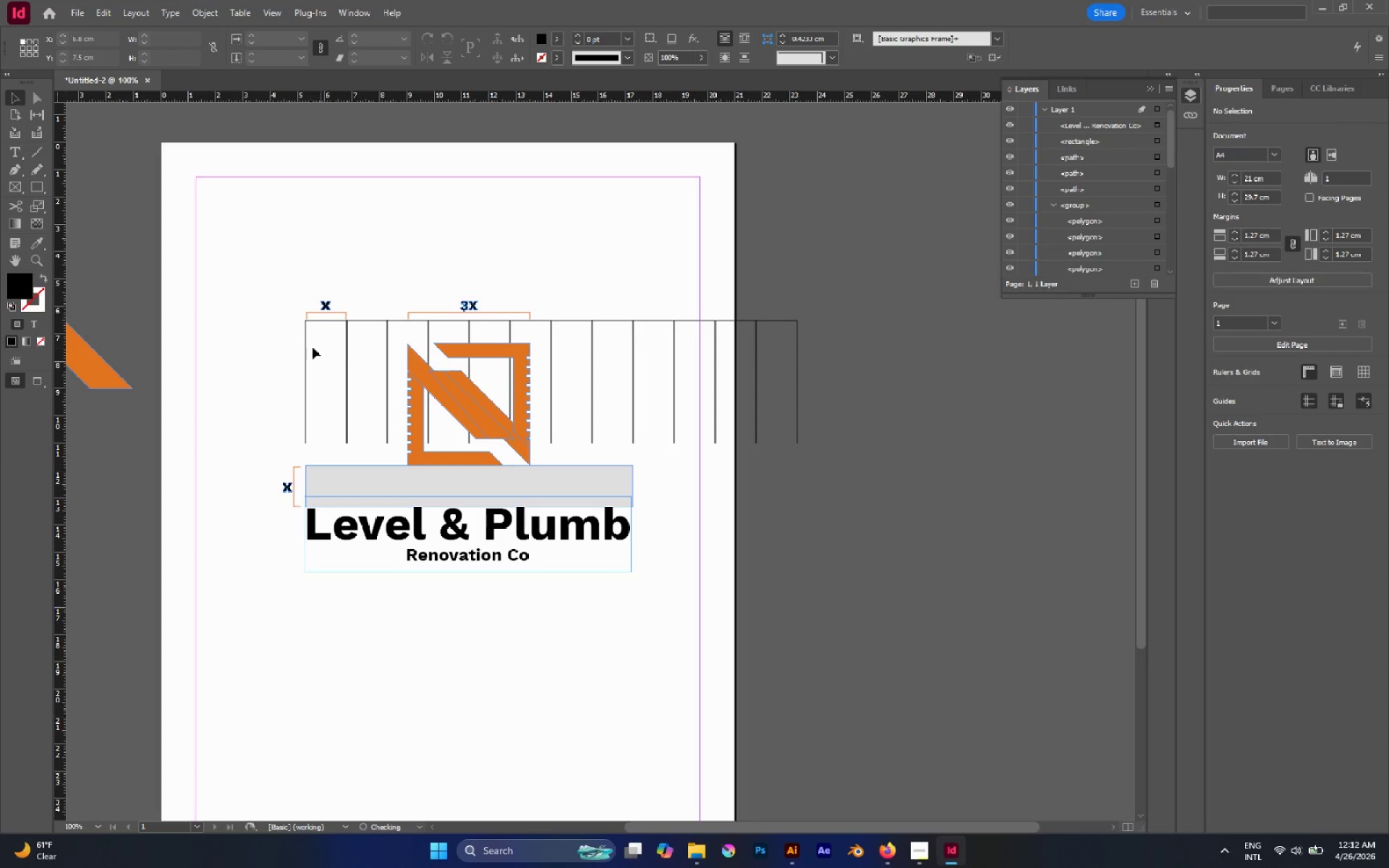 
left_click_drag(start_coordinate=[282, 347], to_coordinate=[275, 341])
 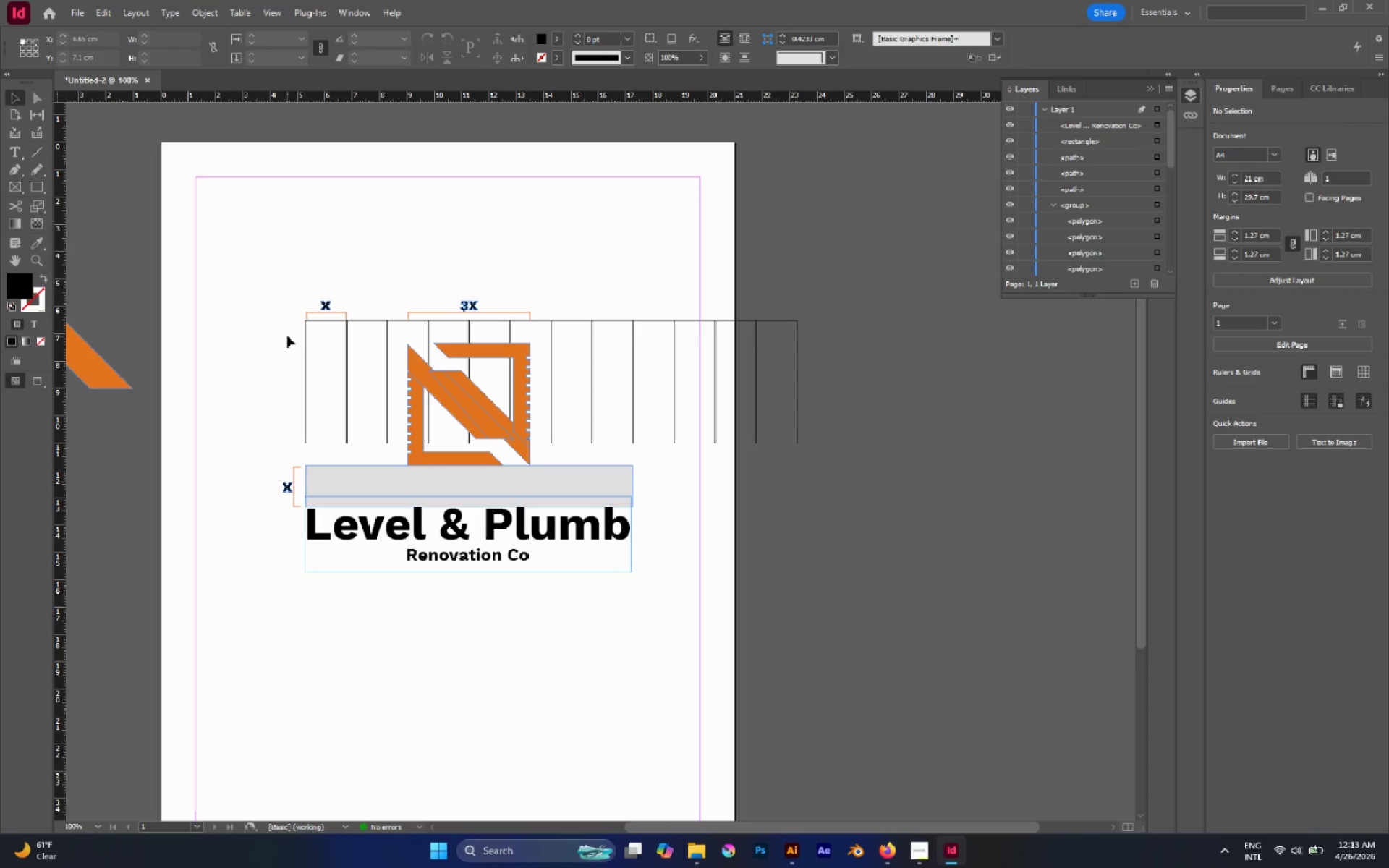 
left_click_drag(start_coordinate=[289, 333], to_coordinate=[413, 334])
 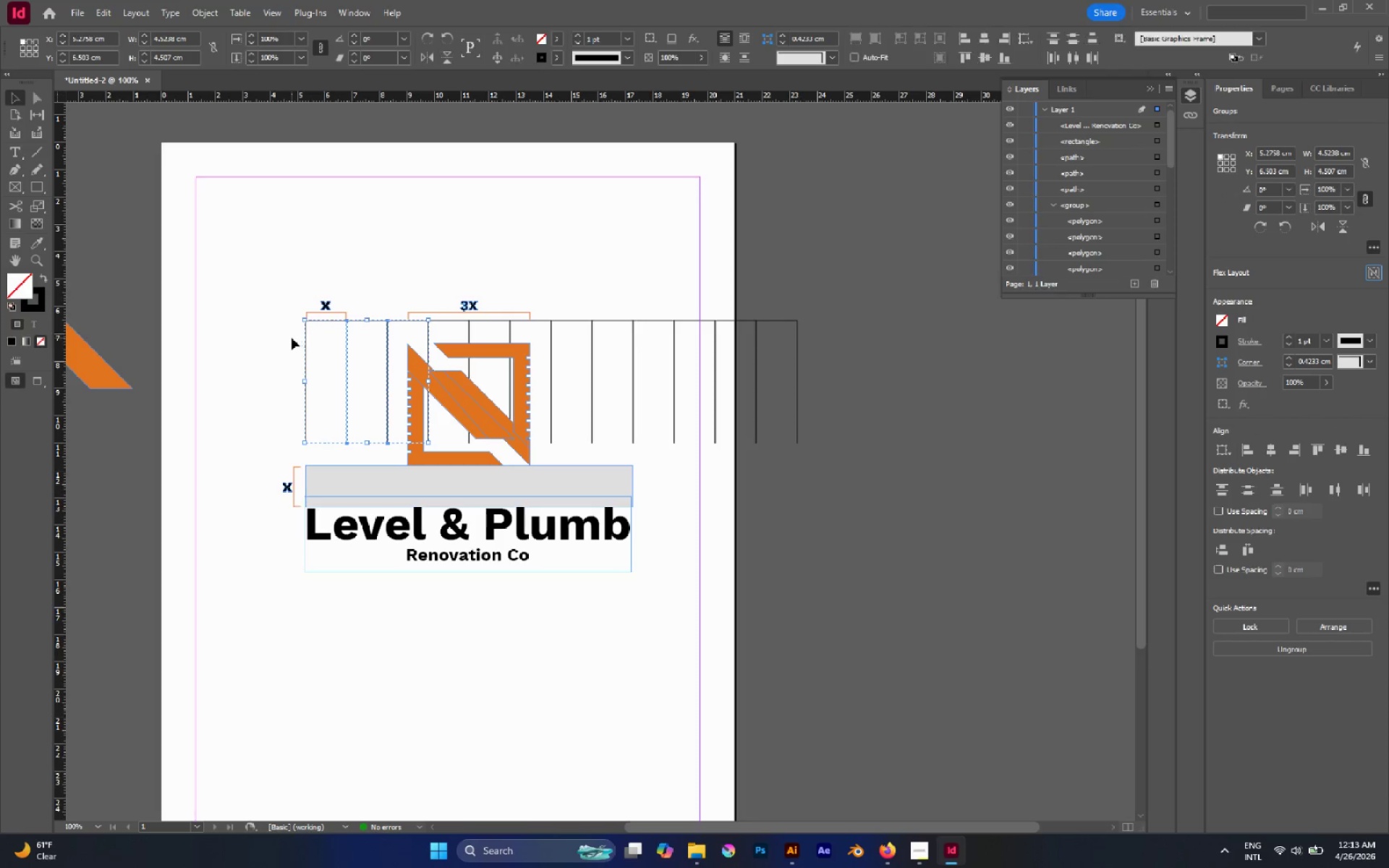 
left_click([292, 338])
 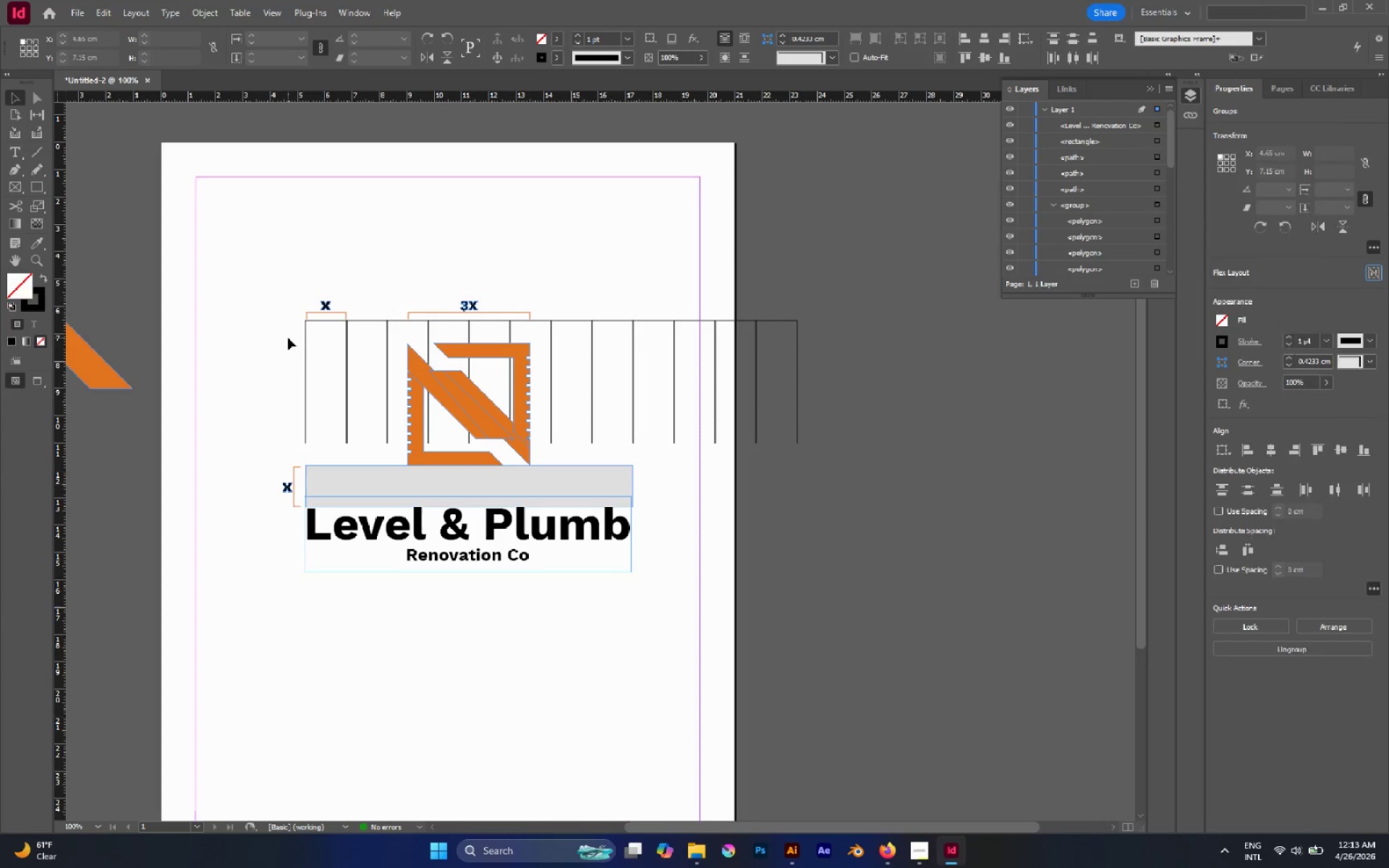 
left_click_drag(start_coordinate=[288, 338], to_coordinate=[611, 341])
 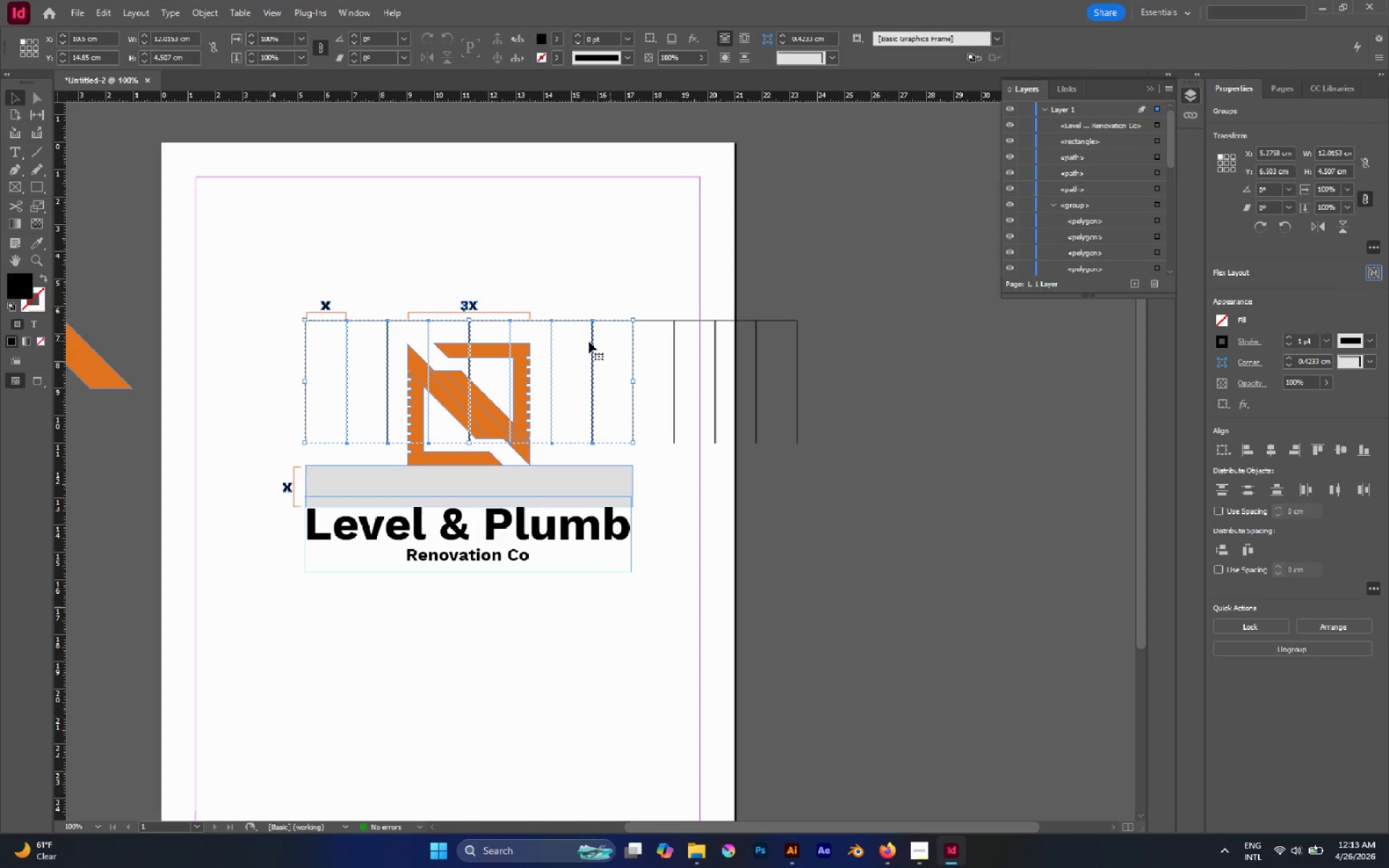 
hold_key(key=AltLeft, duration=1.78)
left_click_drag(start_coordinate=[590, 341], to_coordinate=[592, 187])
 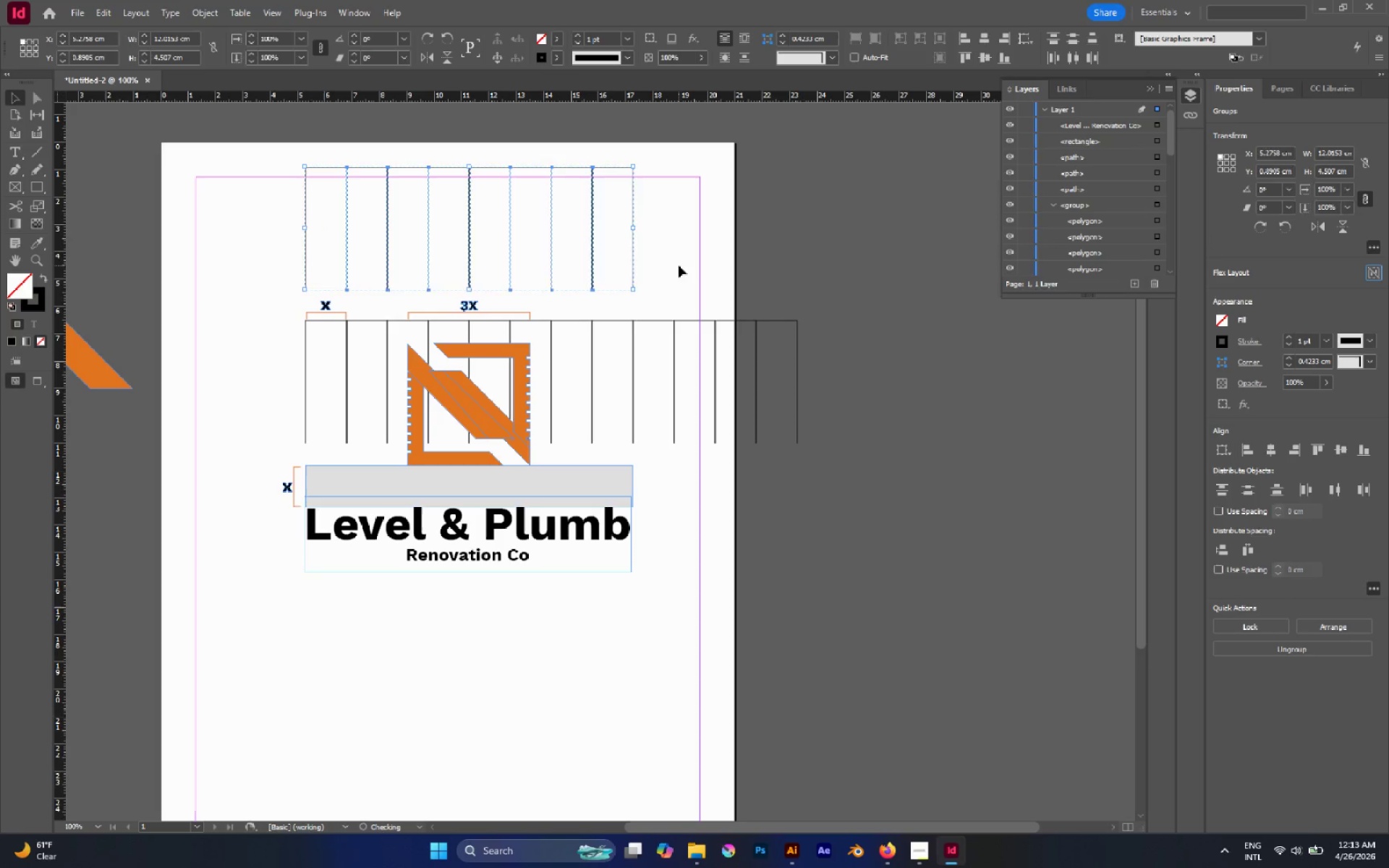 
hold_key(key=ShiftLeft, duration=1.16)
 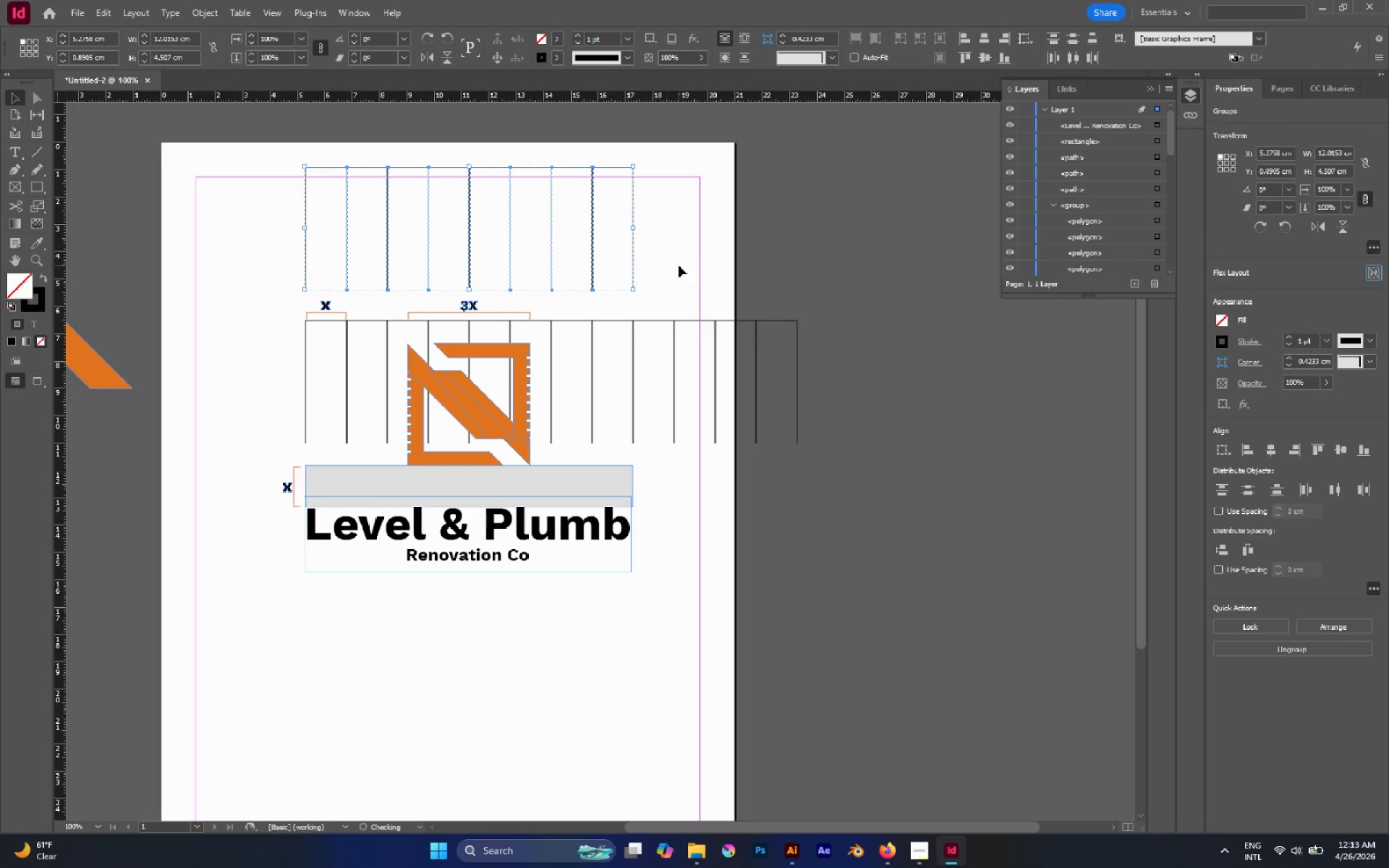 
left_click([679, 265])
 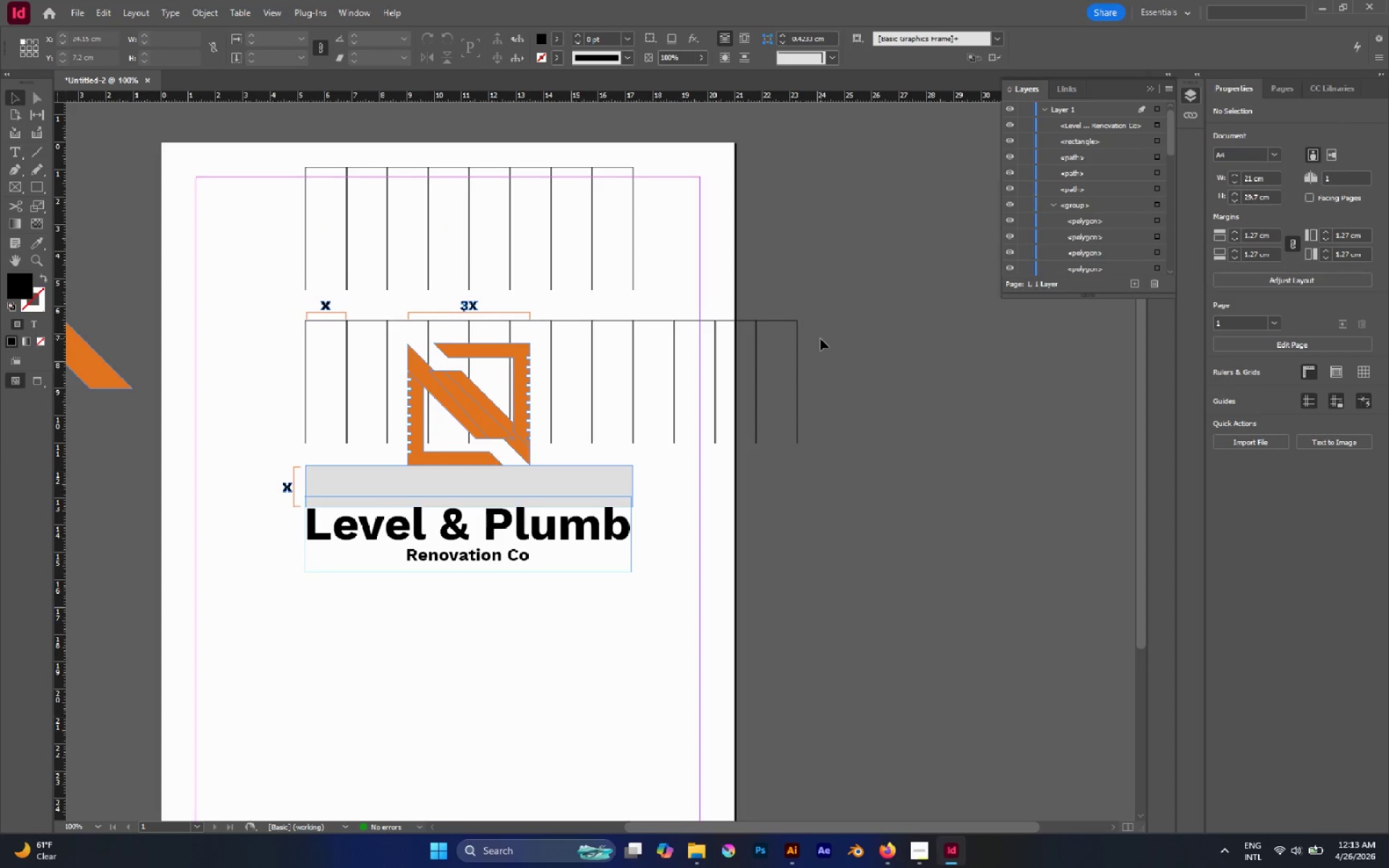 
left_click_drag(start_coordinate=[820, 336], to_coordinate=[291, 337])
 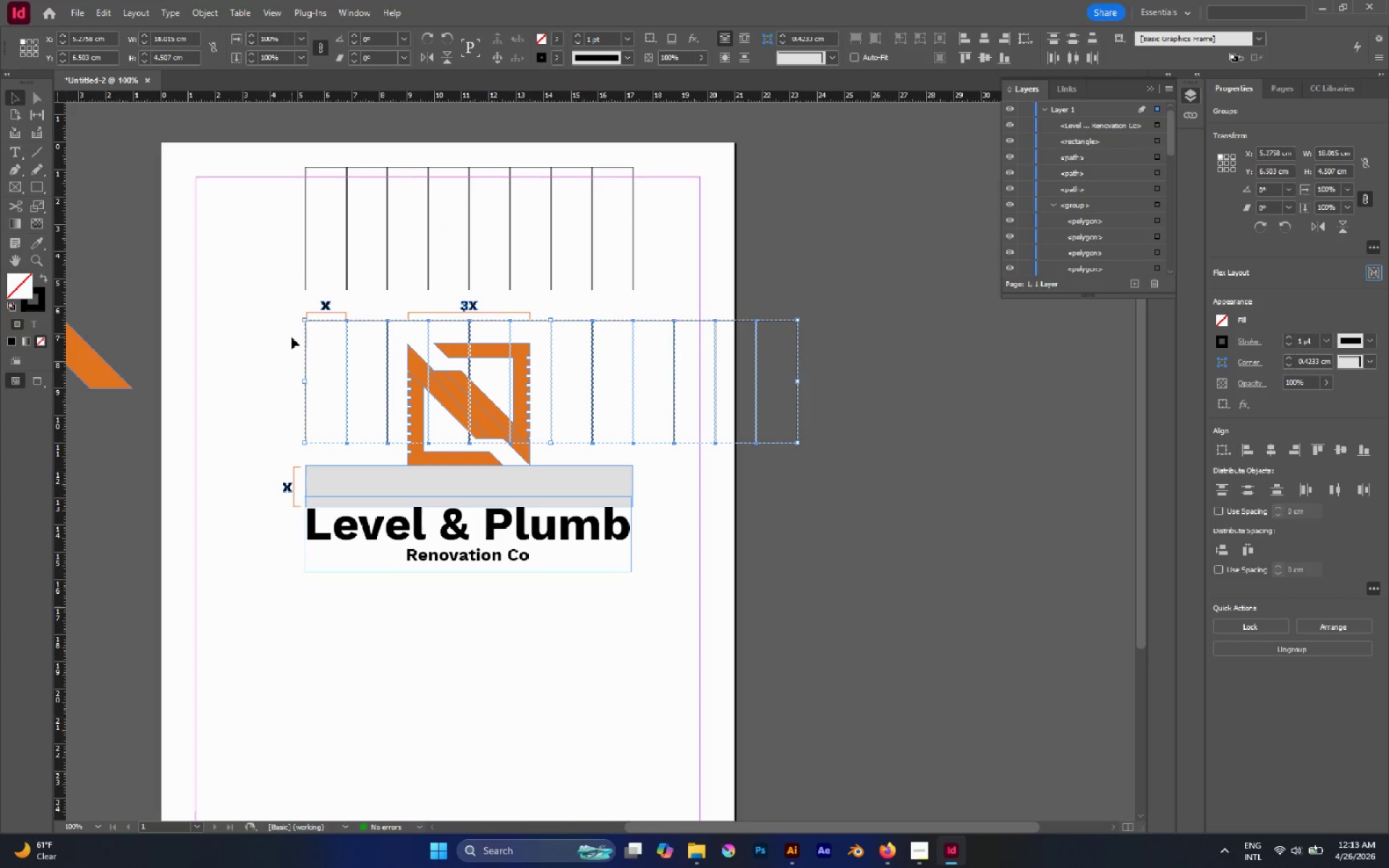 
key(Control+G)
 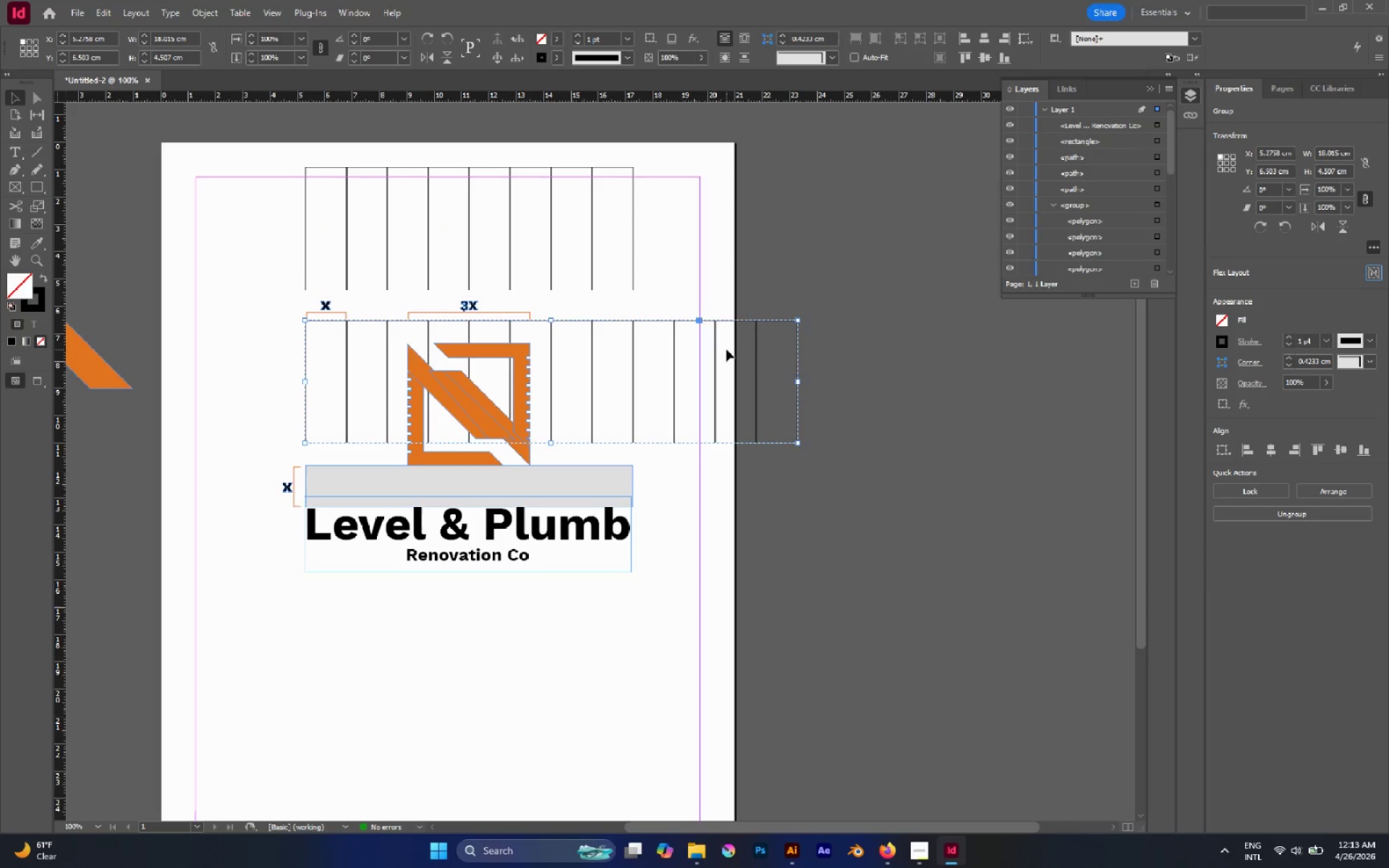 
hold_key(key=ShiftLeft, duration=2.06)
left_click_drag(start_coordinate=[799, 381], to_coordinate=[634, 284])
 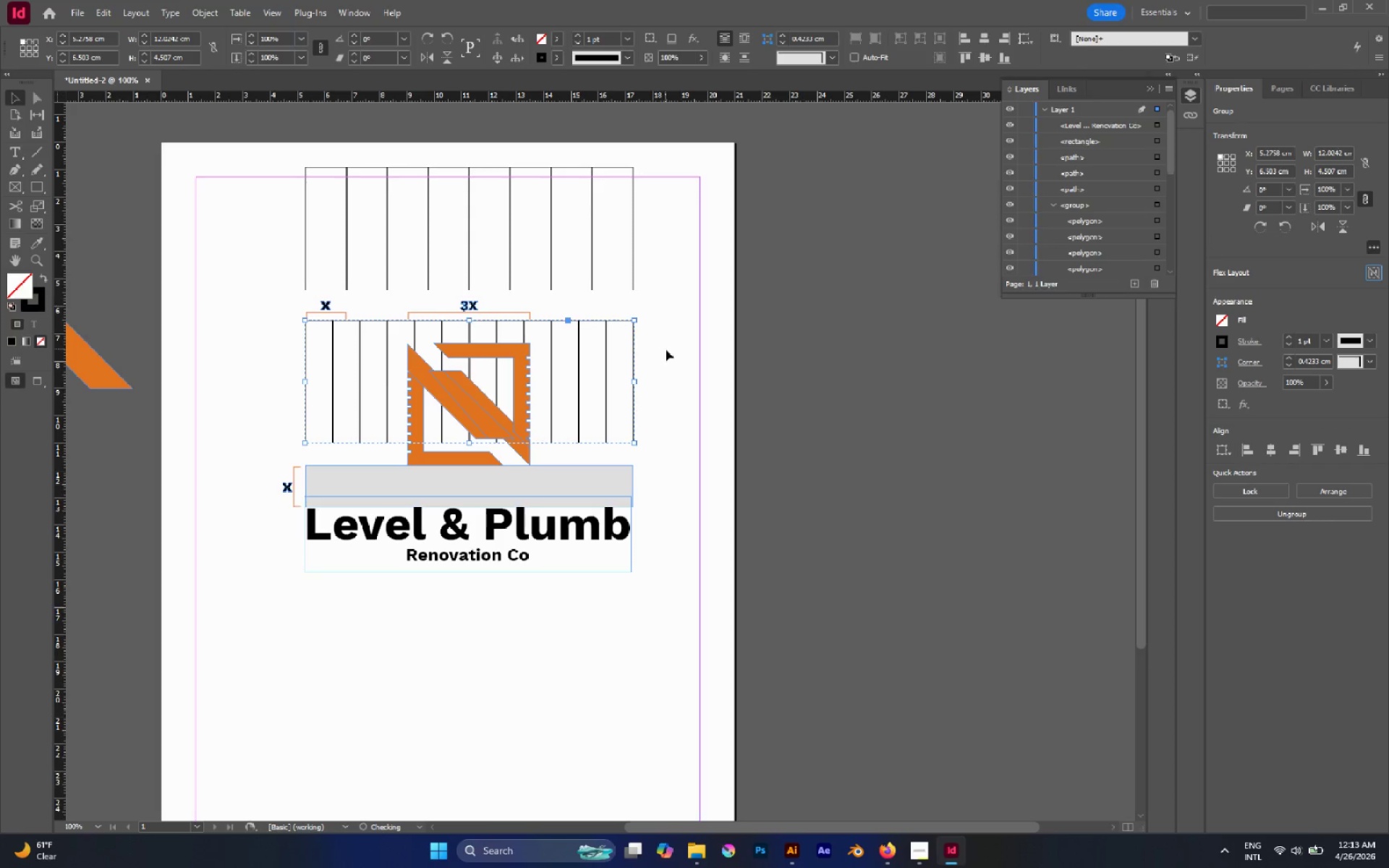 
left_click([666, 349])
 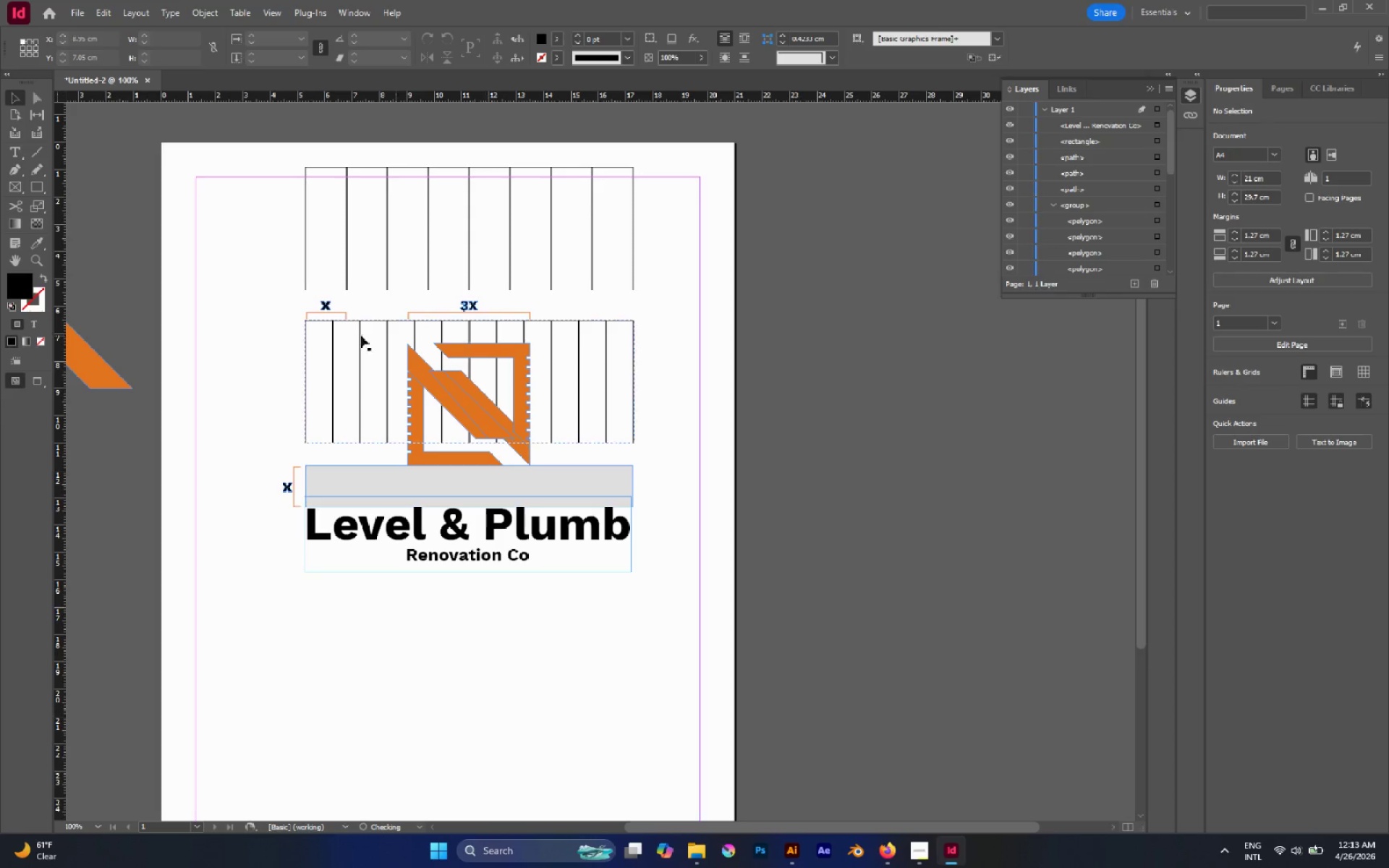 
hold_key(key=AltLeft, duration=1.16)
scroll: coordinate [311, 319], scroll_direction: up, amount: 4.0
 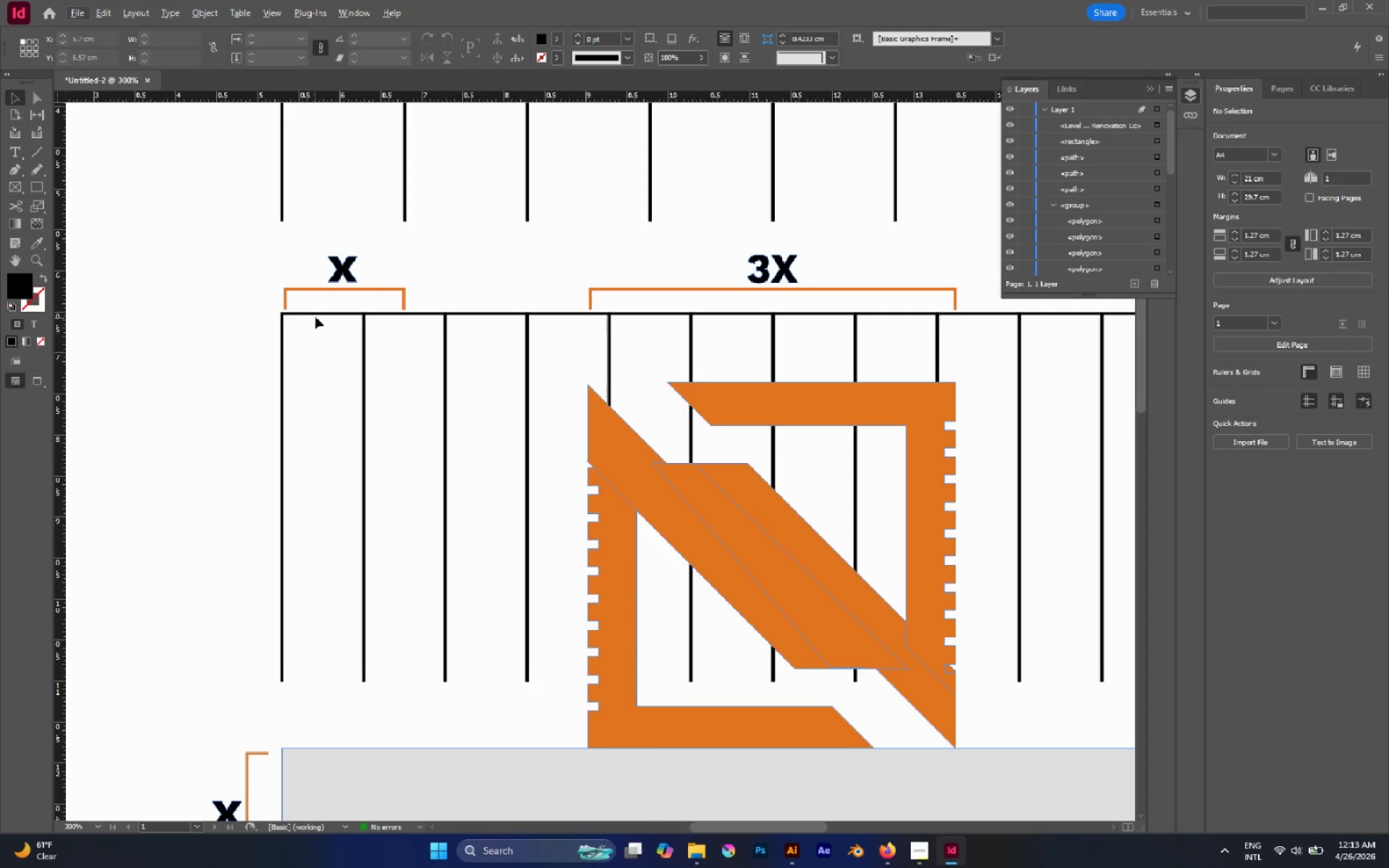 
hold_key(key=AltLeft, duration=0.78)
scroll: coordinate [315, 315], scroll_direction: down, amount: 1.0
 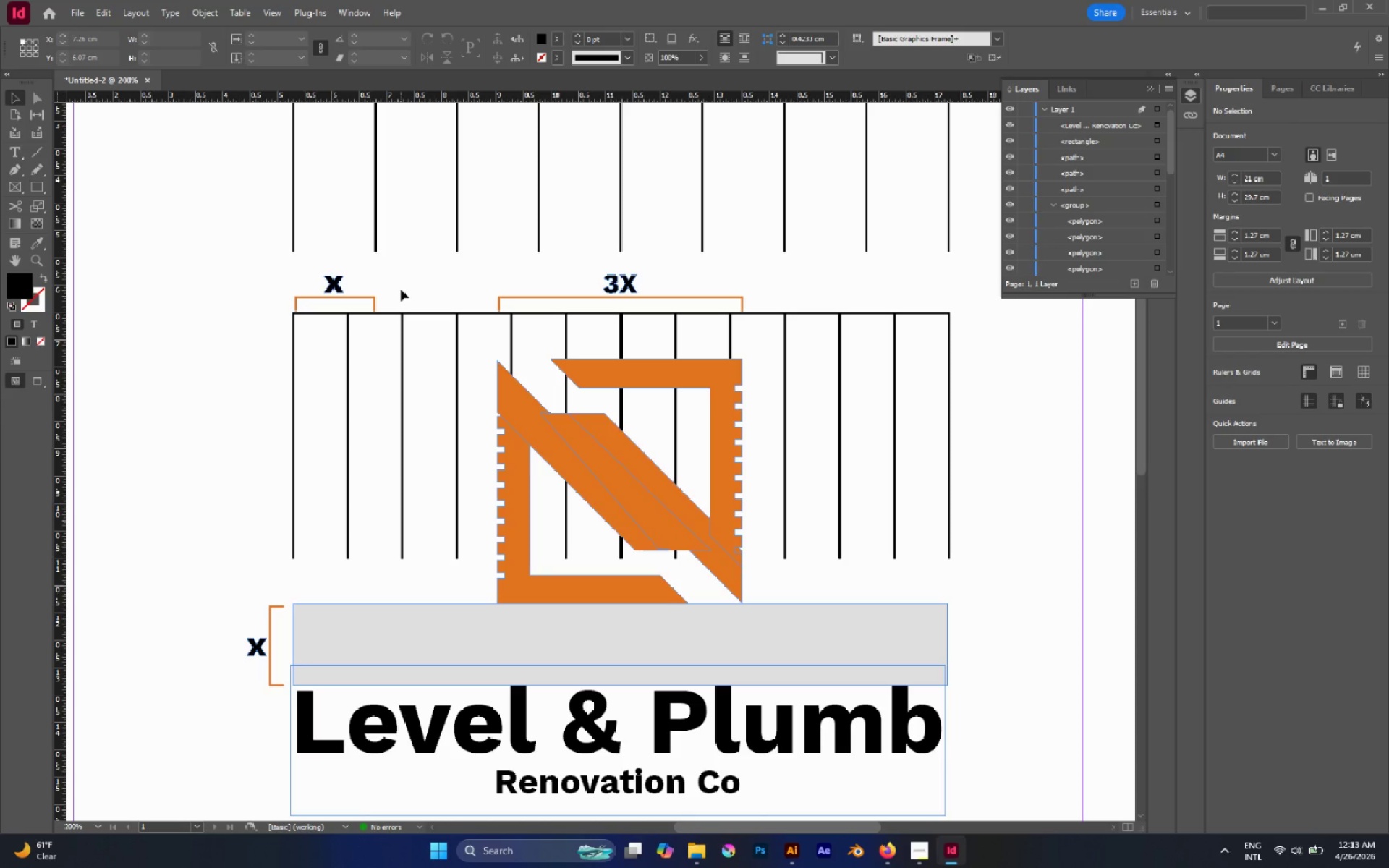 
wait(13.91)
 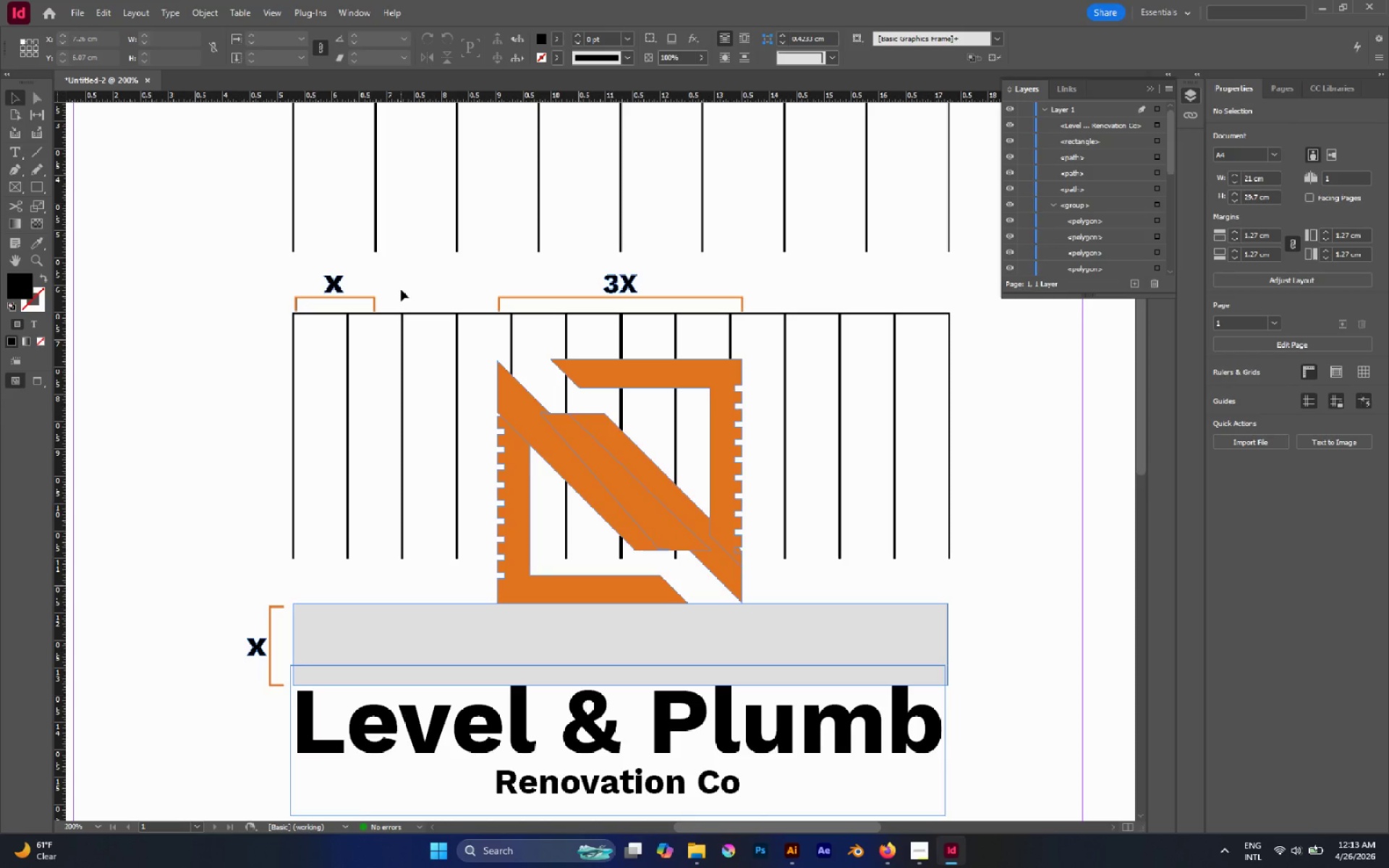 
left_click([598, 375])
 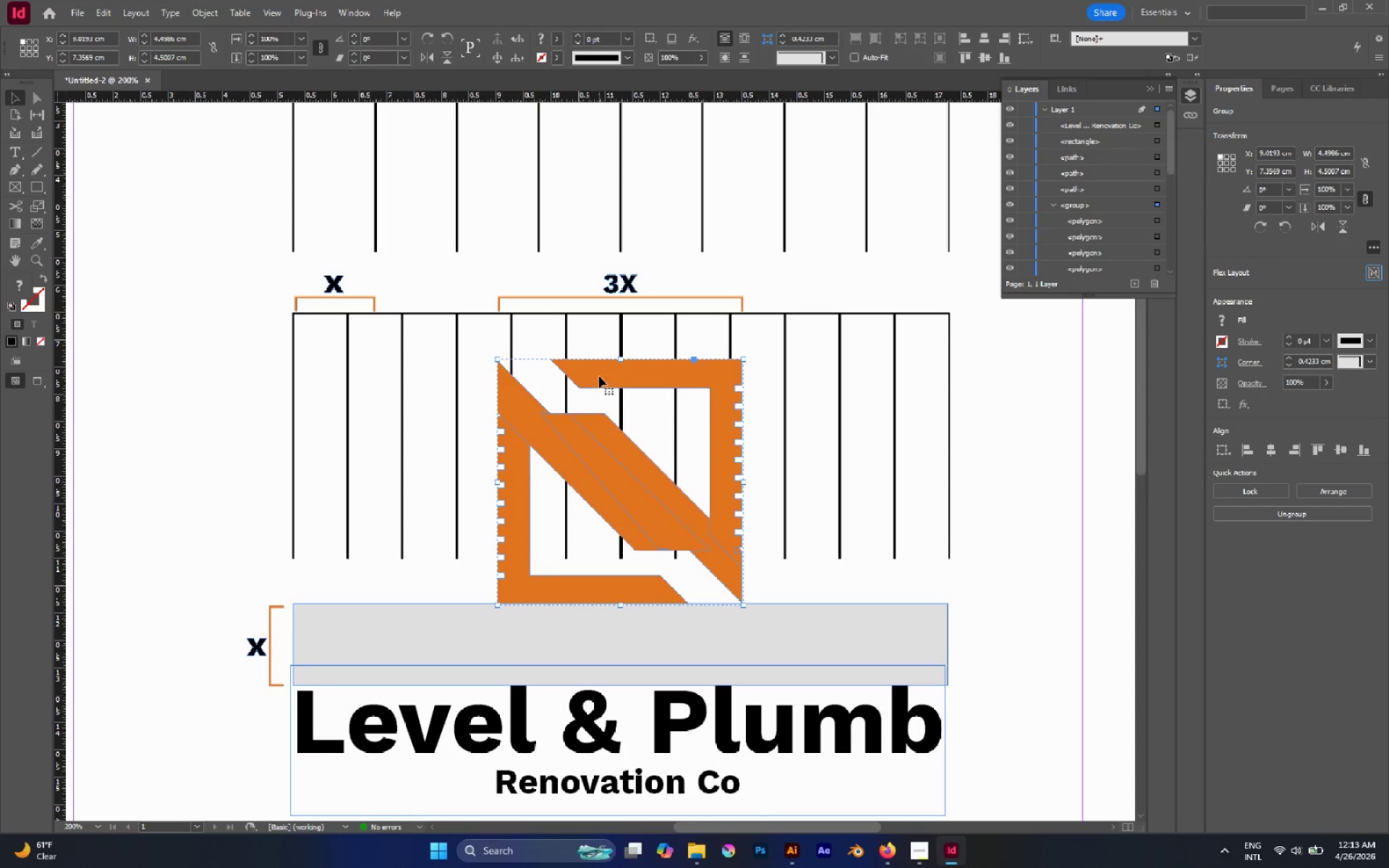 
hold_key(key=AltLeft, duration=5.11)
left_click_drag(start_coordinate=[600, 378], to_coordinate=[806, 334])
 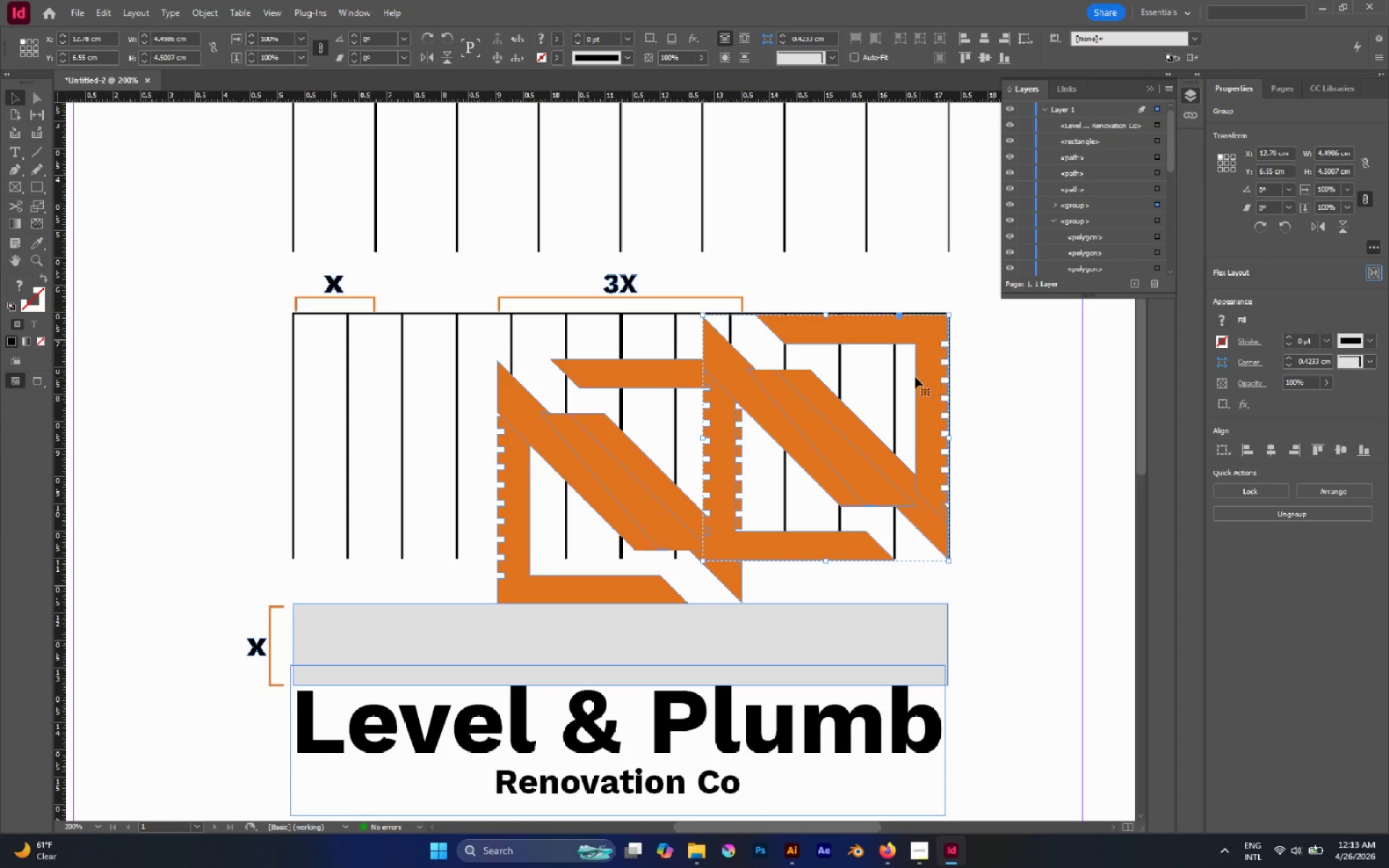 
left_click_drag(start_coordinate=[887, 333], to_coordinate=[885, 350])
 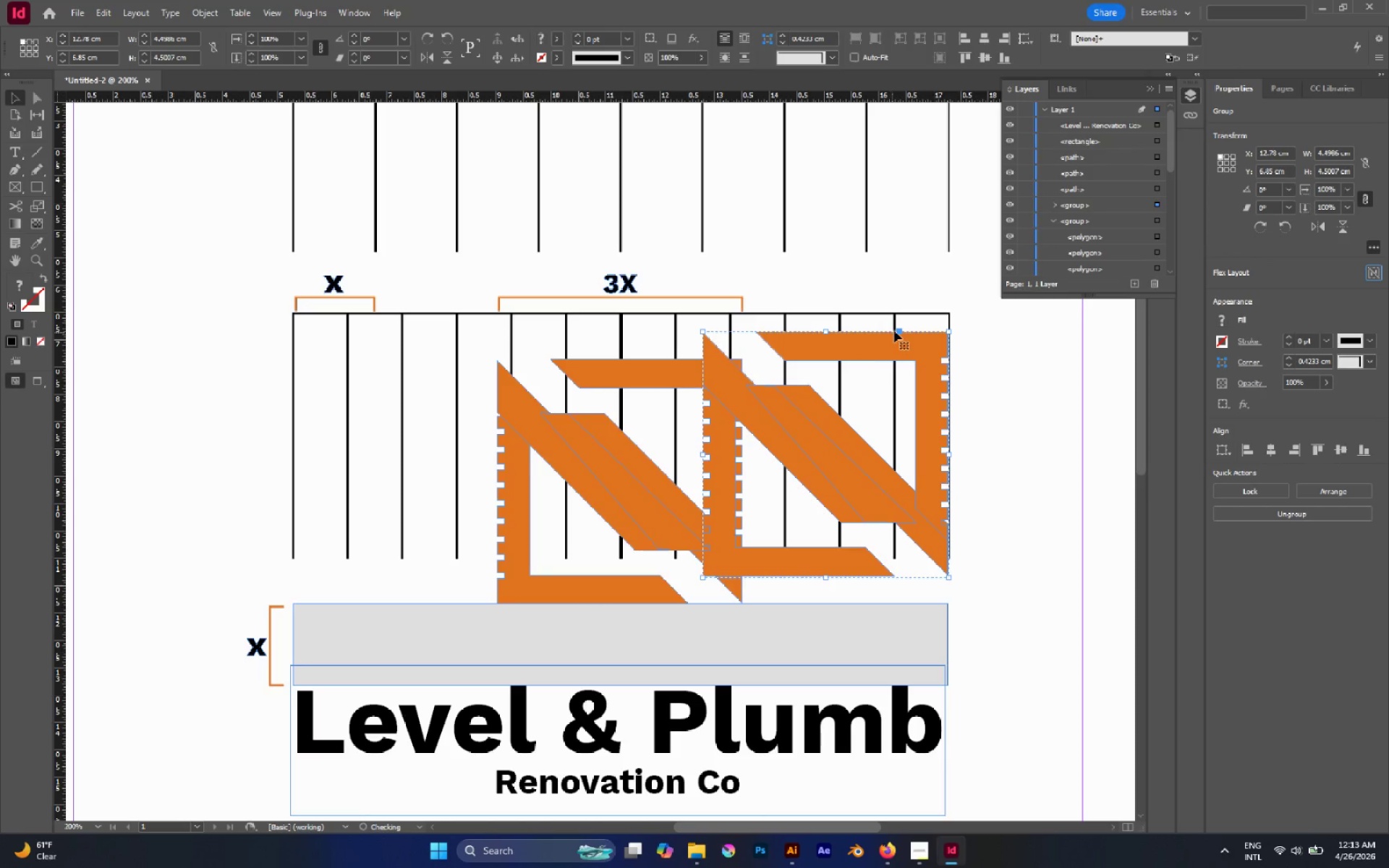 
hold_key(key=ShiftLeft, duration=0.77)
 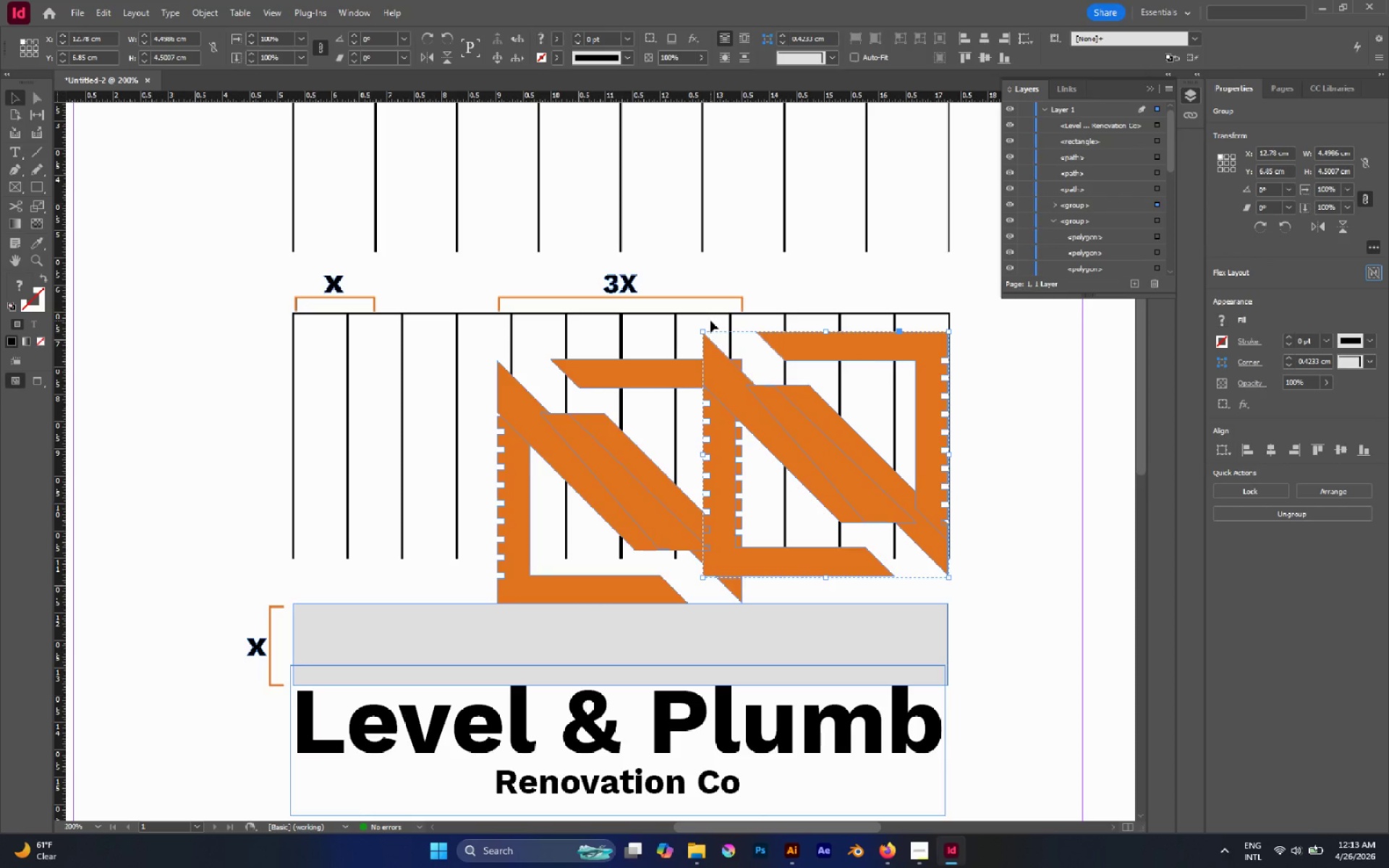 
key(Delete)
 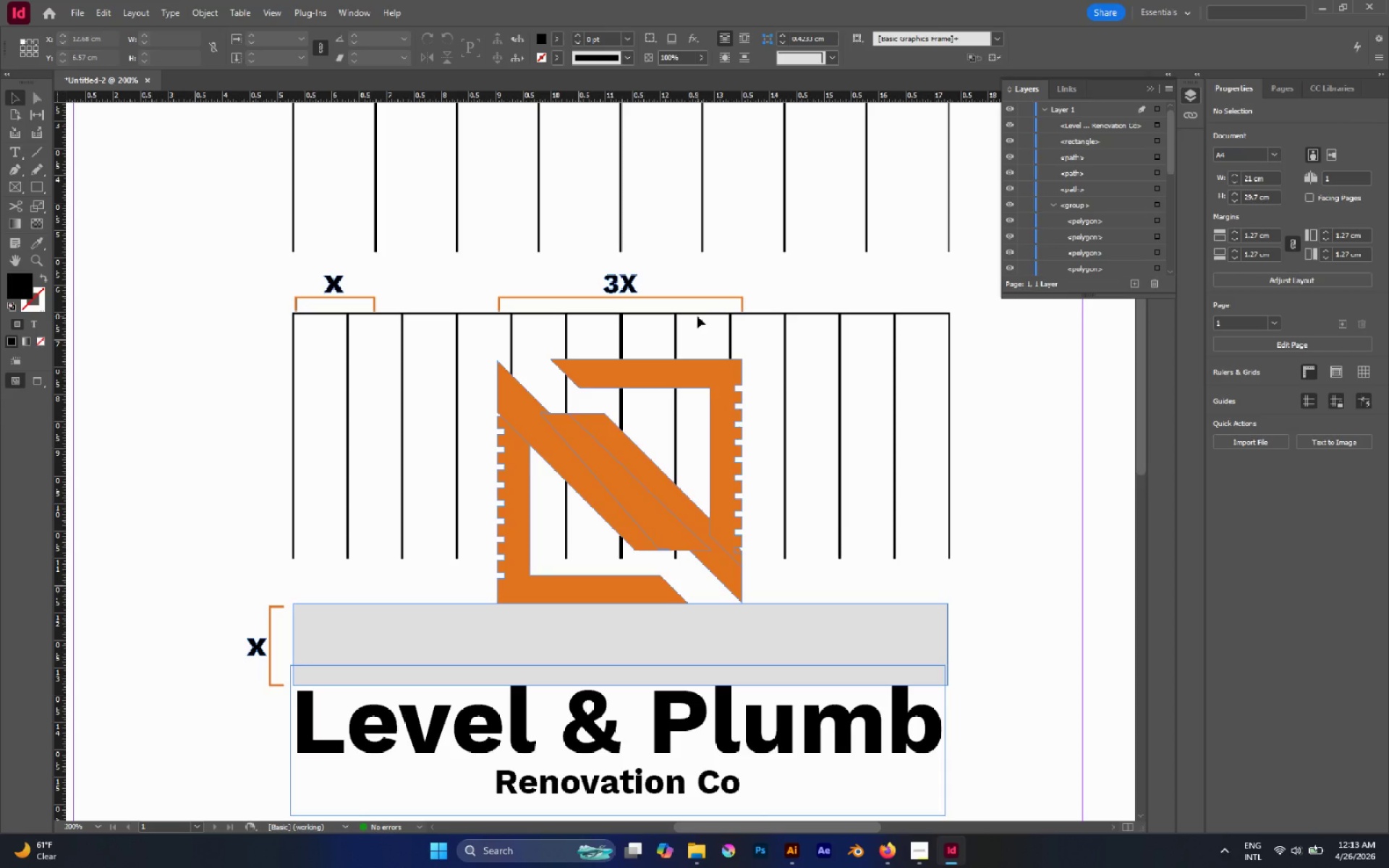 
type(tv)
 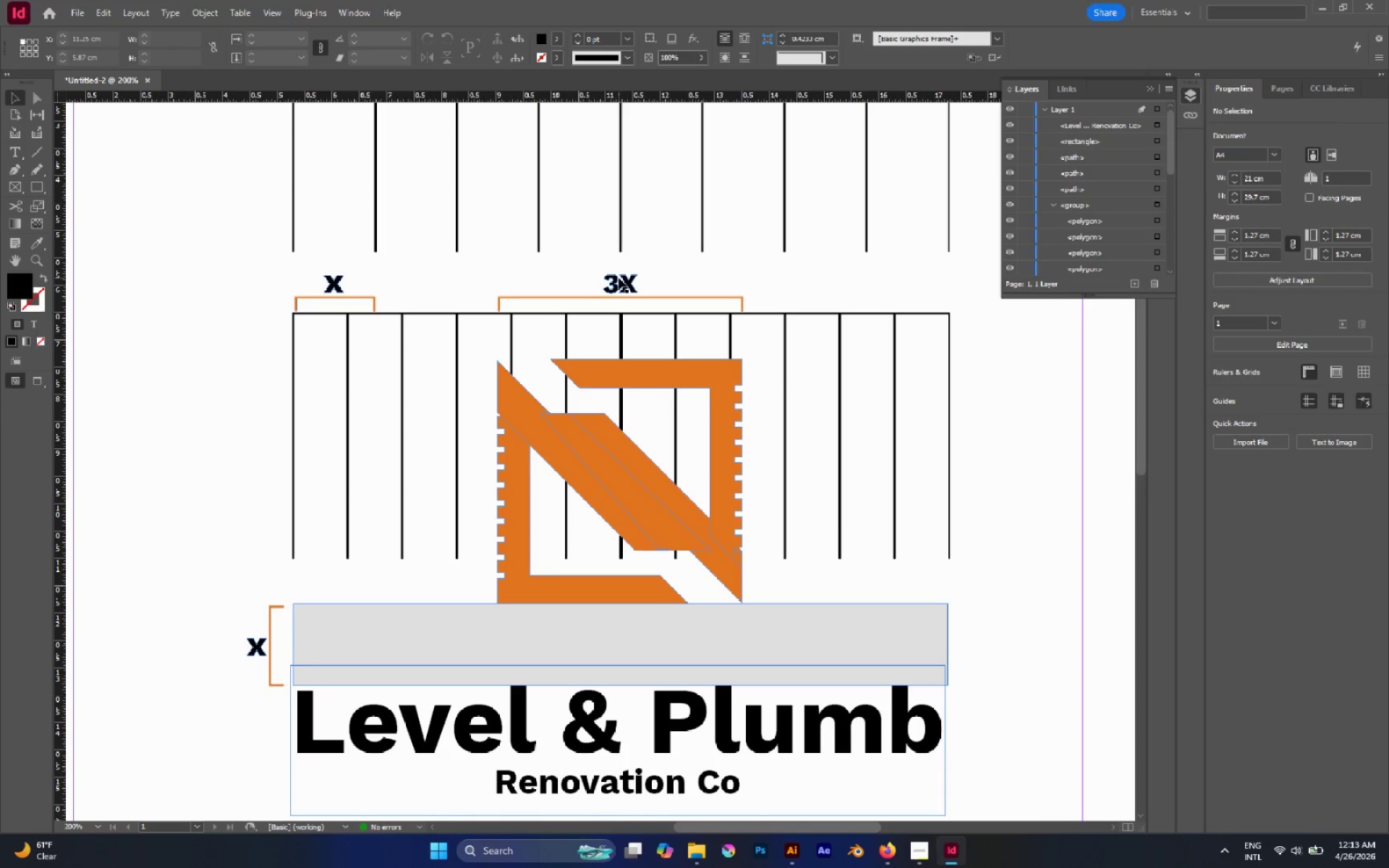 
left_click([619, 278])
 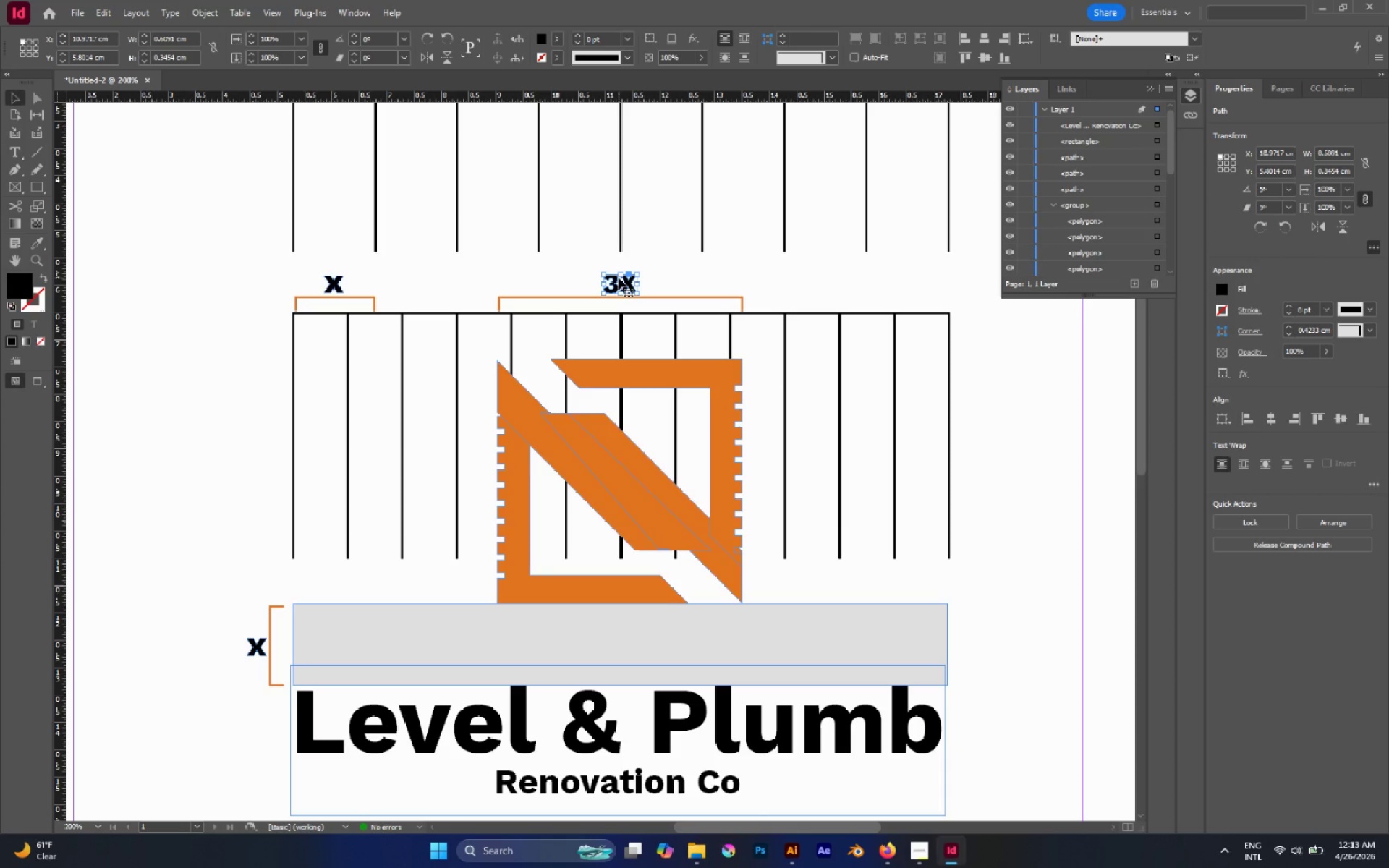 
key(Delete)
 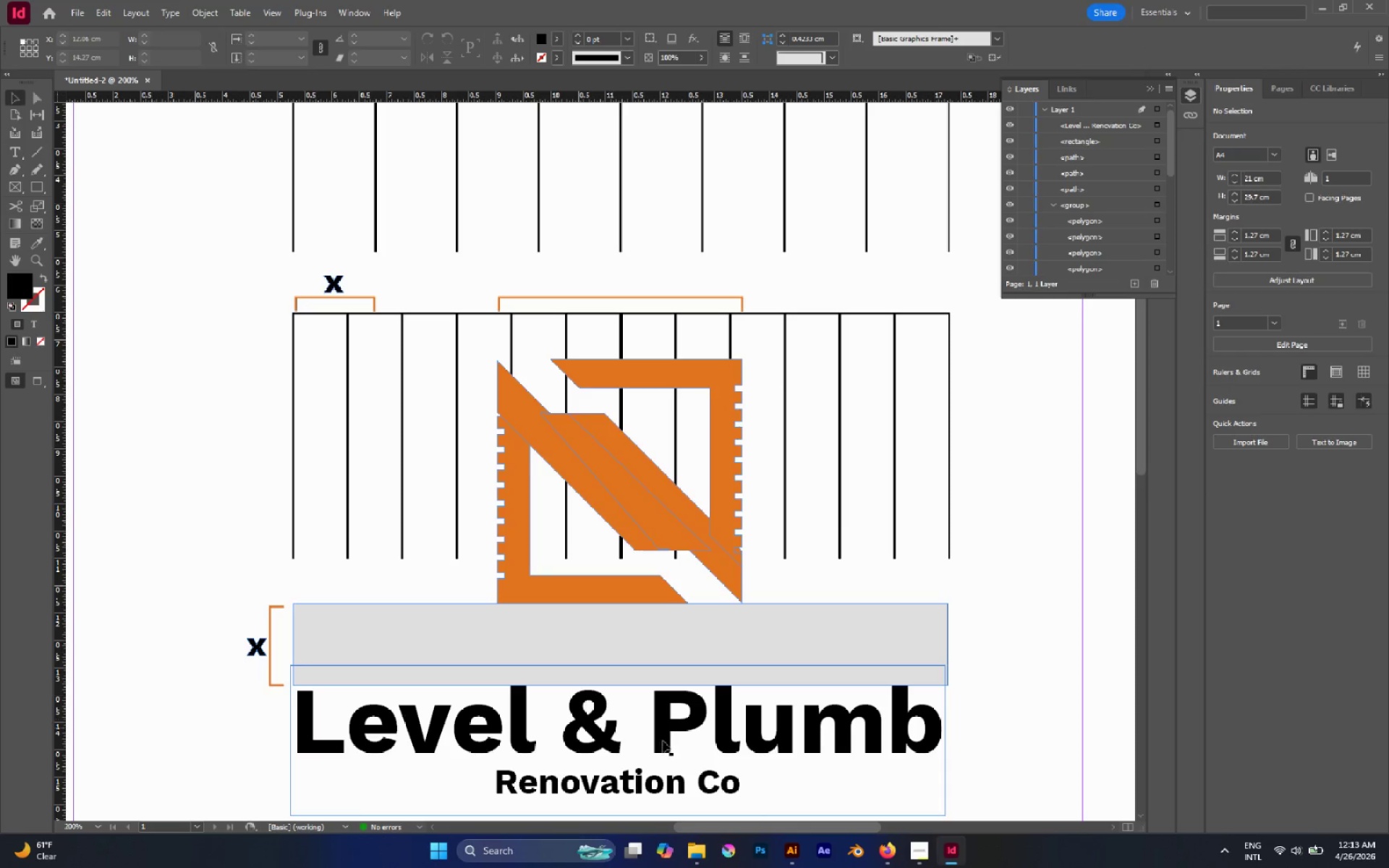 
hold_key(key=AltLeft, duration=1.5)
left_click_drag(start_coordinate=[647, 786], to_coordinate=[587, 239])
 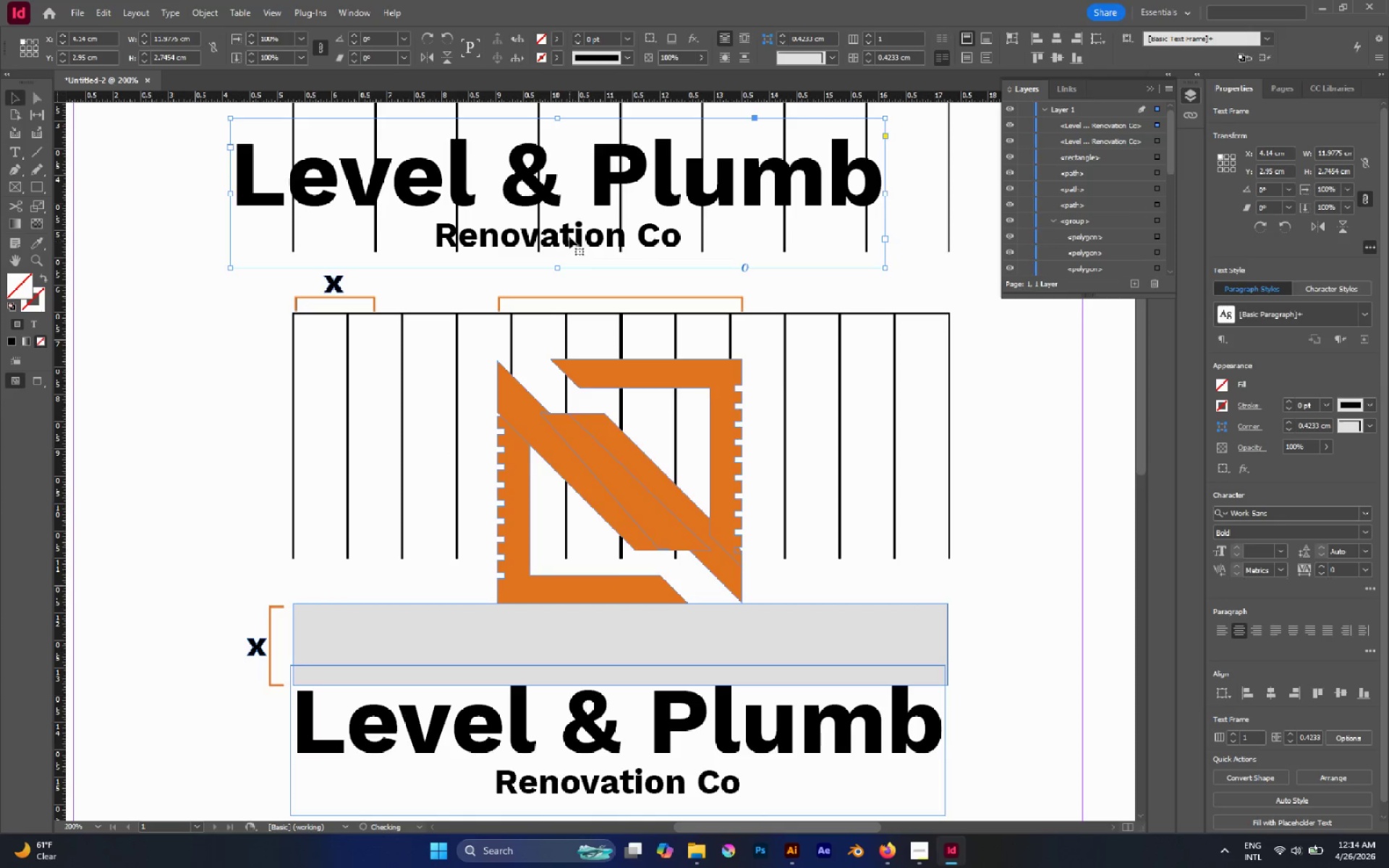 
double_click([569, 237])
 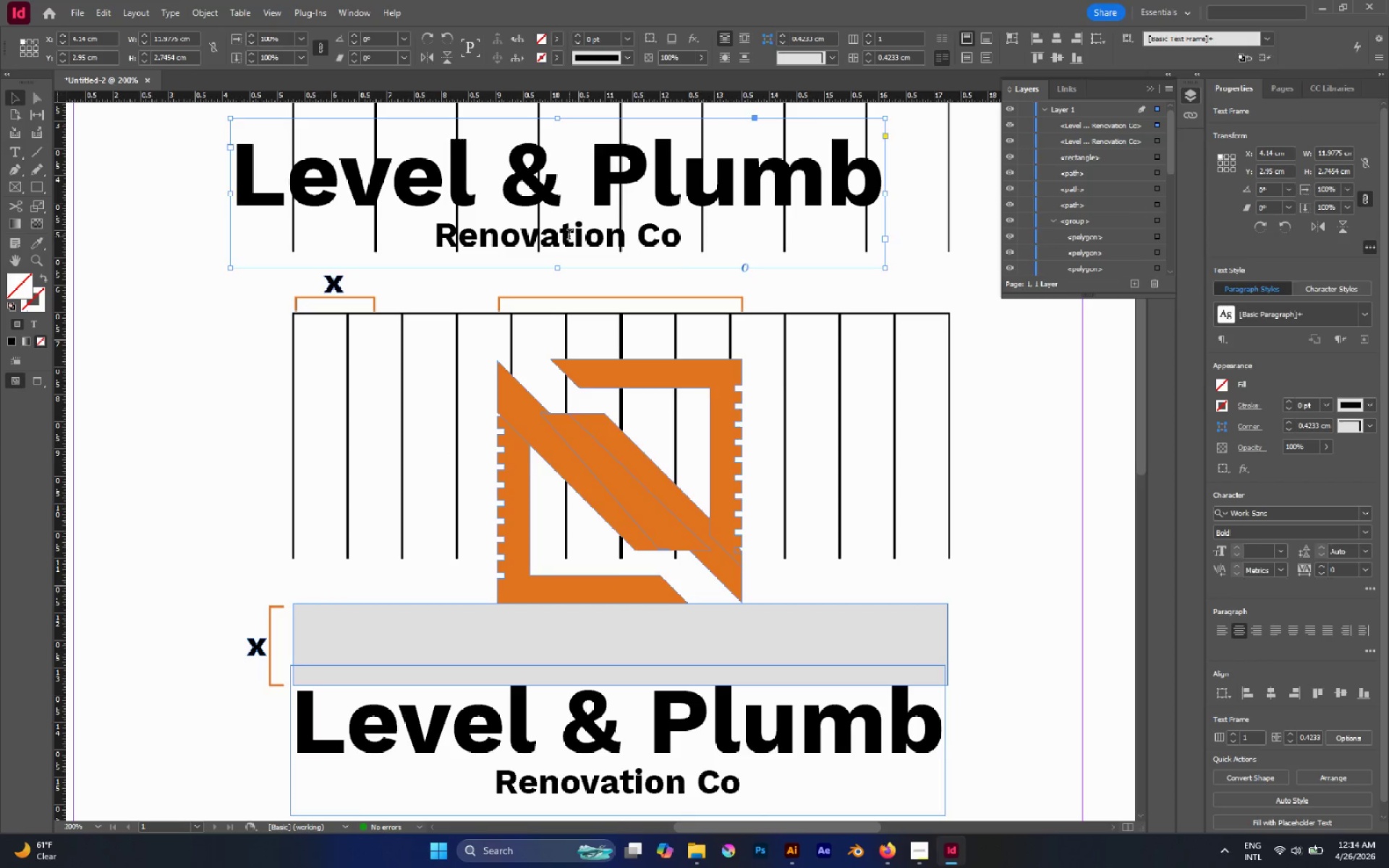 
triple_click([569, 235])
 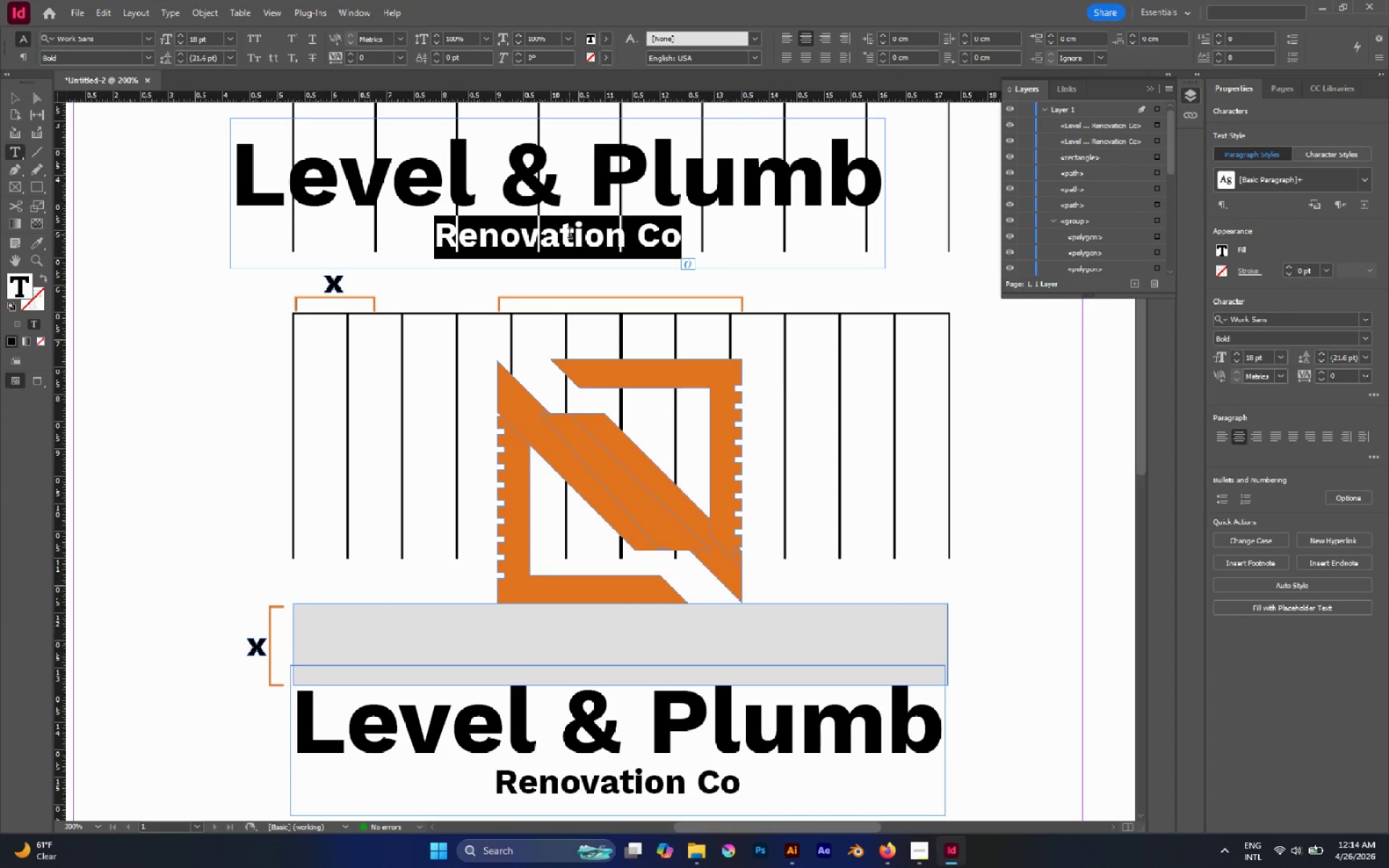 
key(4)
 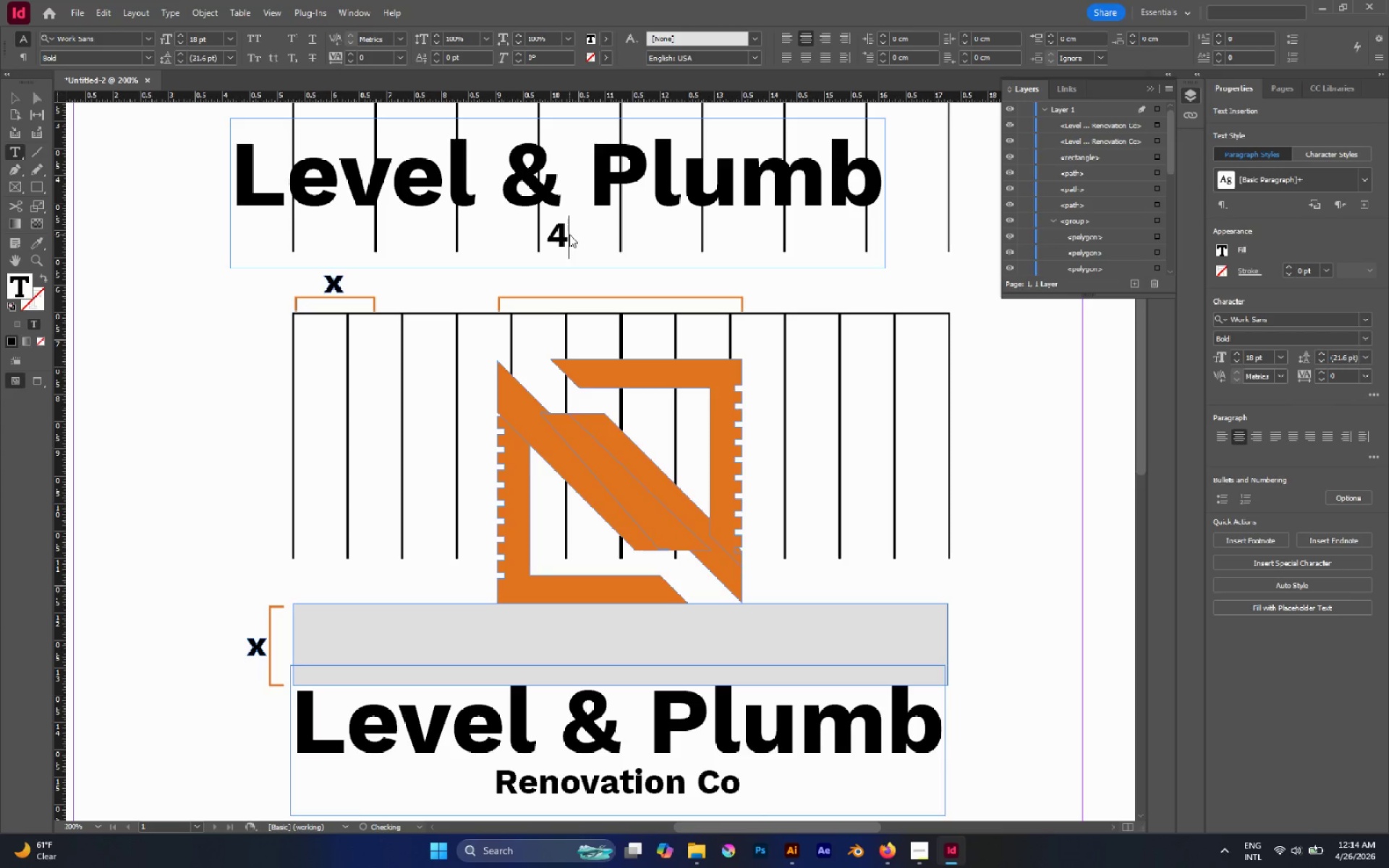 
key(Period)
 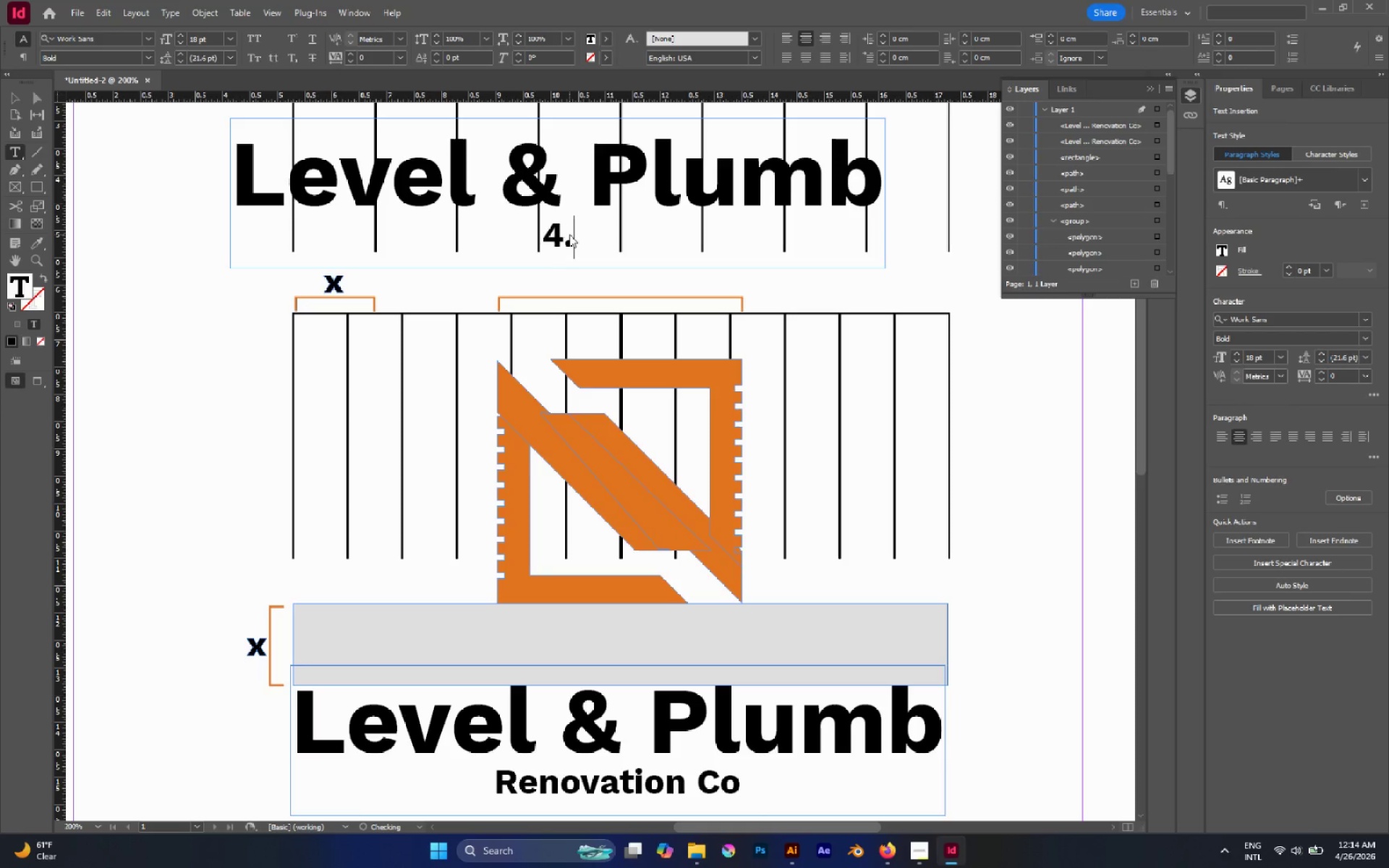 
key(5)
 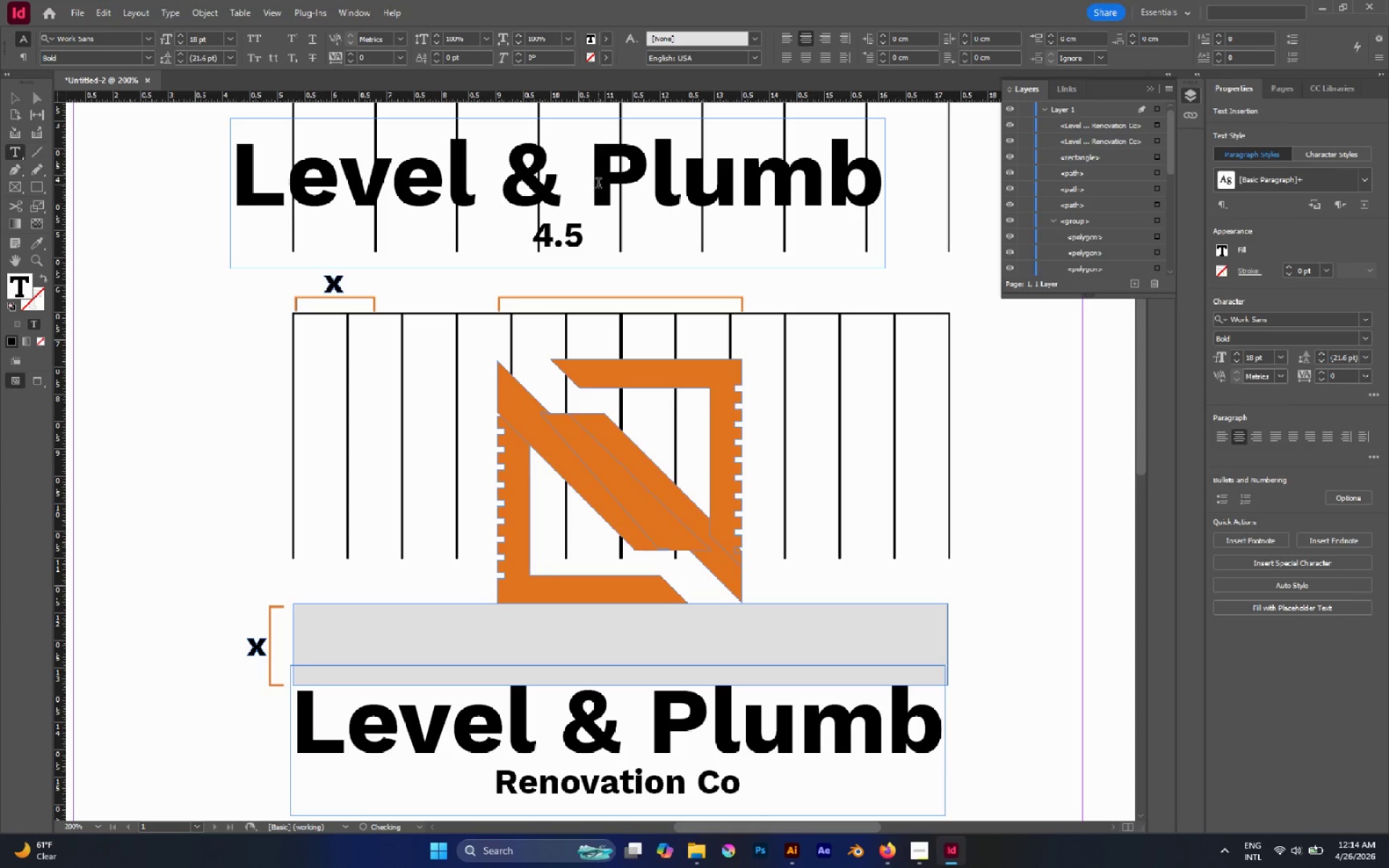 
double_click([598, 184])
 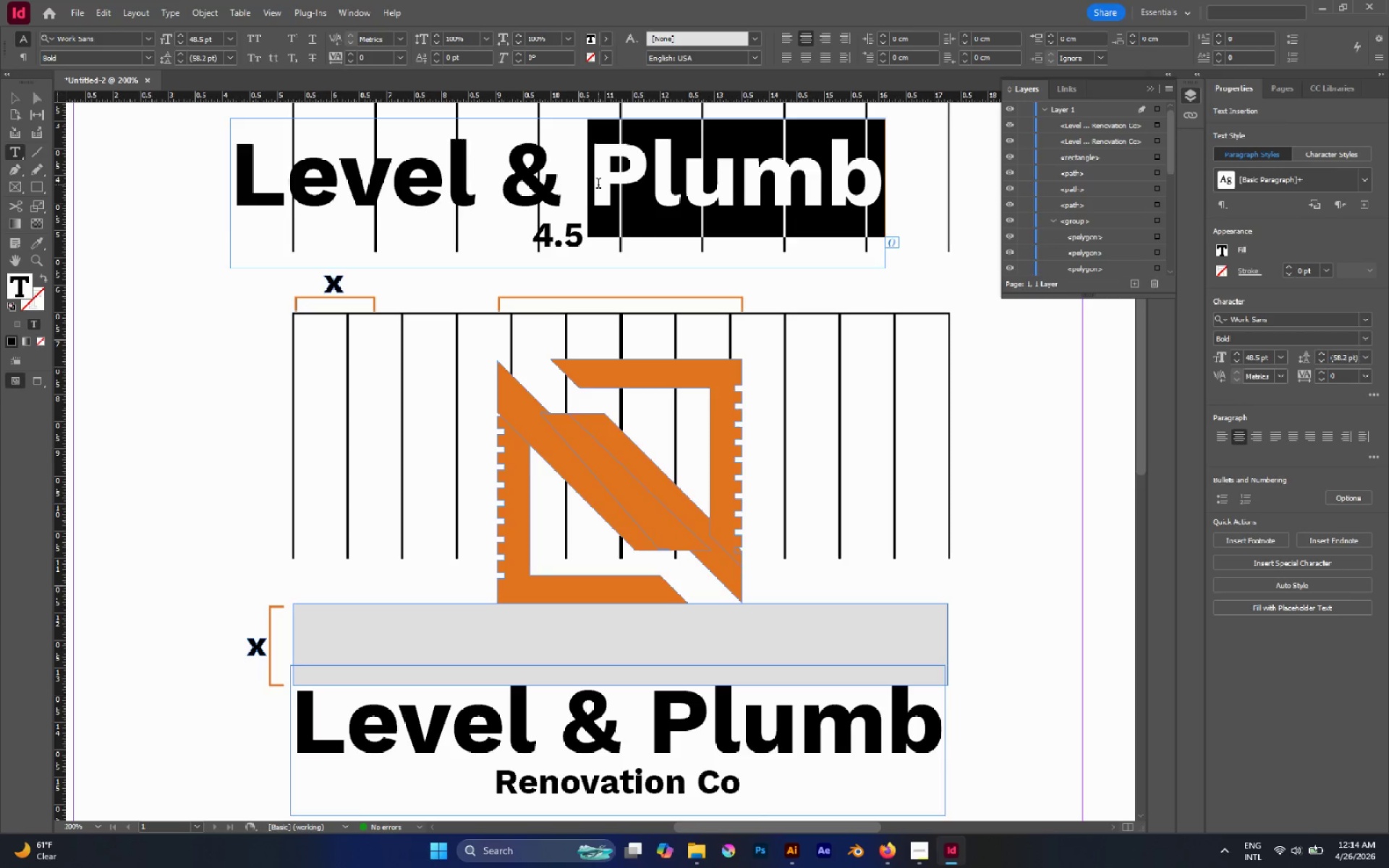 
triple_click([598, 184])
 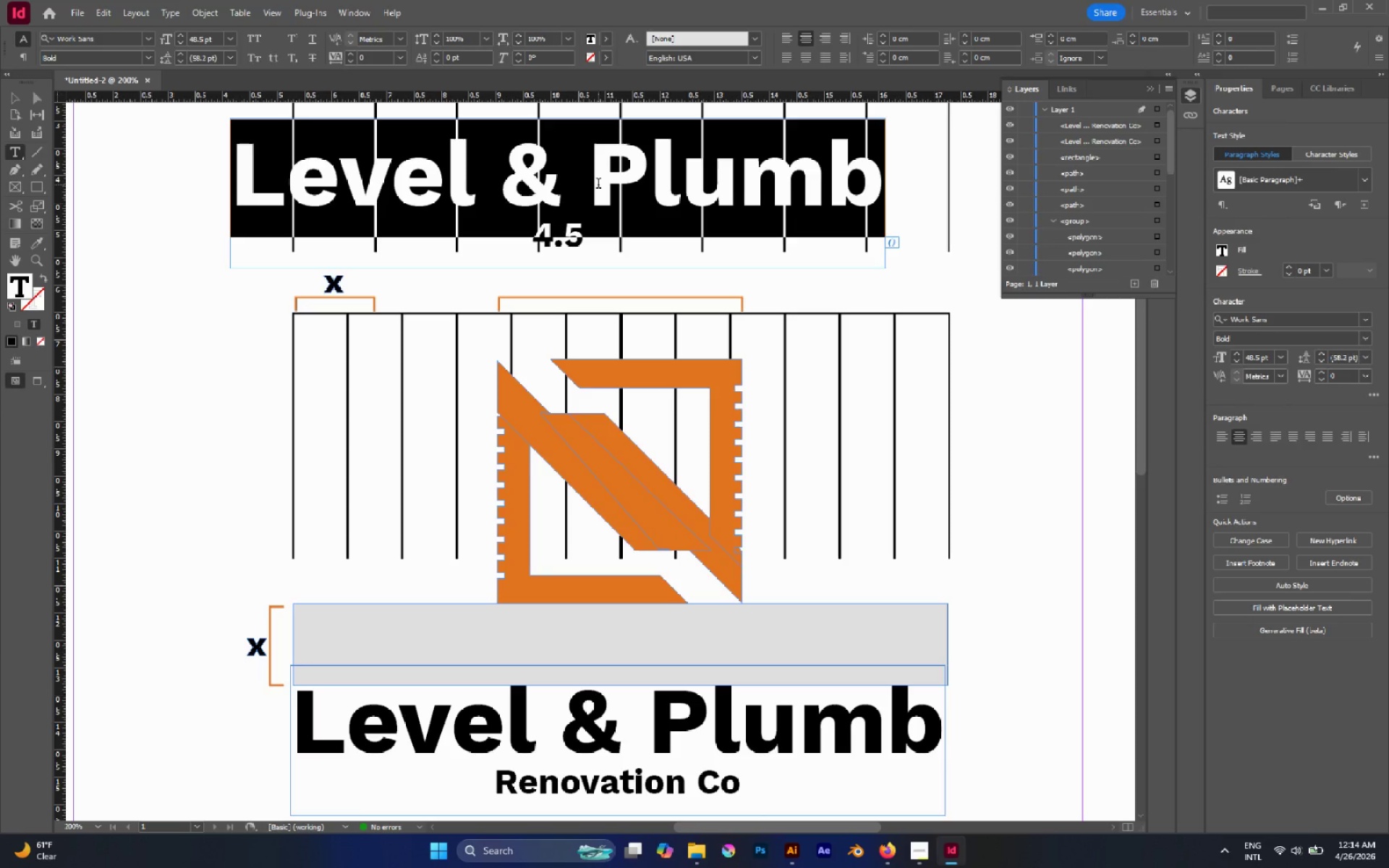 
key(Delete)
 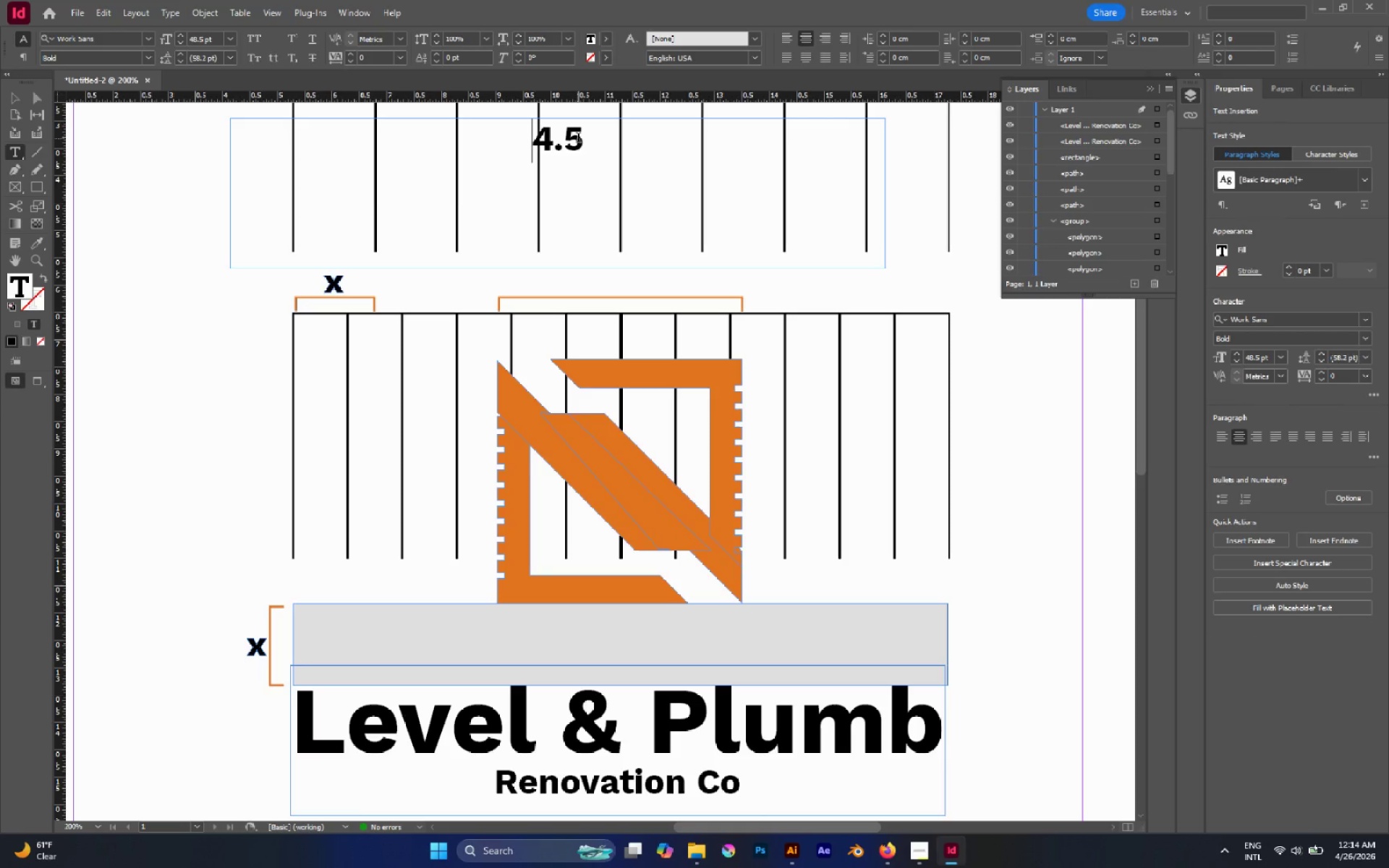 
left_click([579, 139])
 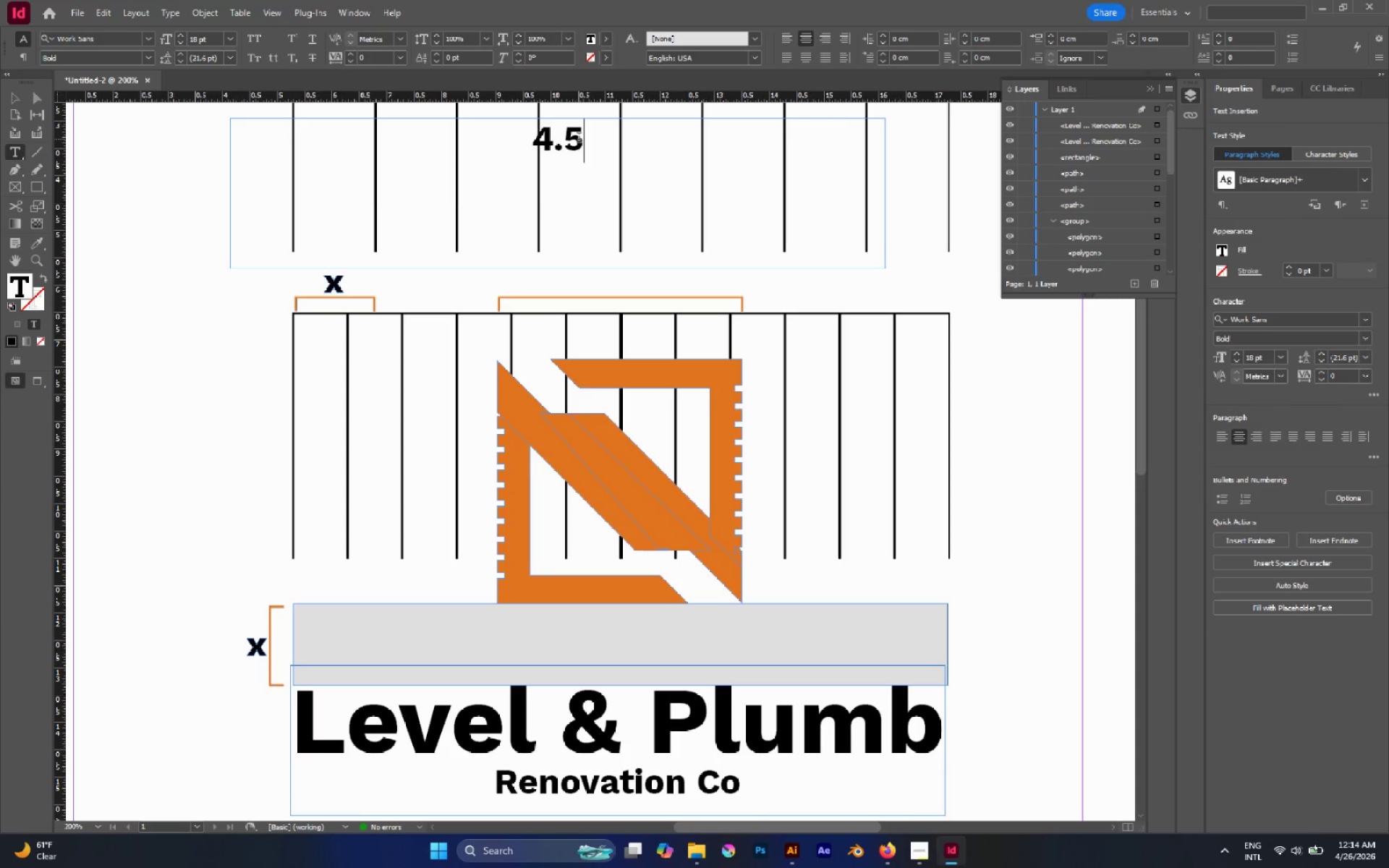 
key(Shift+X)
 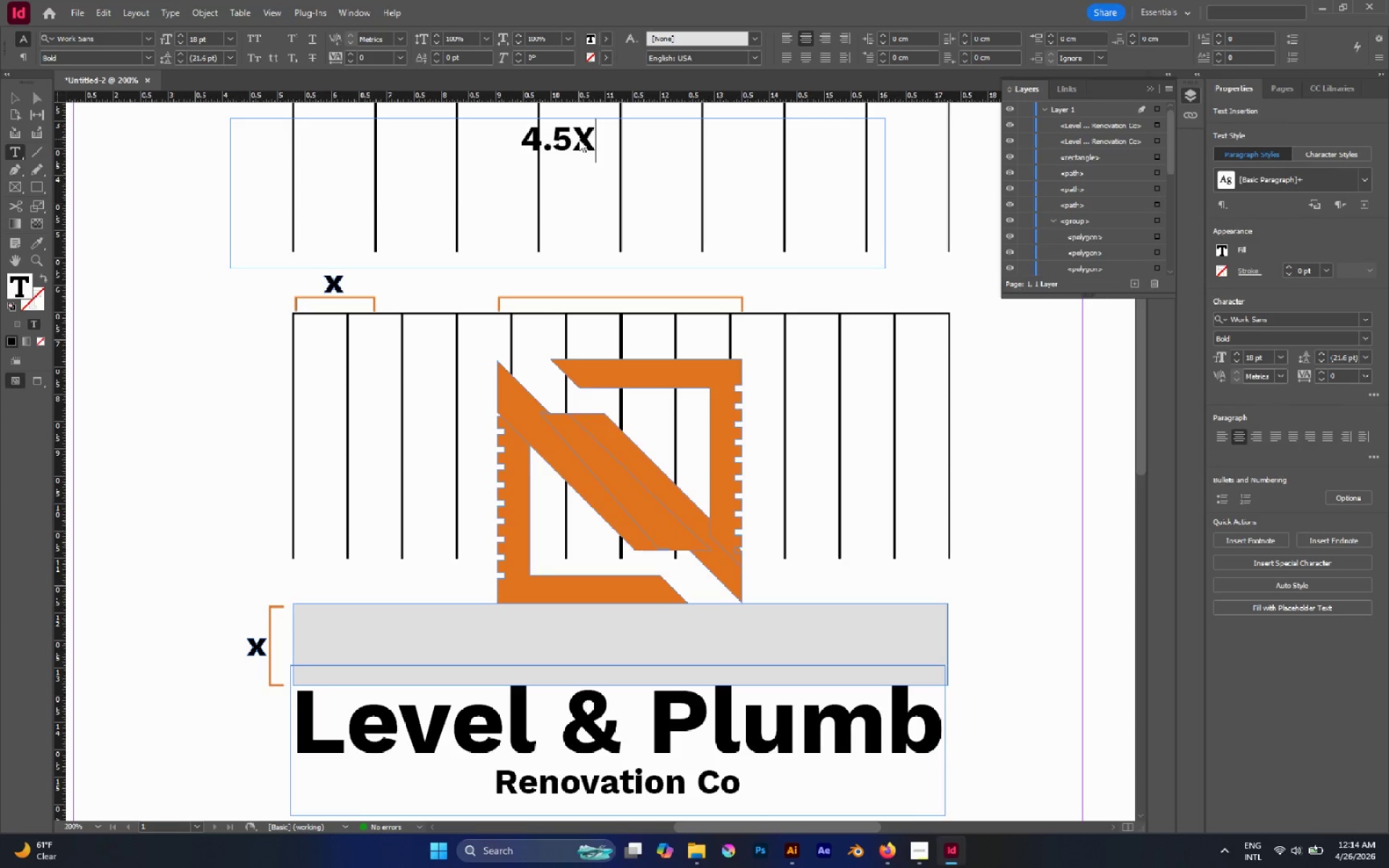 
key(Escape)
 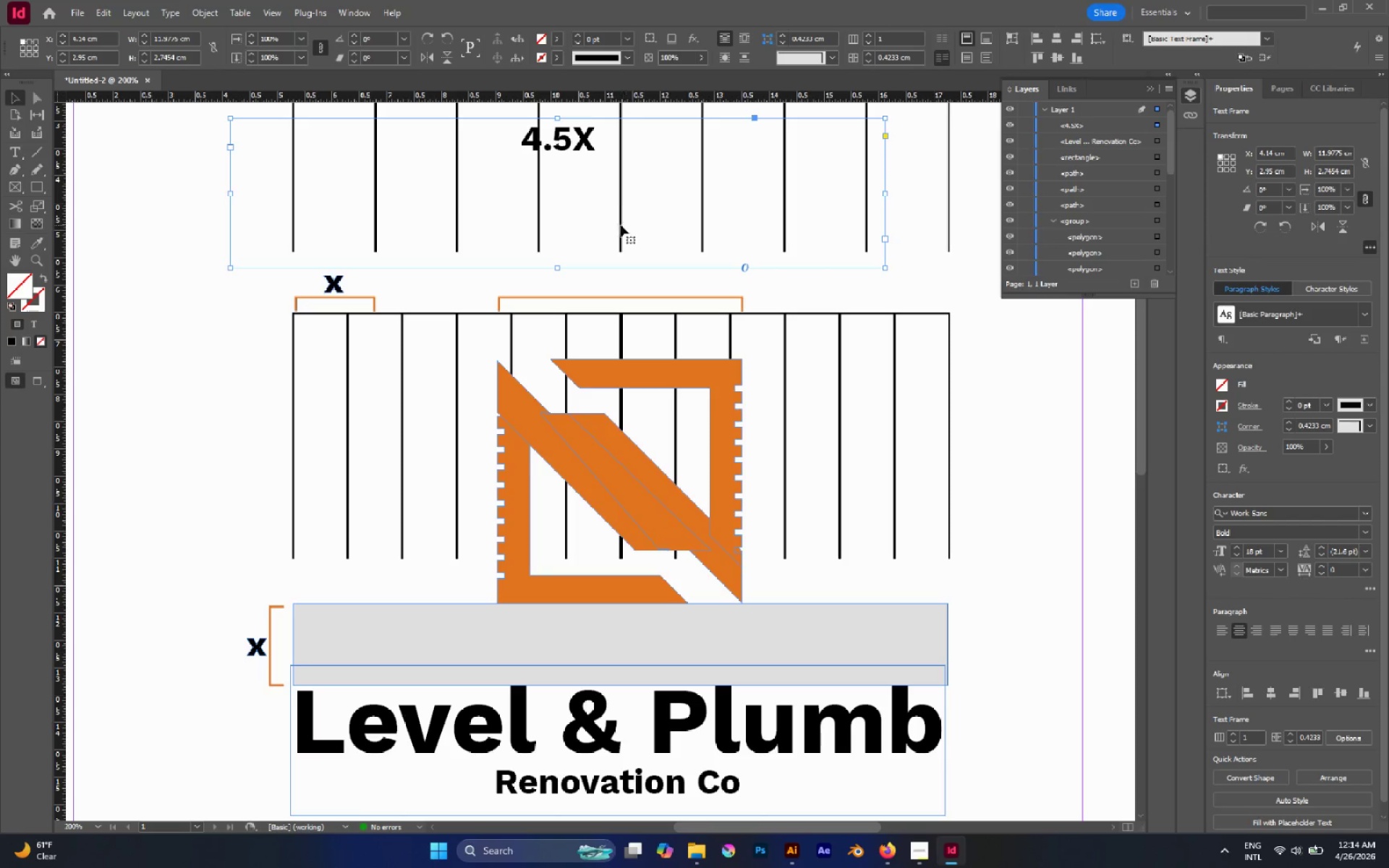 
key(Control+Shift+O)
 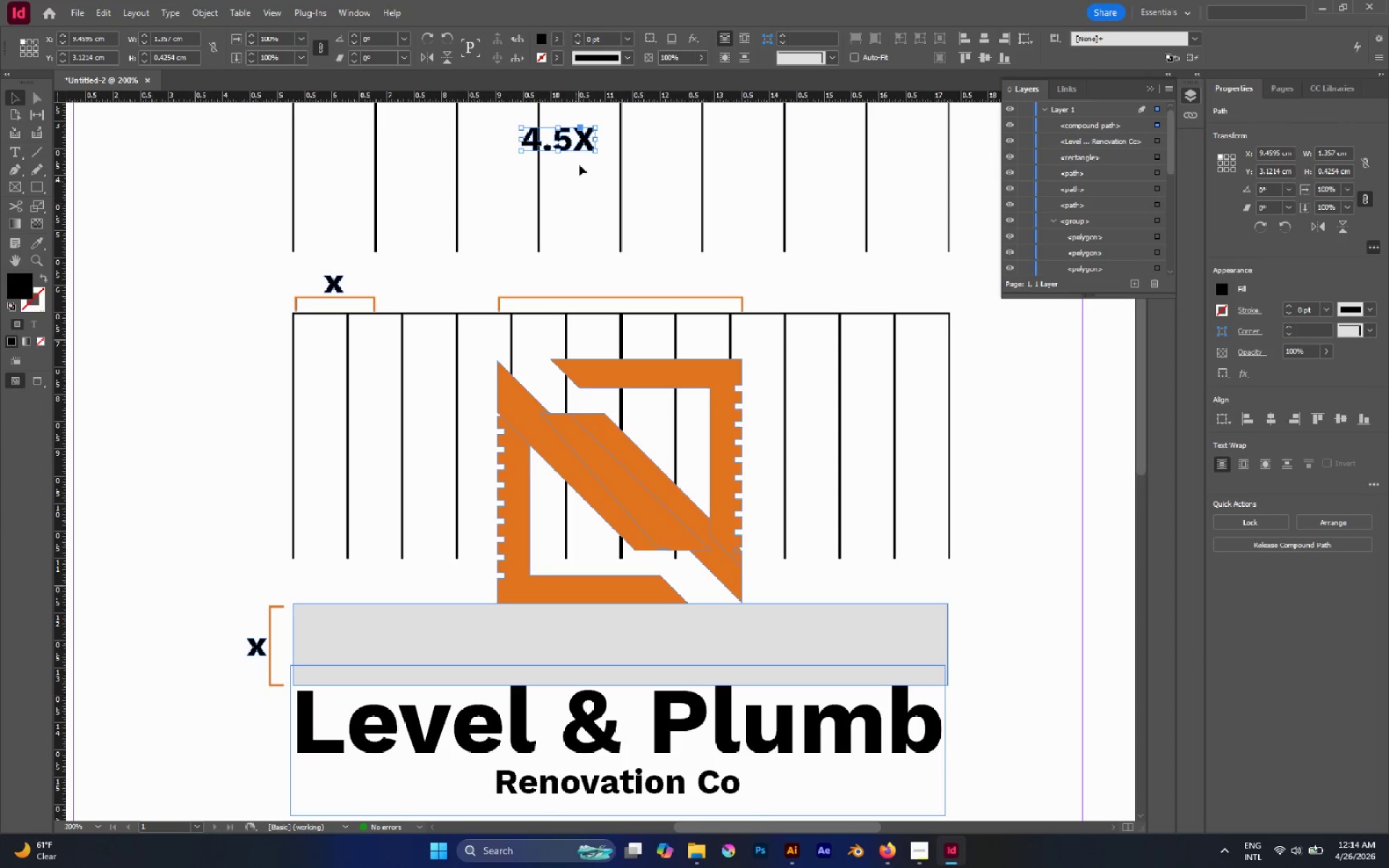 
left_click_drag(start_coordinate=[581, 142], to_coordinate=[408, 287])
 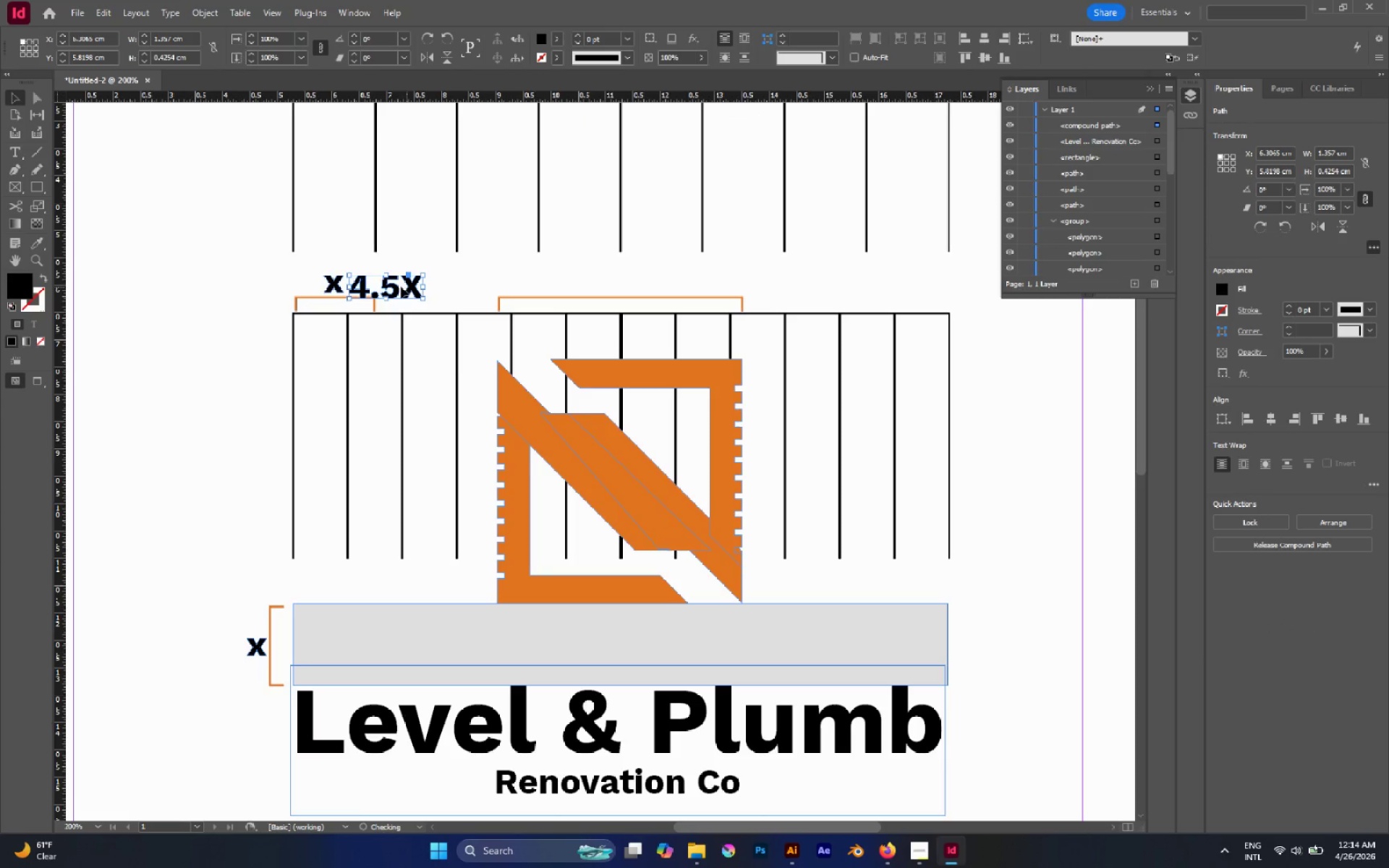 
hold_key(key=AltLeft, duration=0.78)
scroll: coordinate [348, 261], scroll_direction: up, amount: 5.0
 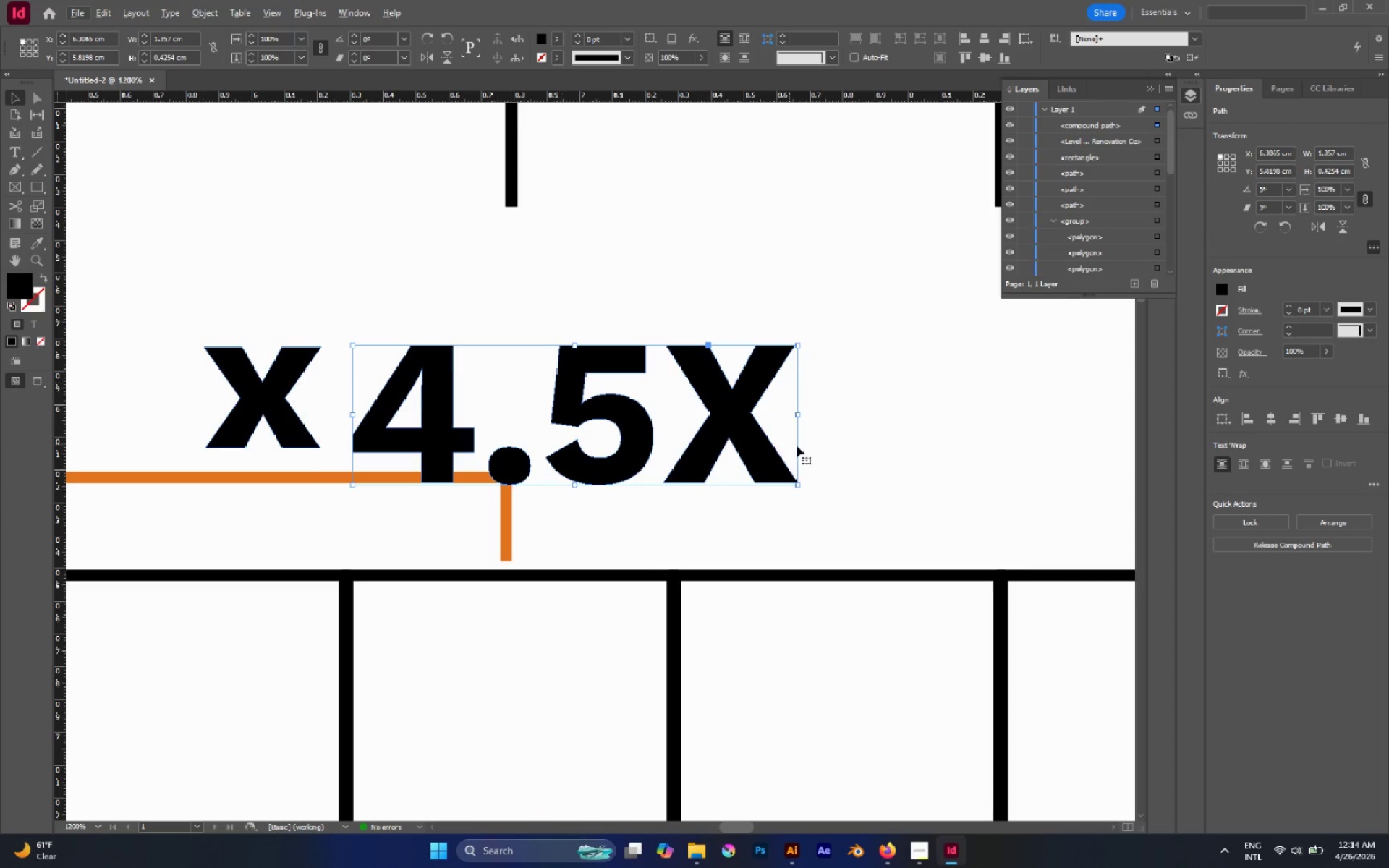 
hold_key(key=ShiftLeft, duration=1.83)
left_click_drag(start_coordinate=[798, 416], to_coordinate=[697, 405])
 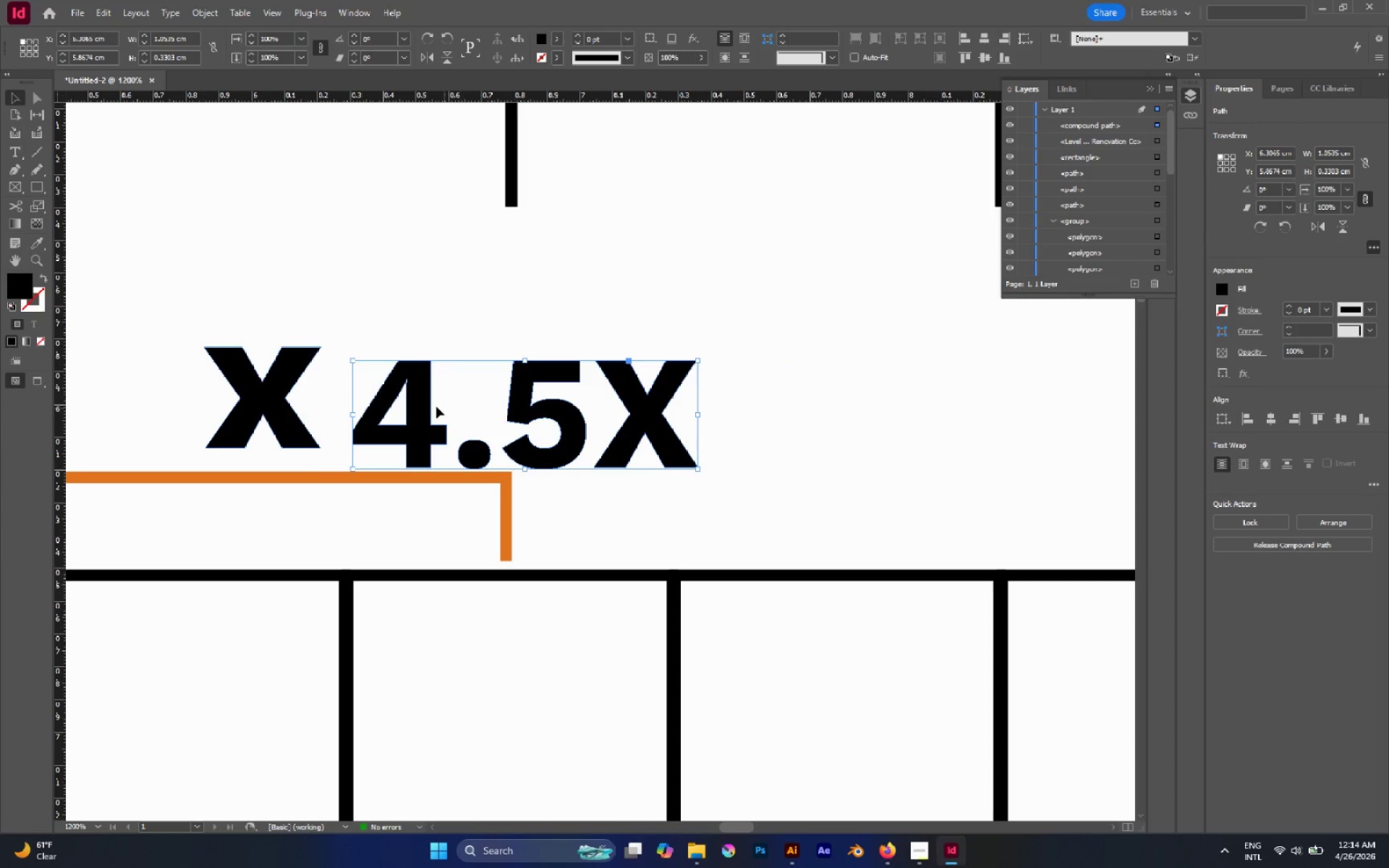 
left_click_drag(start_coordinate=[425, 404], to_coordinate=[239, 387])
 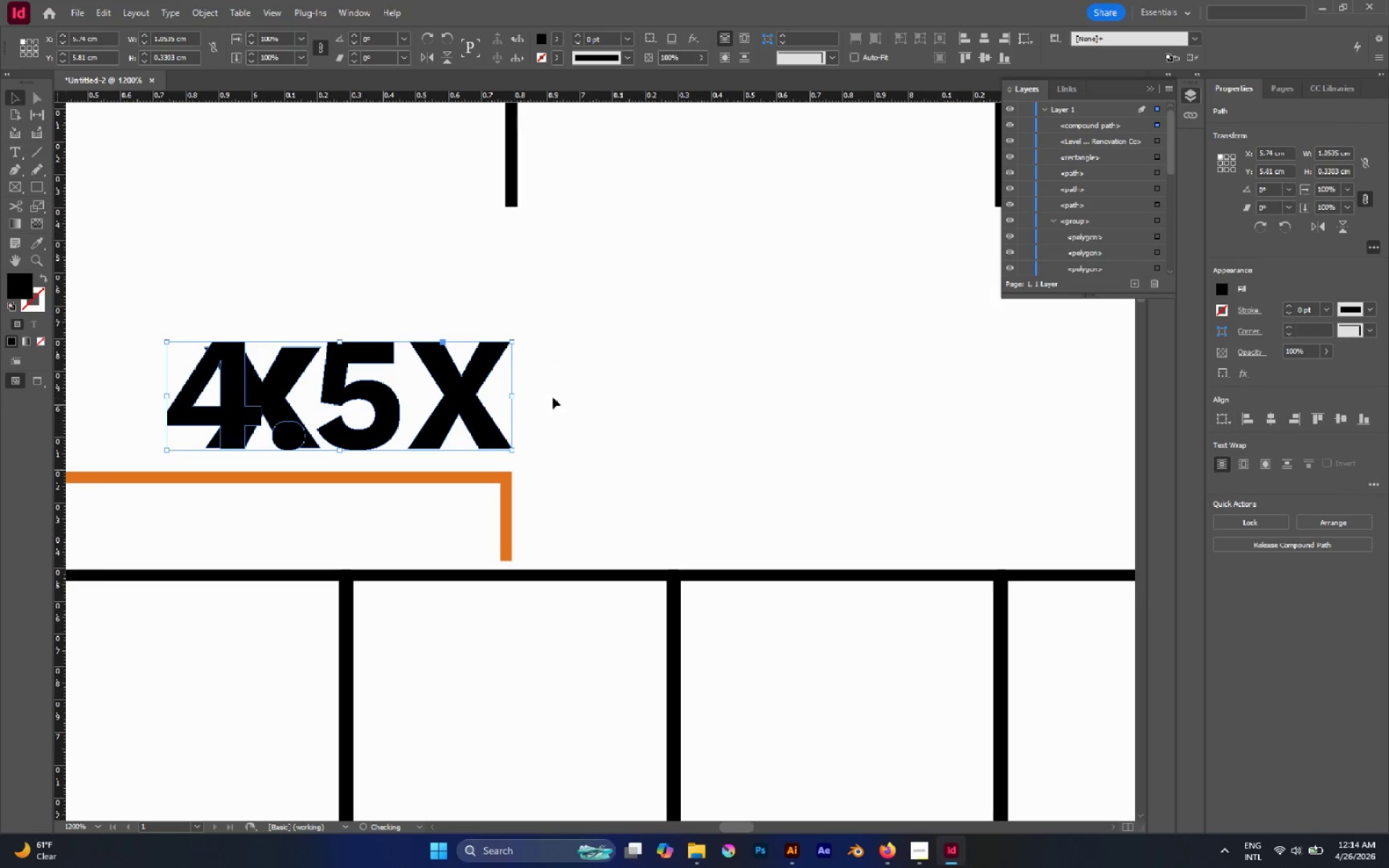 
hold_key(key=AltLeft, duration=0.59)
scroll: coordinate [442, 349], scroll_direction: down, amount: 5.0
 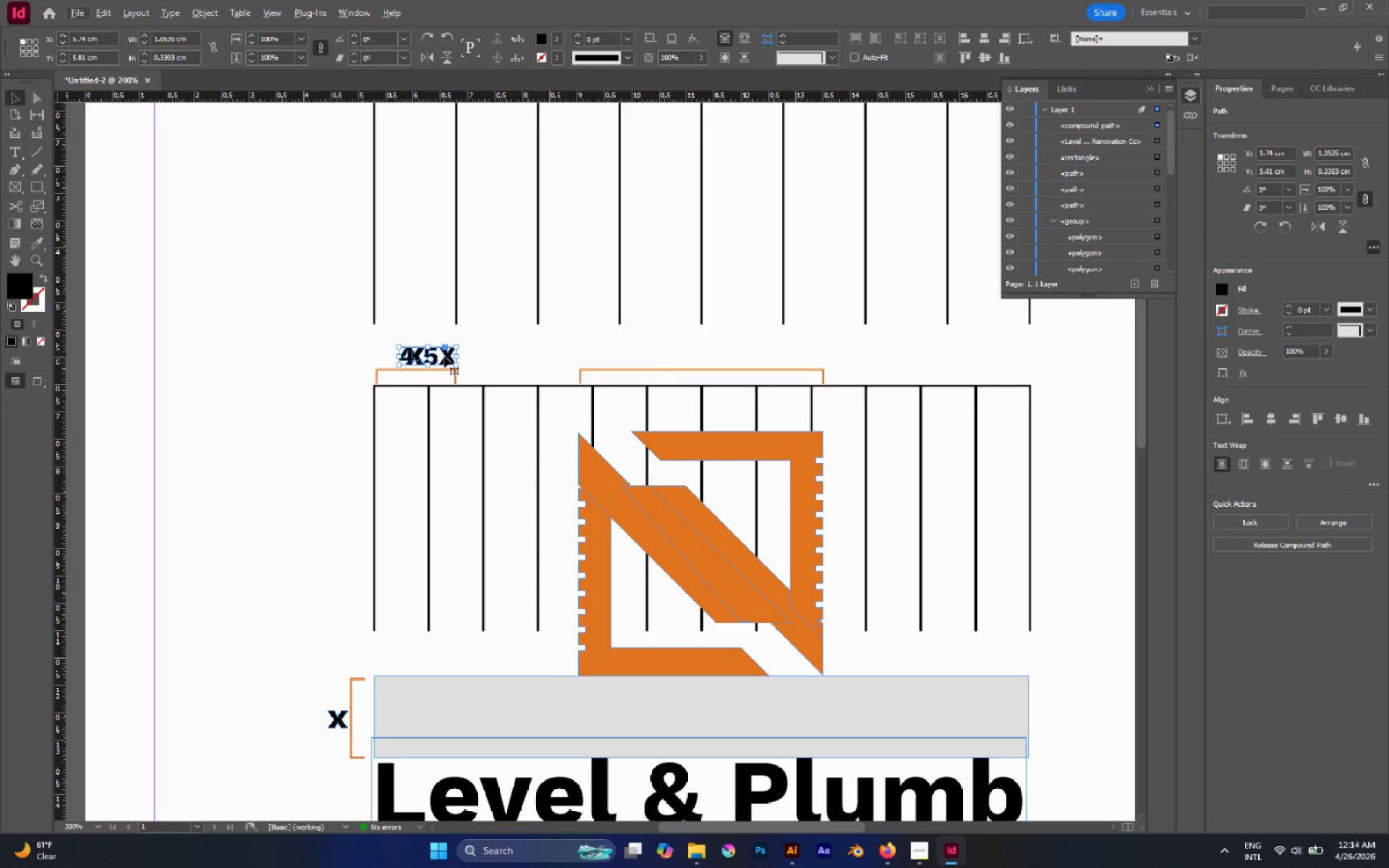 
left_click_drag(start_coordinate=[446, 356], to_coordinate=[722, 362])
 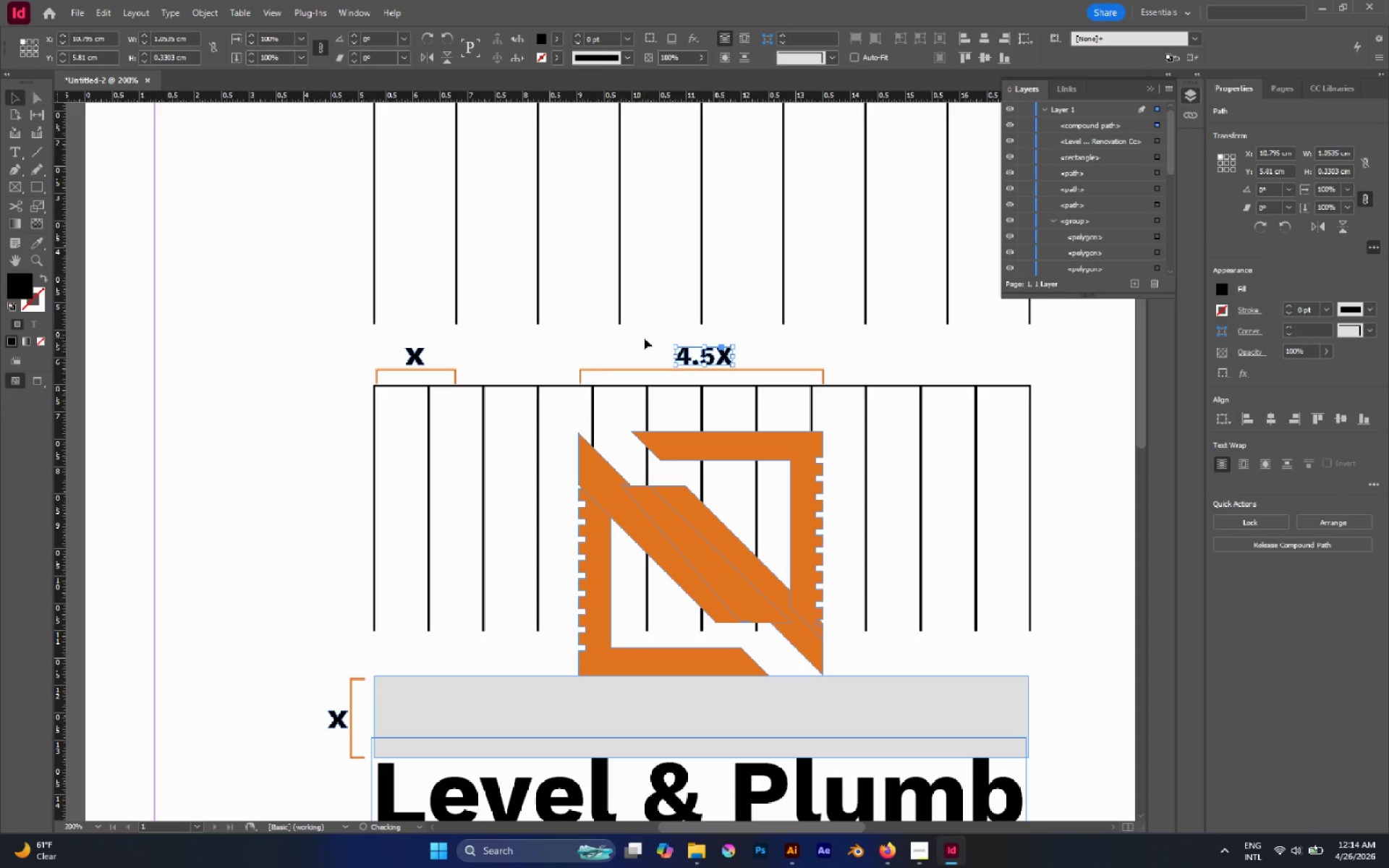 
hold_key(key=ShiftLeft, duration=1.7)
 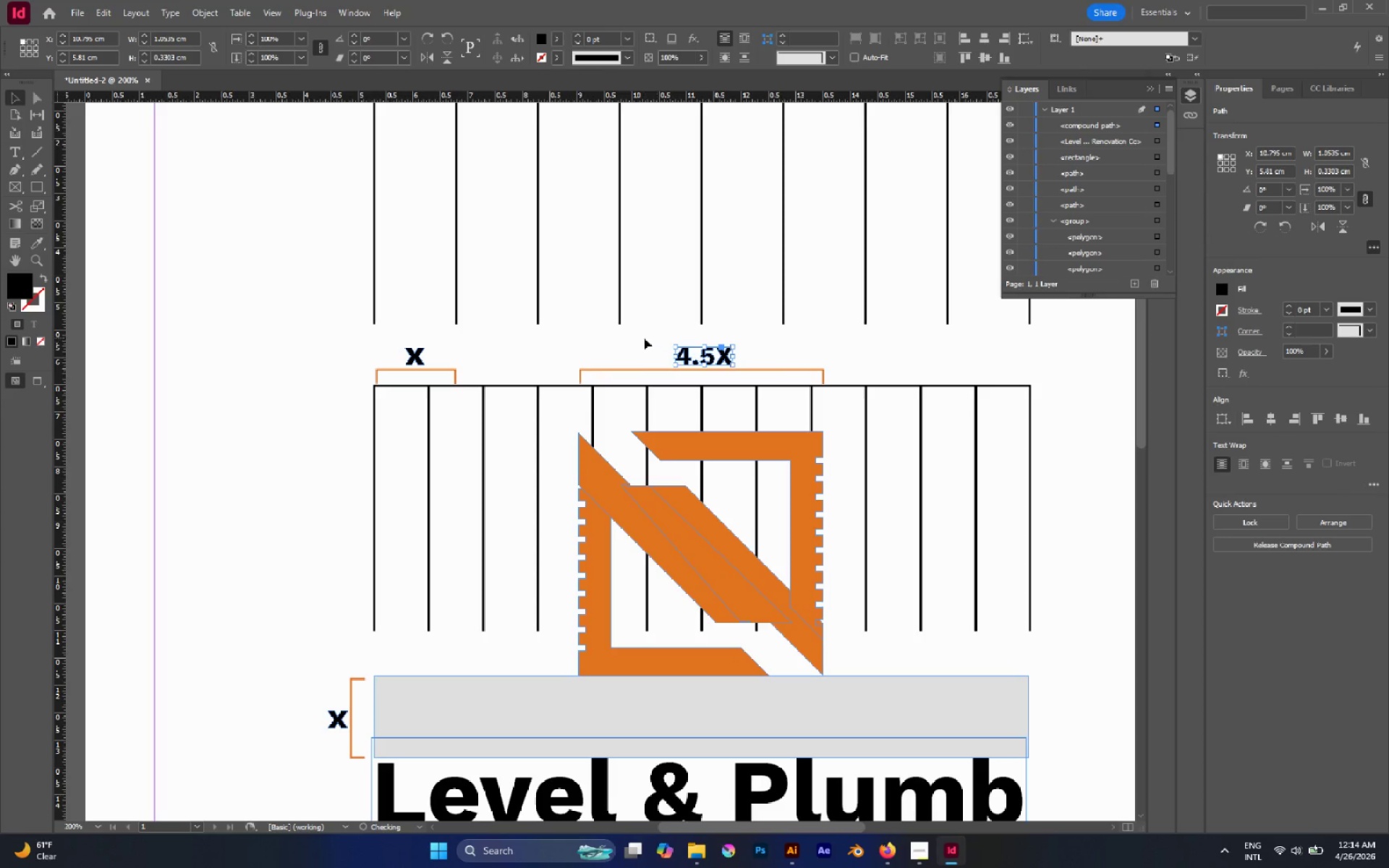 
left_click_drag(start_coordinate=[644, 338], to_coordinate=[727, 373])
 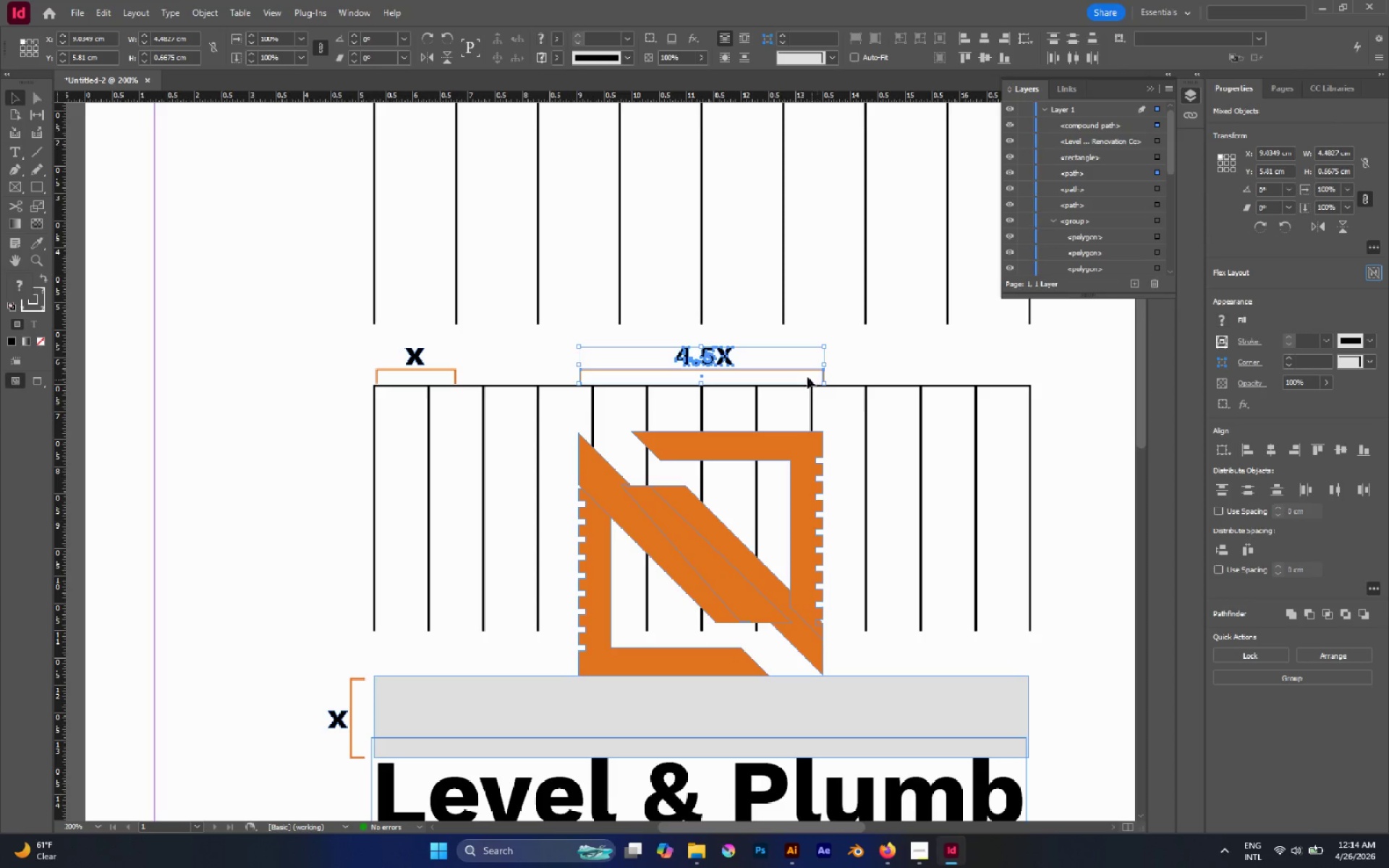 
left_click([805, 370])
 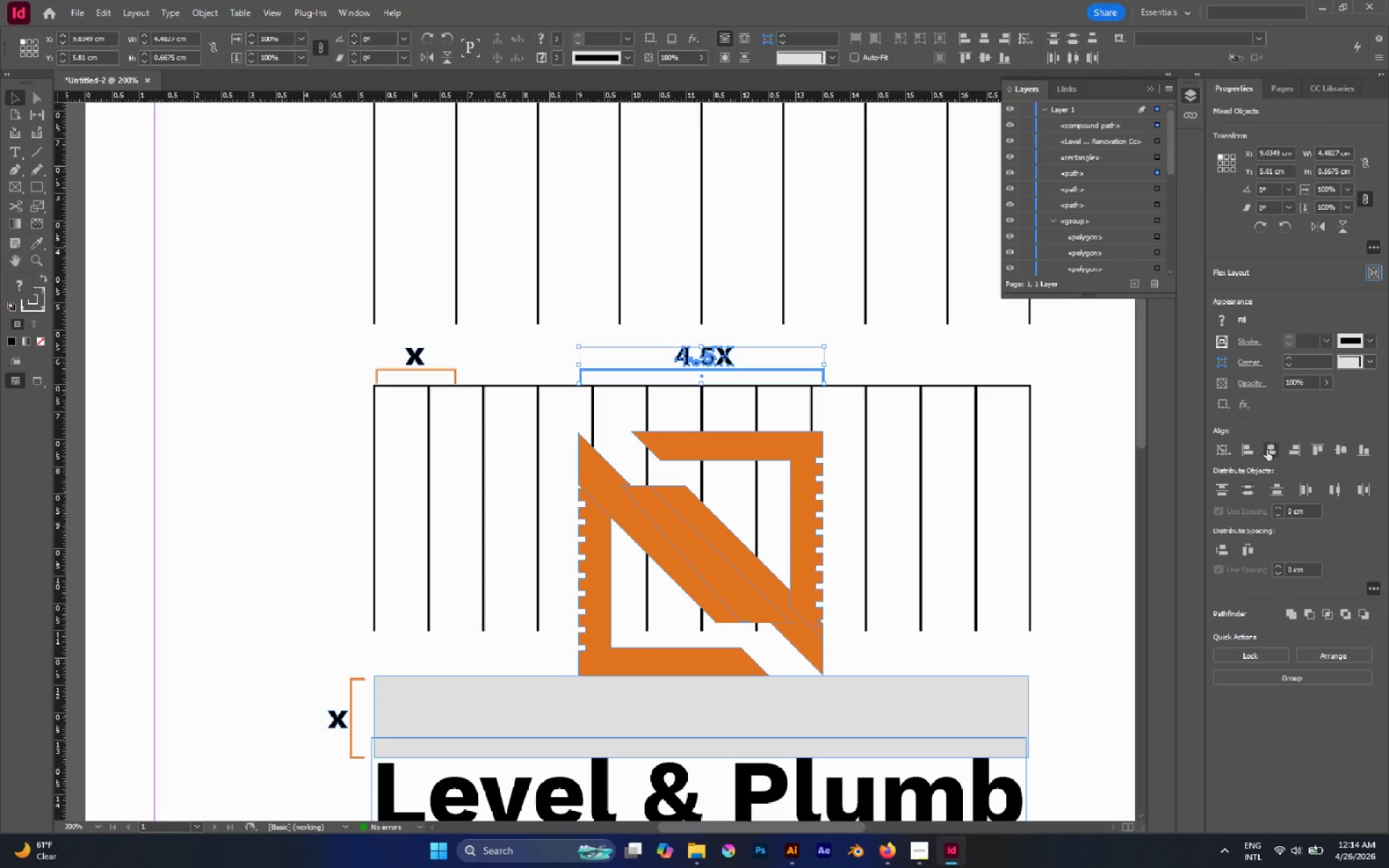 
left_click([1267, 449])
 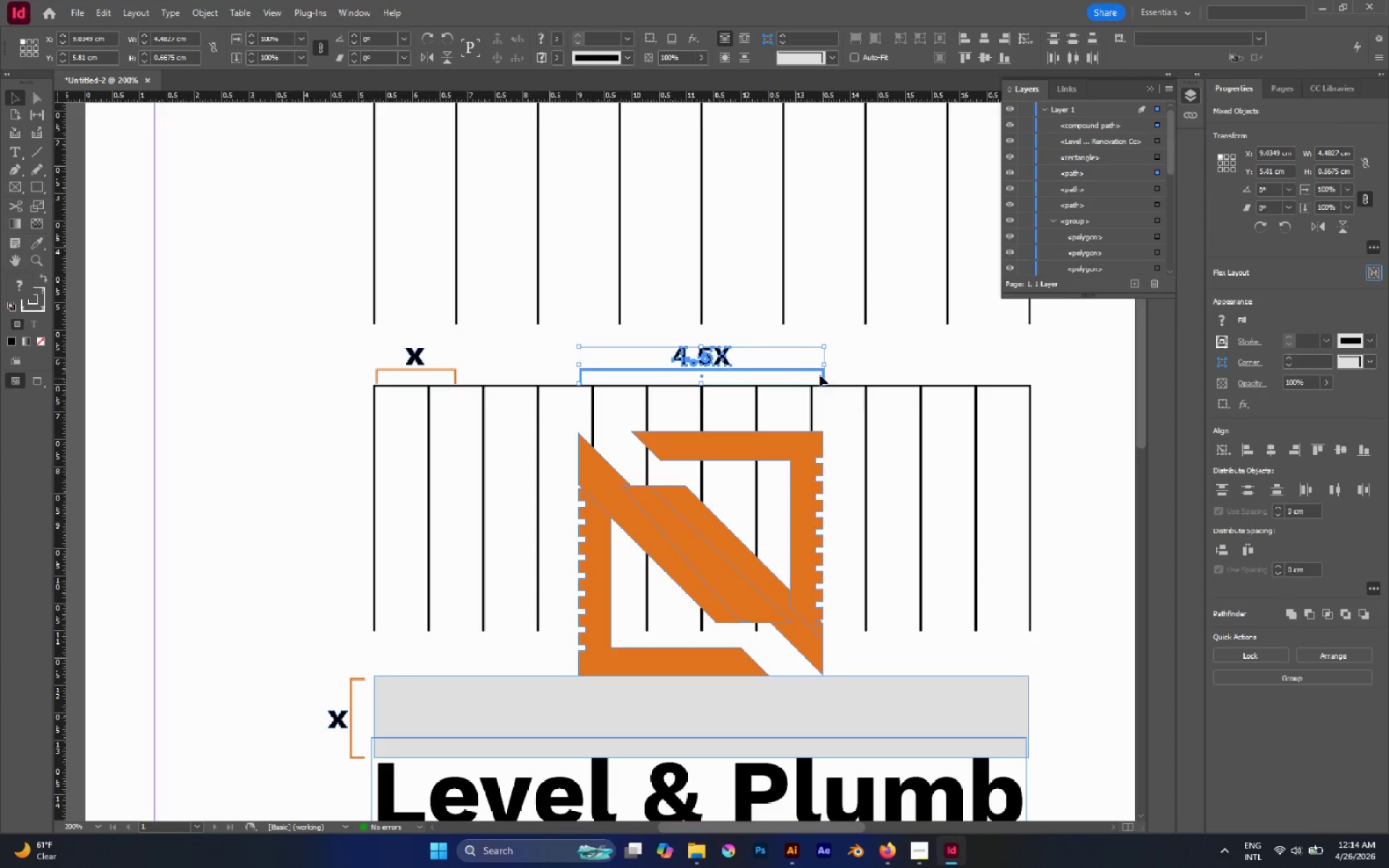 
left_click([746, 341])
 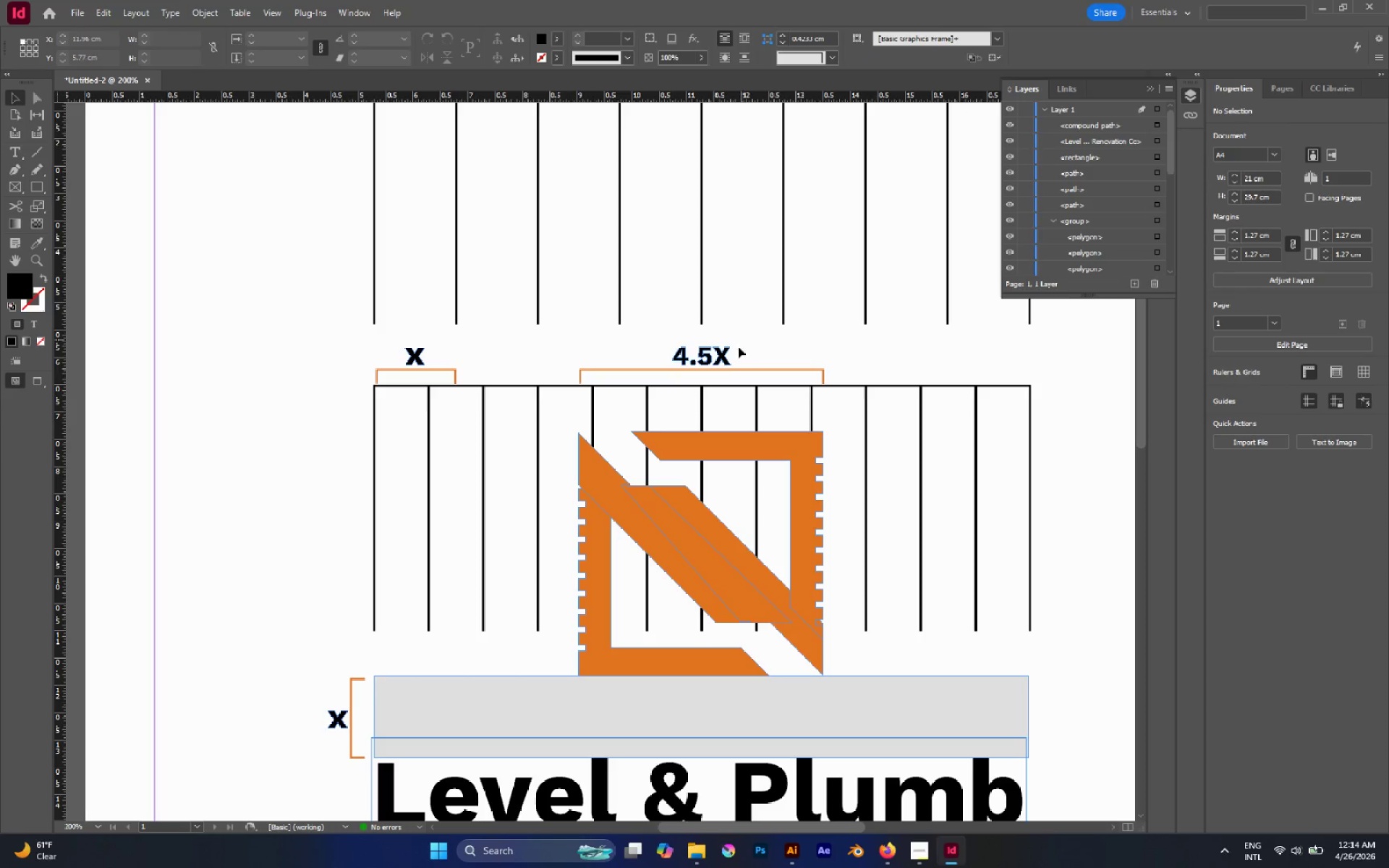 
hold_key(key=AltLeft, duration=0.83)
scroll: coordinate [726, 355], scroll_direction: up, amount: 5.0
 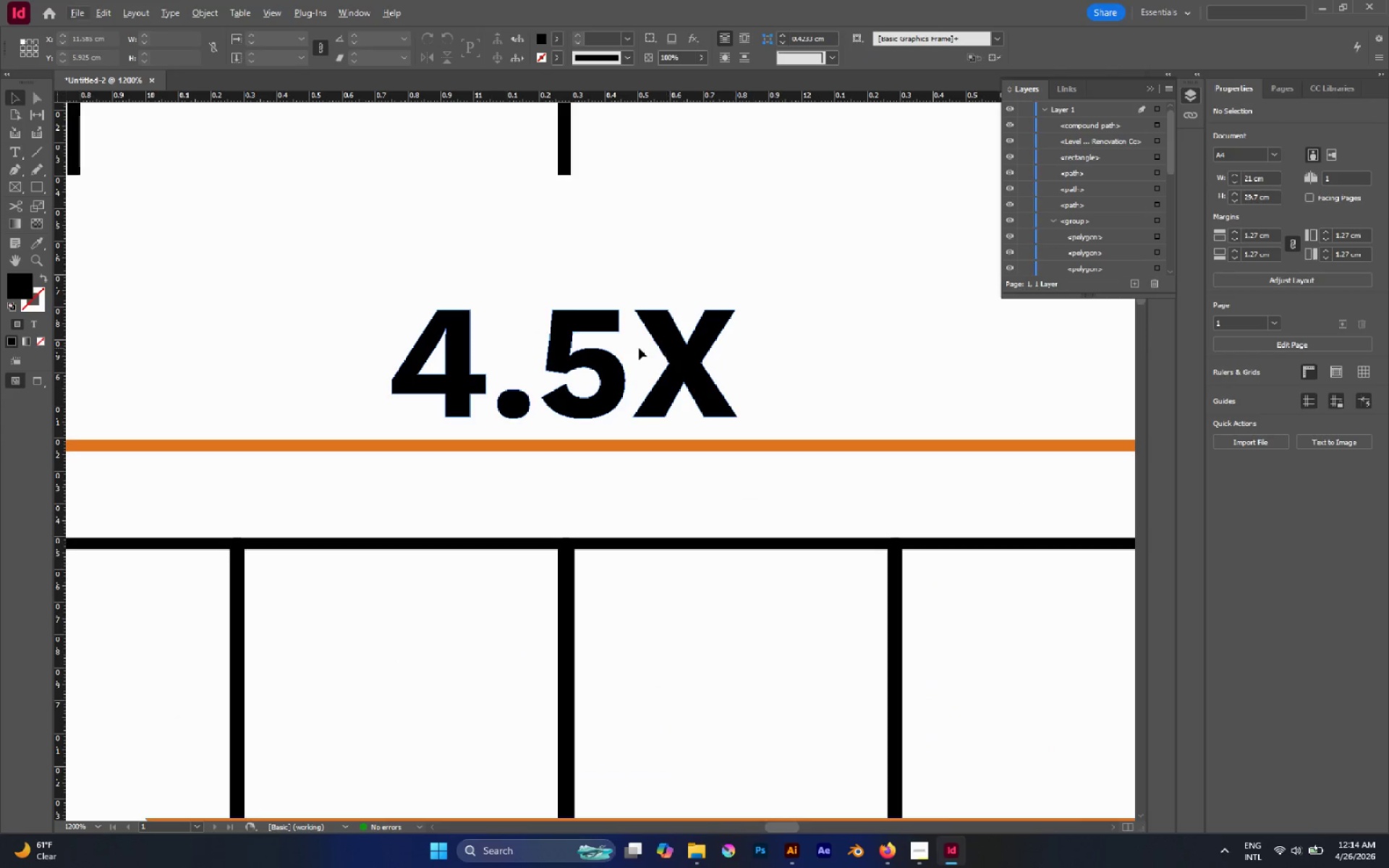 
hold_key(key=AltLeft, duration=0.8)
scroll: coordinate [638, 346], scroll_direction: down, amount: 5.0
 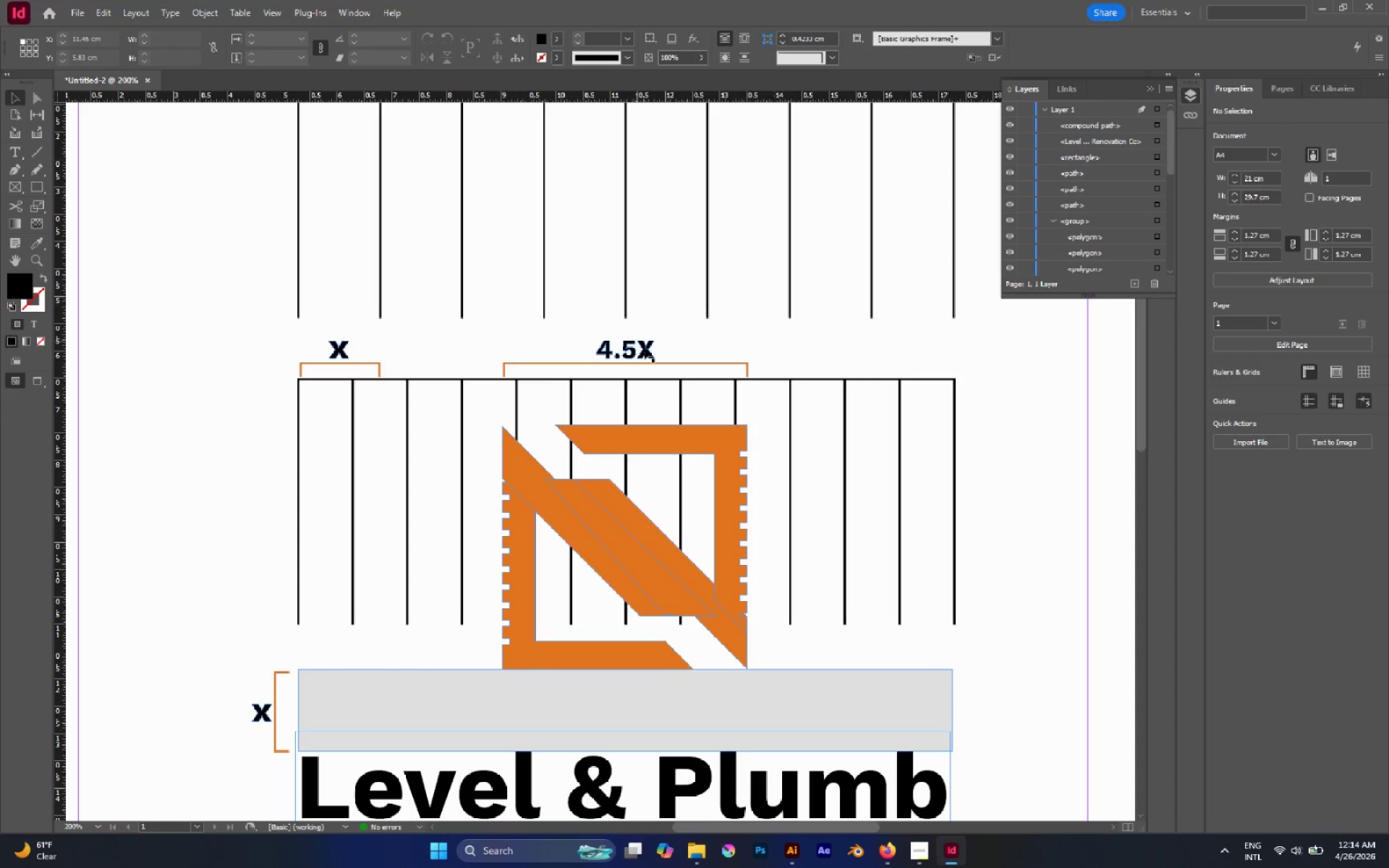 
key(W)
 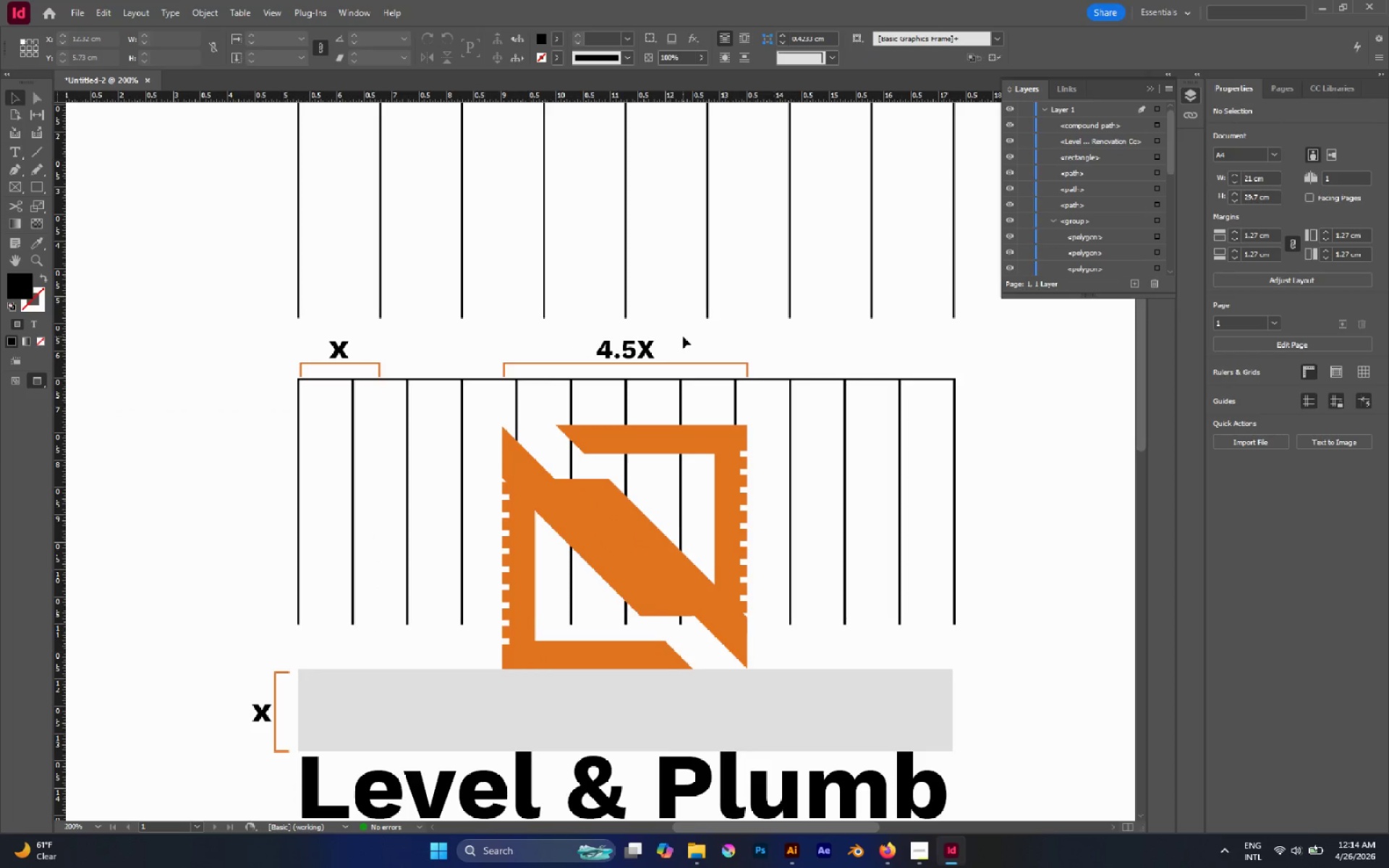 
type(ww)
 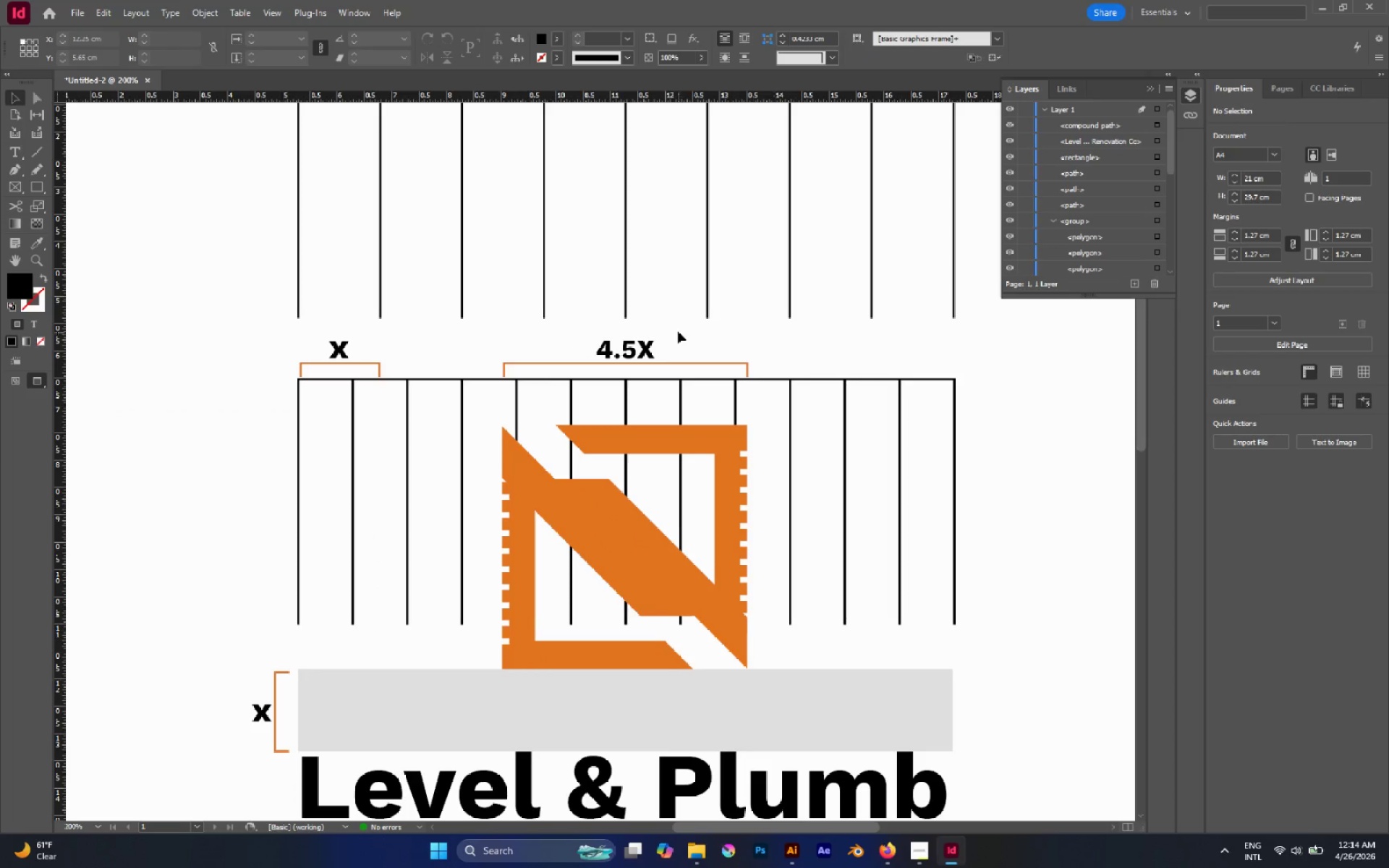 
hold_key(key=AltLeft, duration=0.55)
scroll: coordinate [678, 331], scroll_direction: up, amount: 1.0
 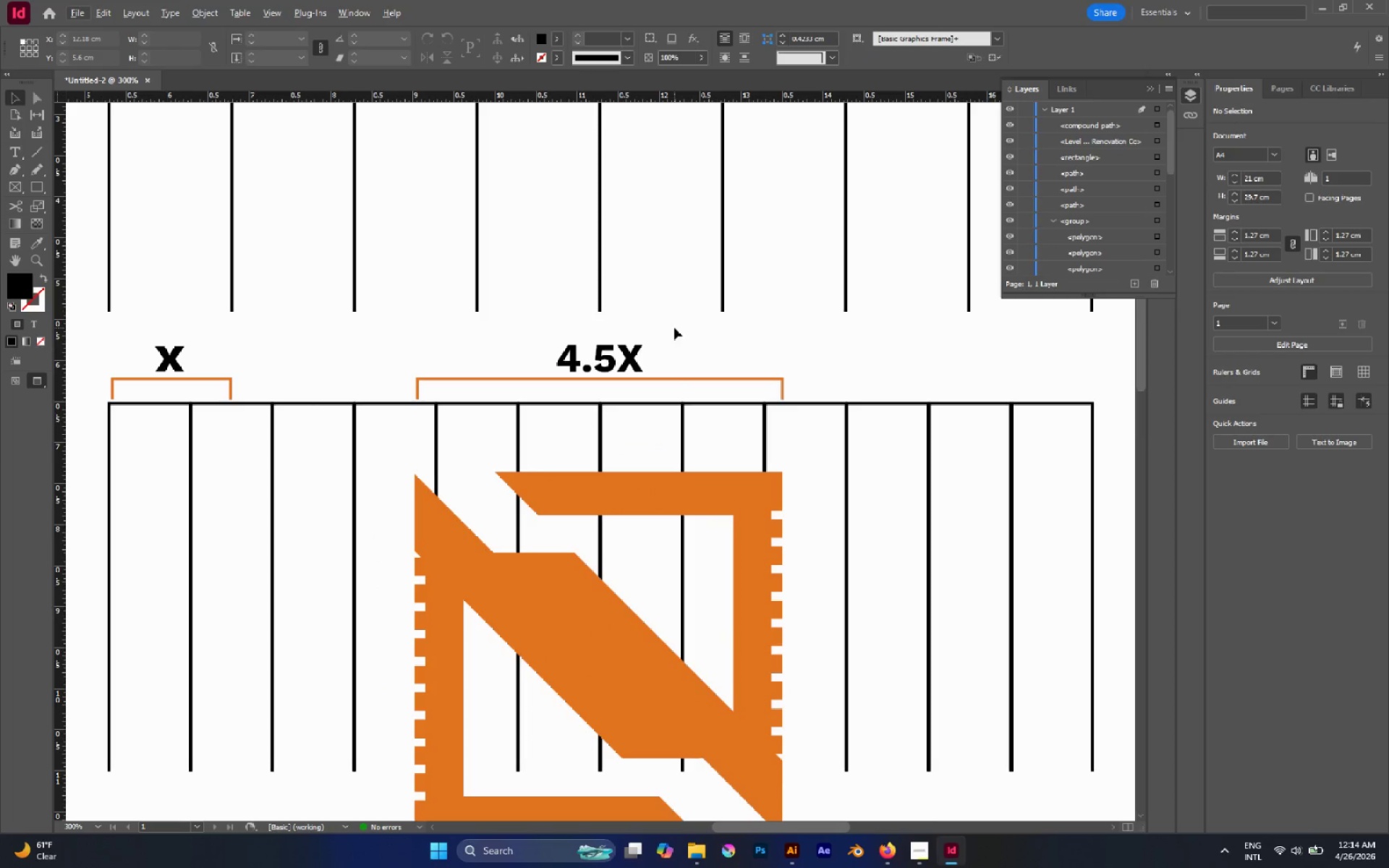 
hold_key(key=AltLeft, duration=0.47)
scroll: coordinate [671, 329], scroll_direction: down, amount: 2.0
 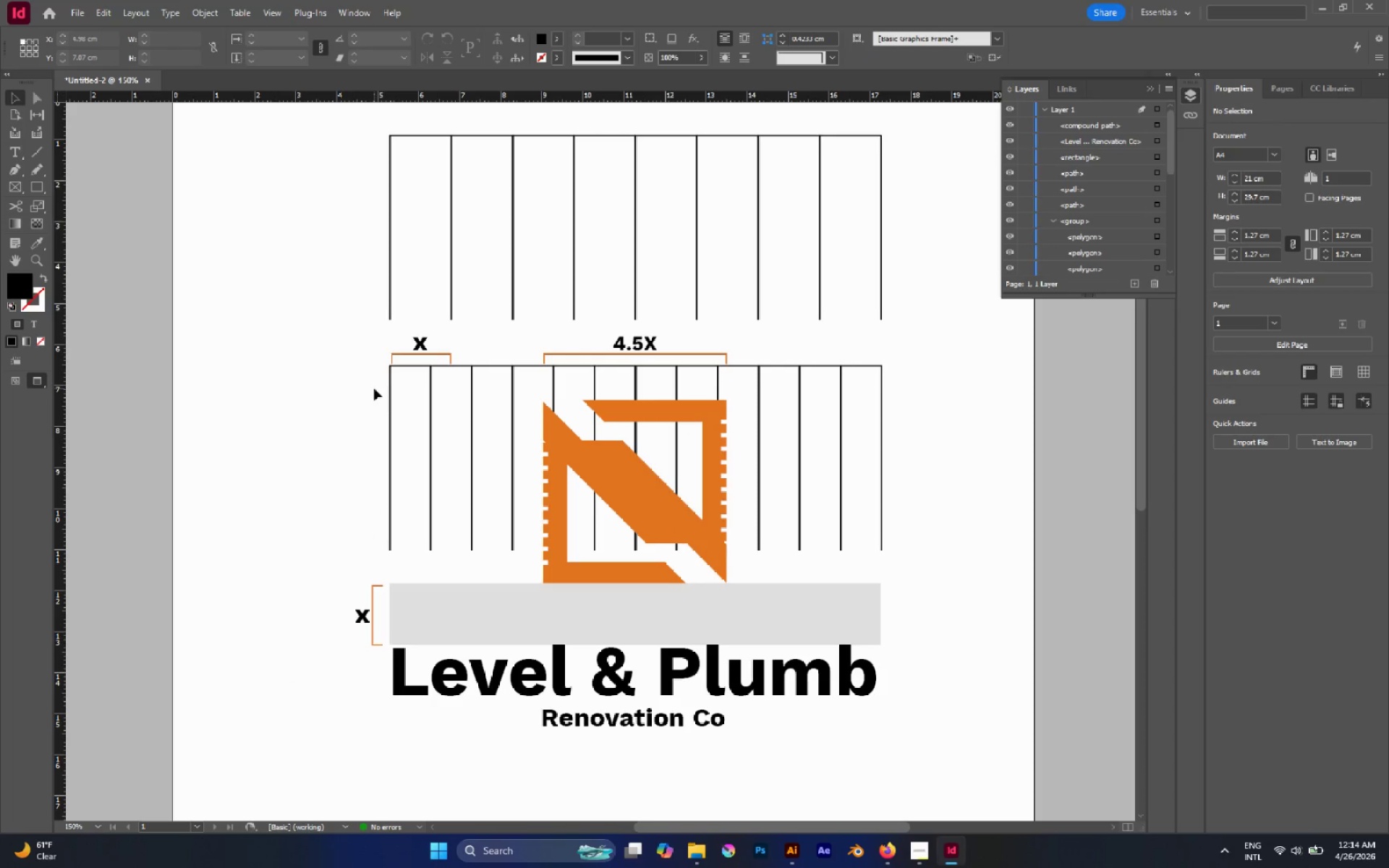 
left_click_drag(start_coordinate=[373, 388], to_coordinate=[891, 393])
 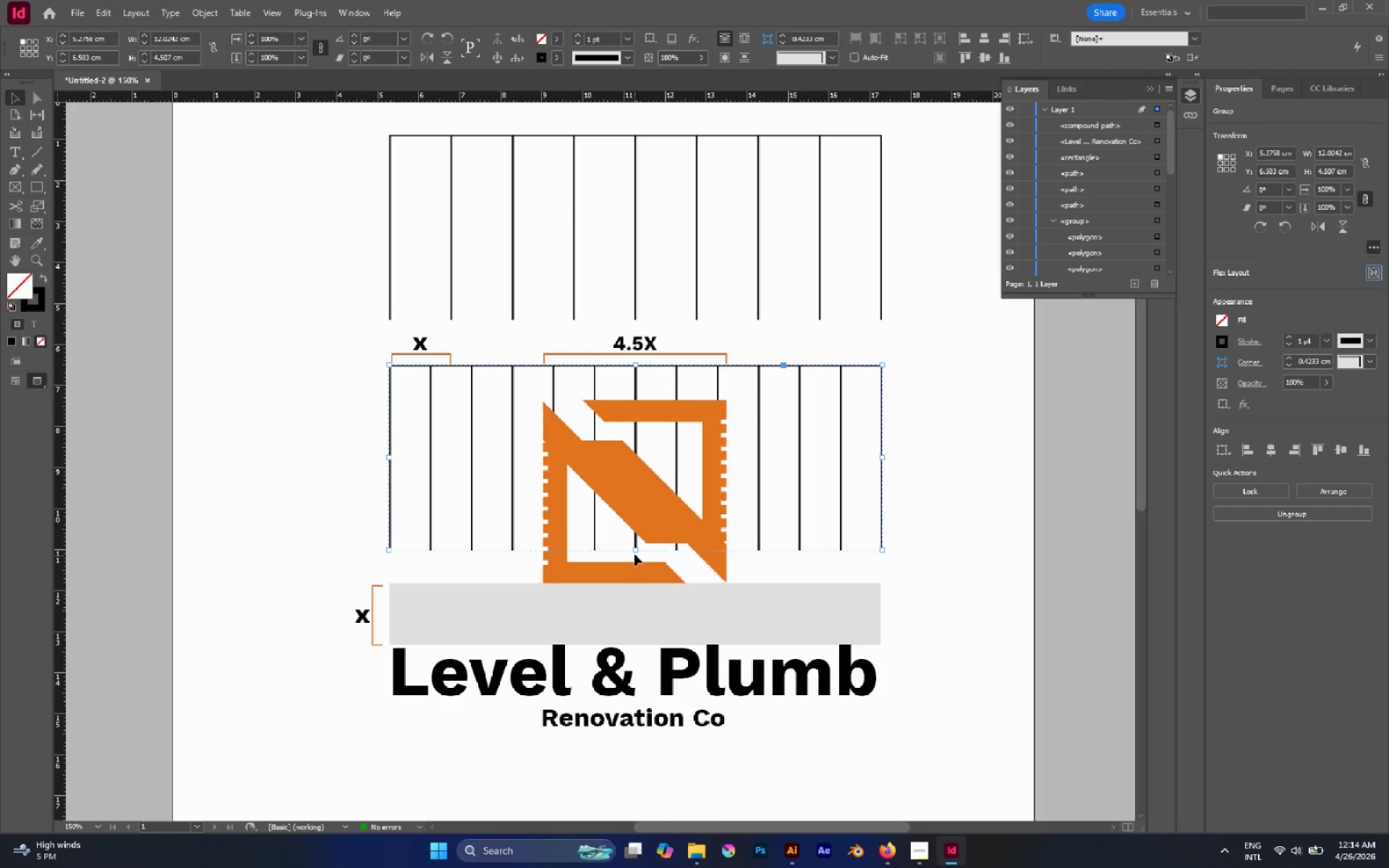 
left_click_drag(start_coordinate=[634, 550], to_coordinate=[623, 435])
 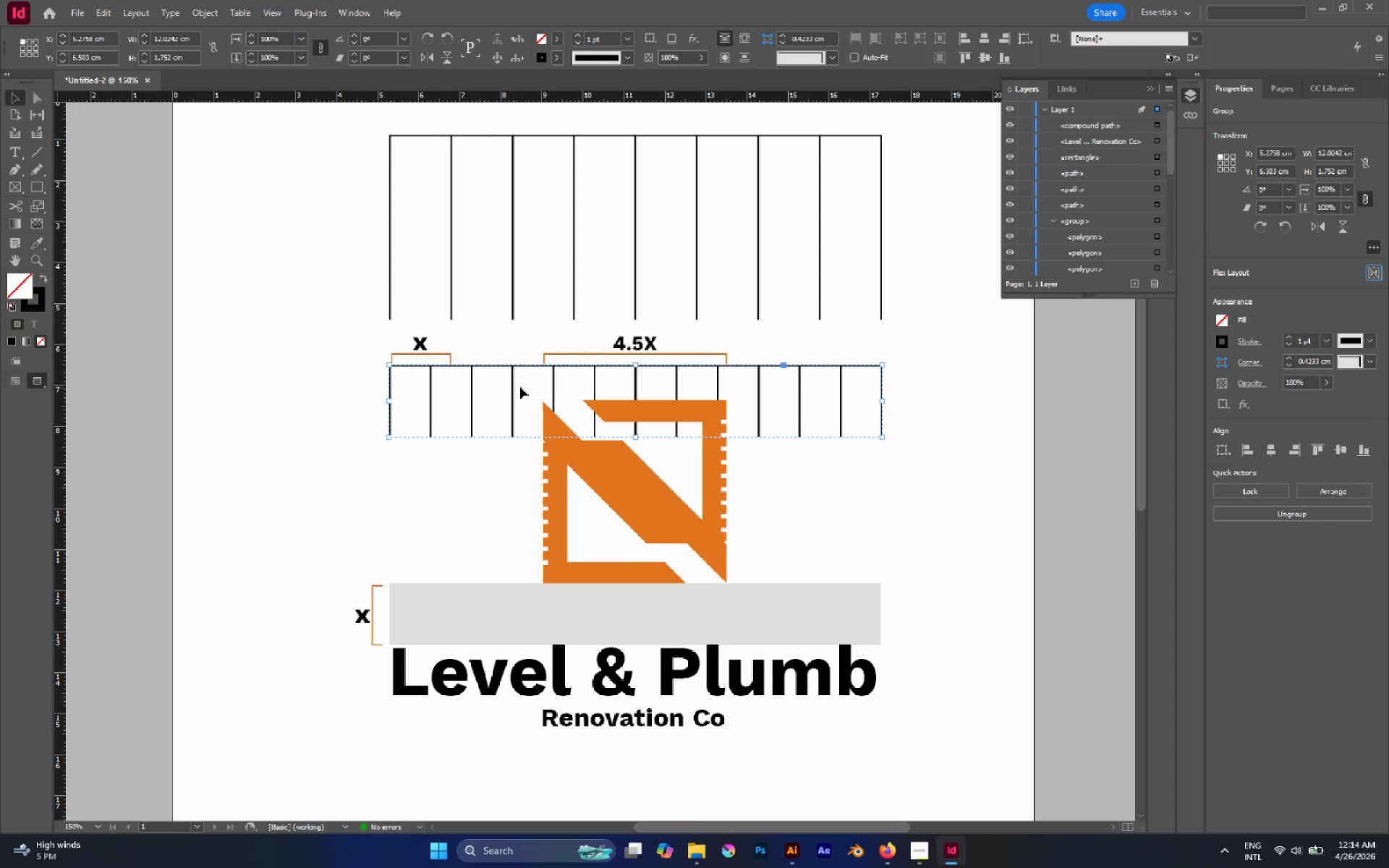 
left_click([320, 380])
 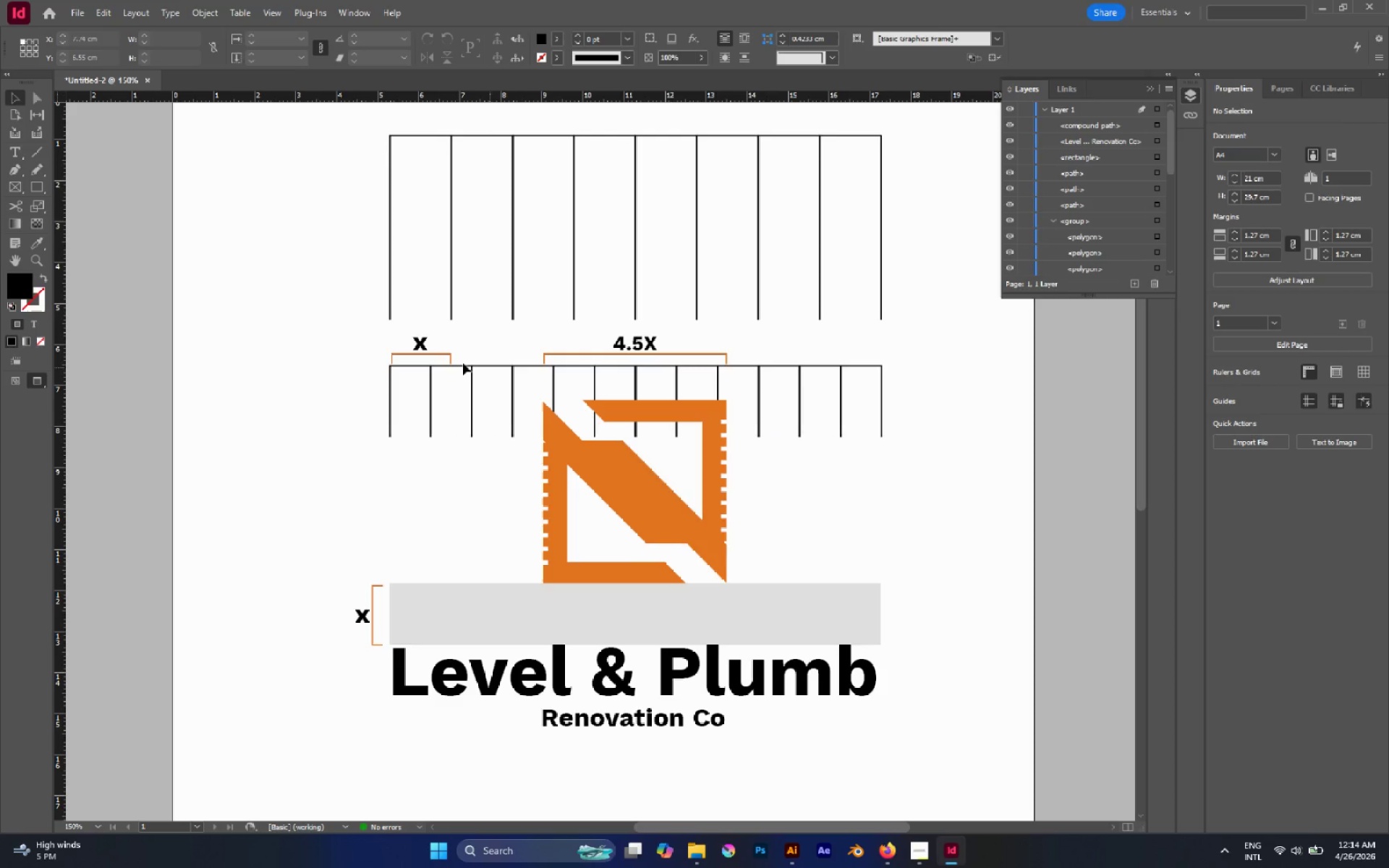 
hold_key(key=AltLeft, duration=0.64)
scroll: coordinate [408, 349], scroll_direction: up, amount: 3.0
 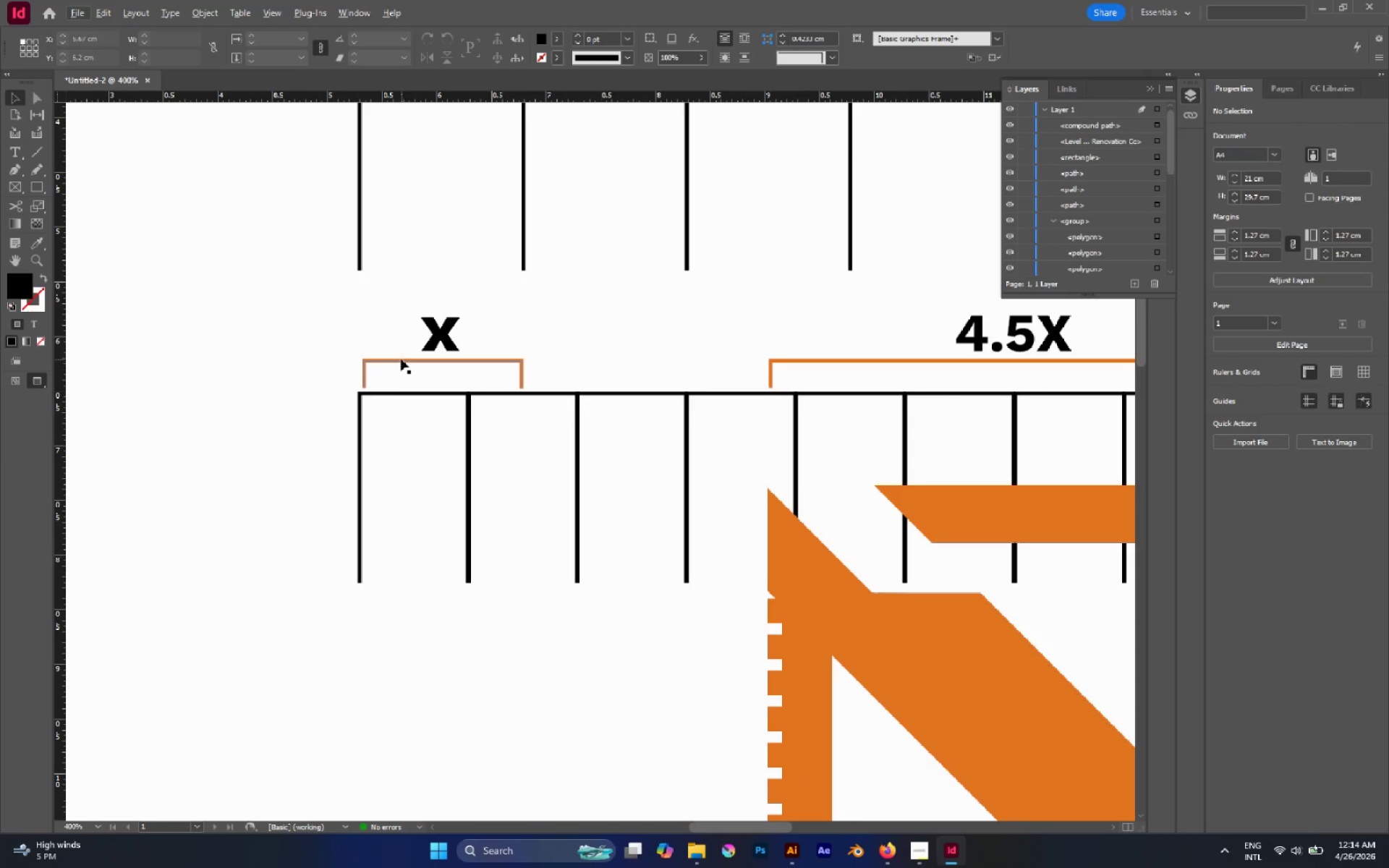 
left_click([401, 359])
 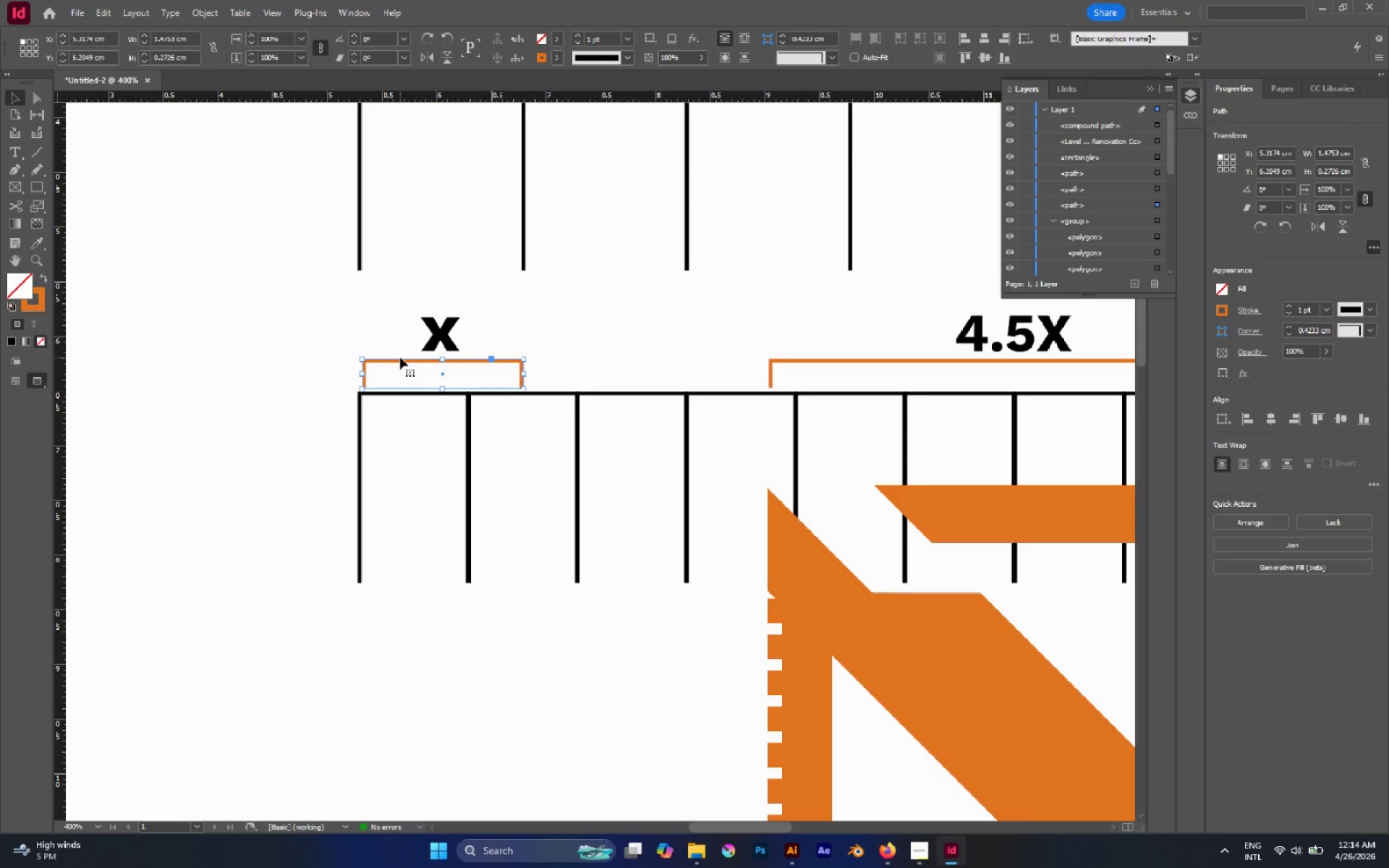 
left_click_drag(start_coordinate=[400, 357], to_coordinate=[392, 357])
 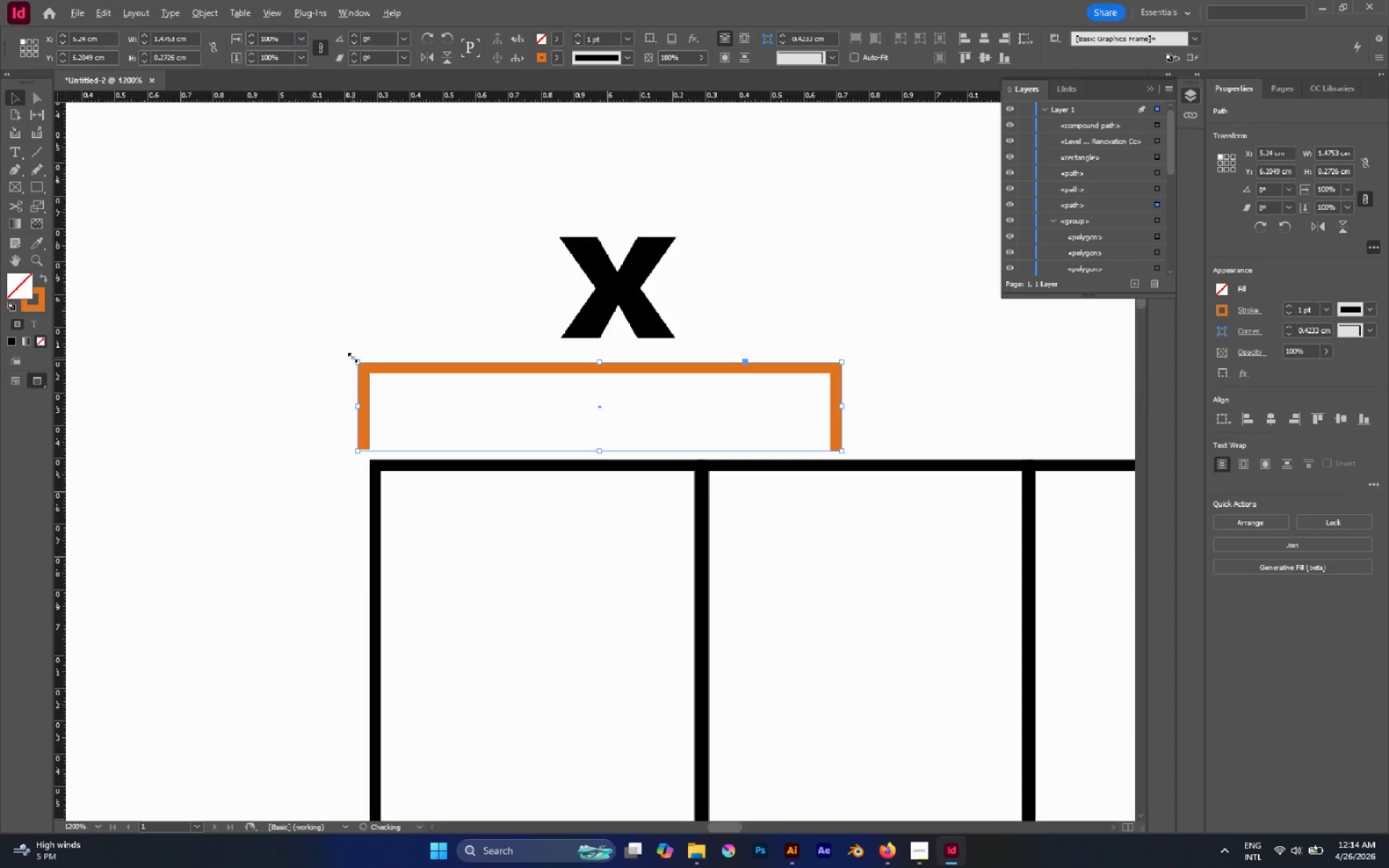 
hold_key(key=ShiftLeft, duration=2.45)
 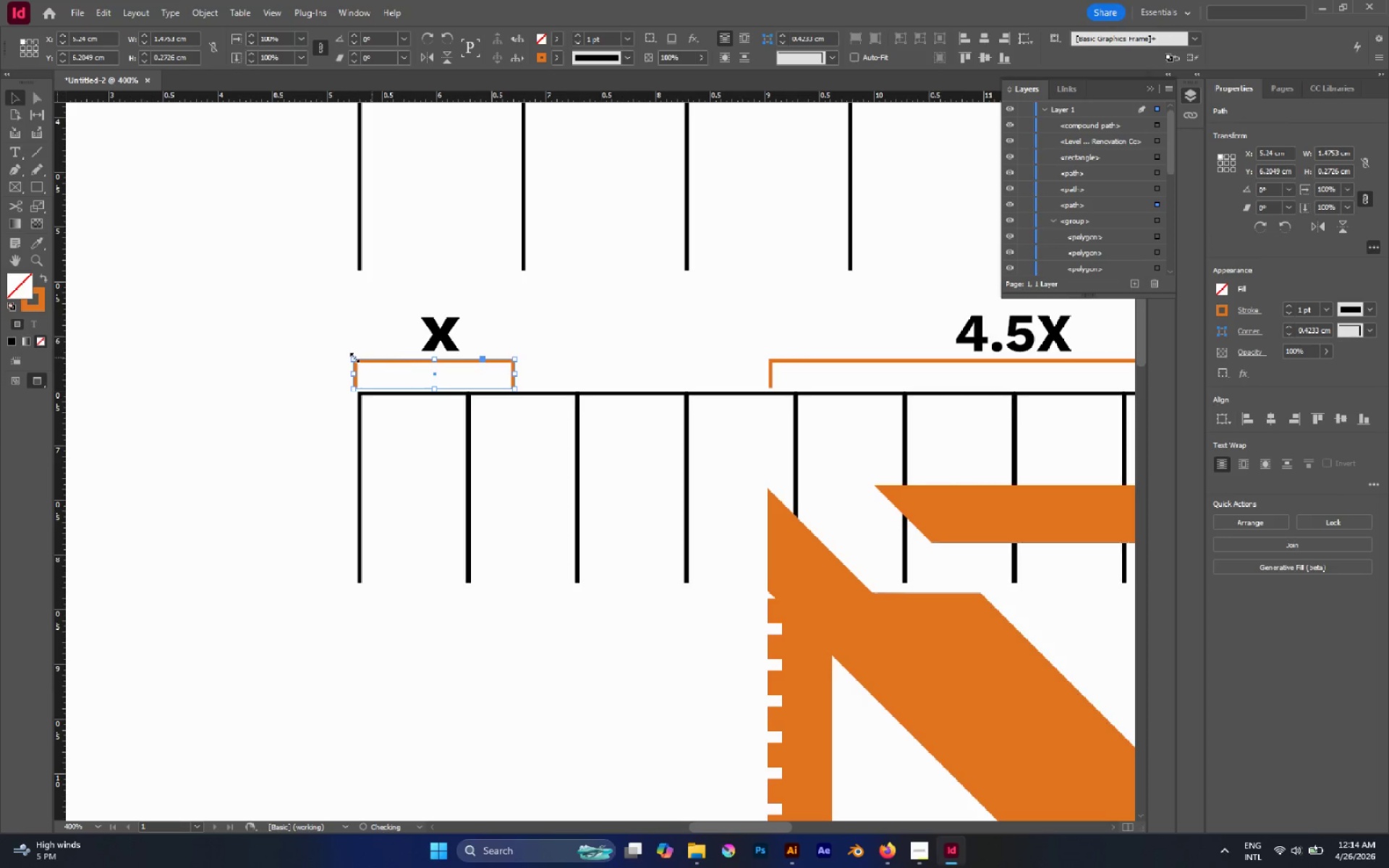 
hold_key(key=AltLeft, duration=0.69)
scroll: coordinate [352, 359], scroll_direction: up, amount: 6.0
 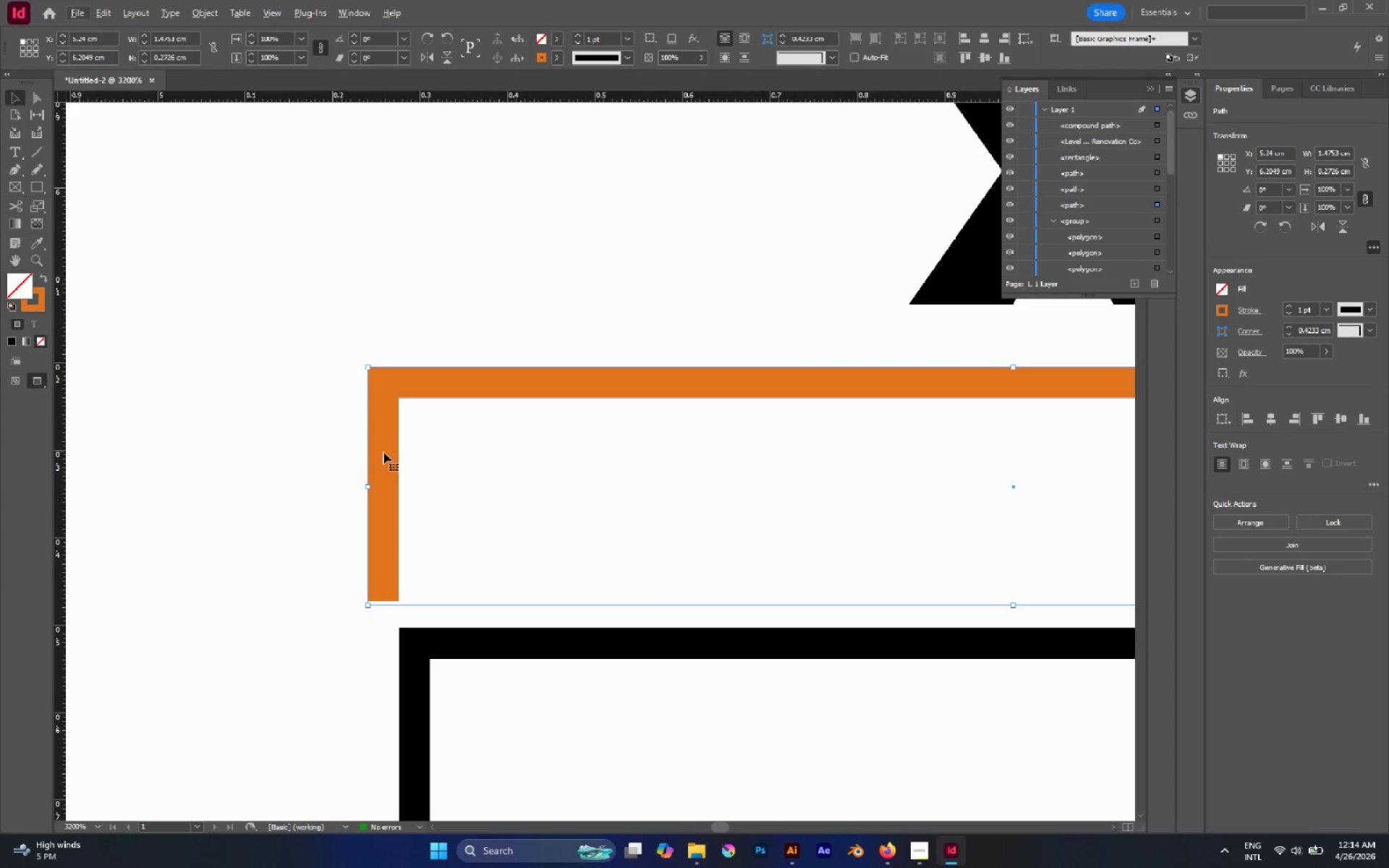 
left_click_drag(start_coordinate=[383, 454], to_coordinate=[414, 453])
 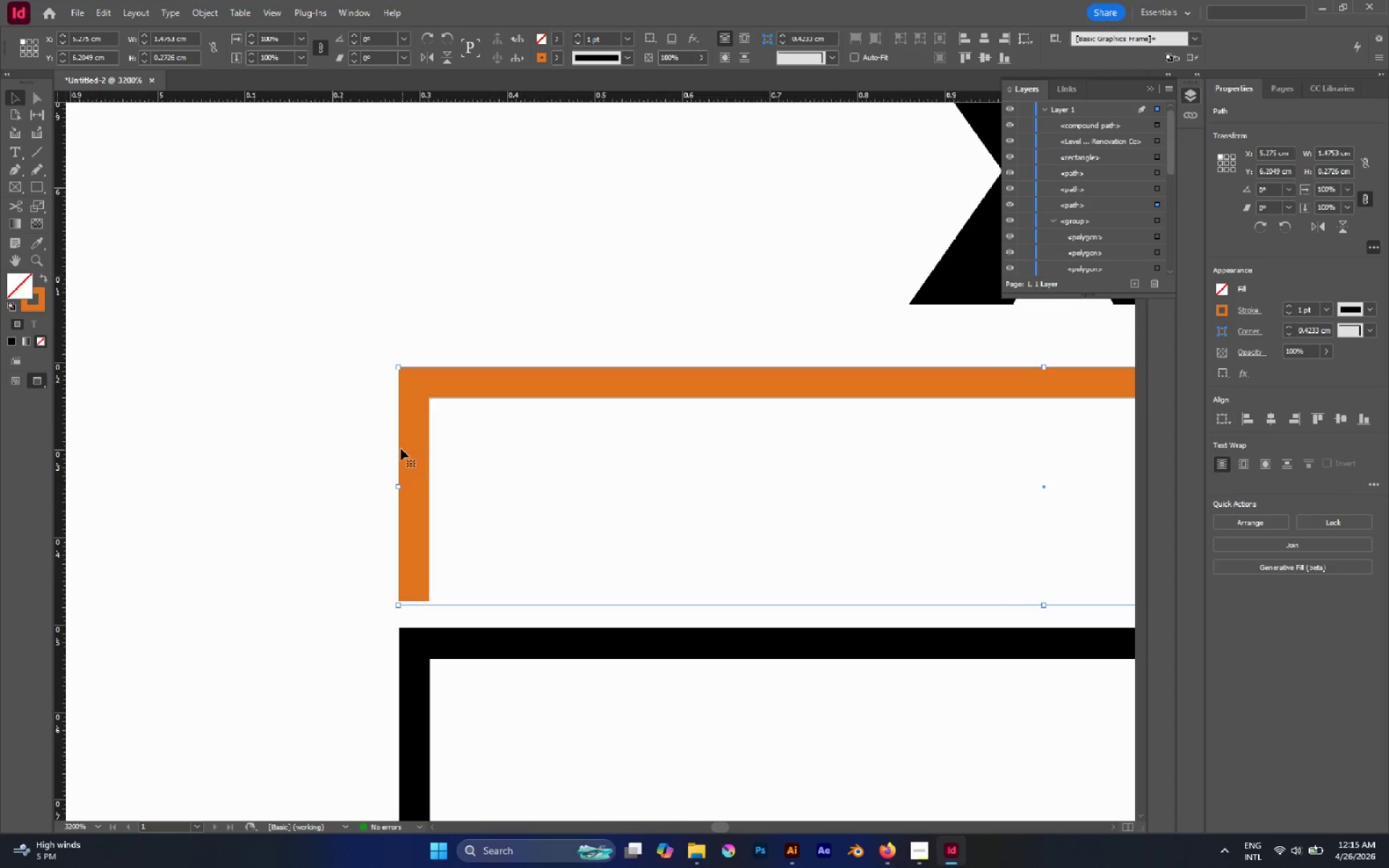 
hold_key(key=ShiftLeft, duration=2.31)
 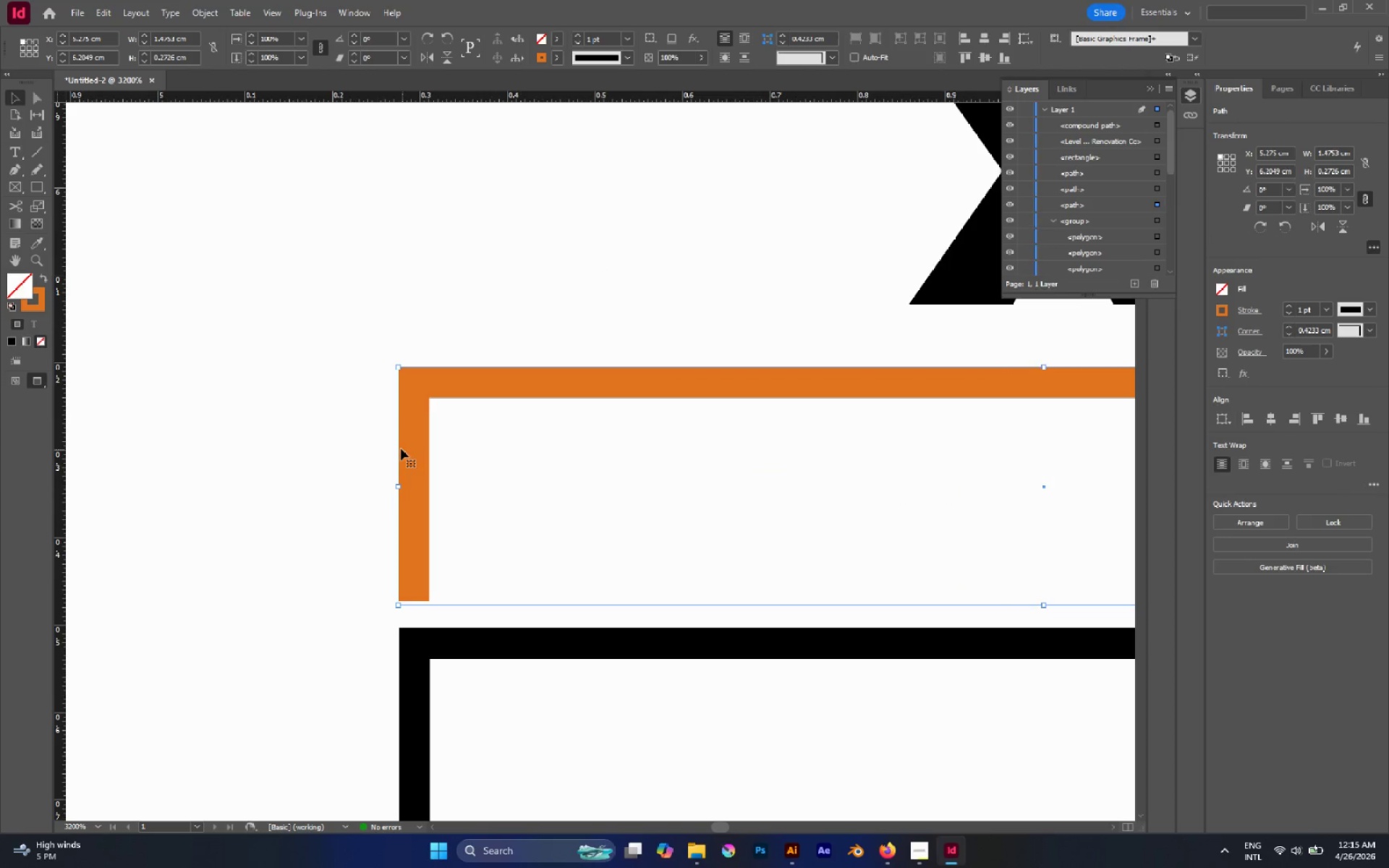 
hold_key(key=AltLeft, duration=0.53)
scroll: coordinate [401, 448], scroll_direction: down, amount: 3.0
 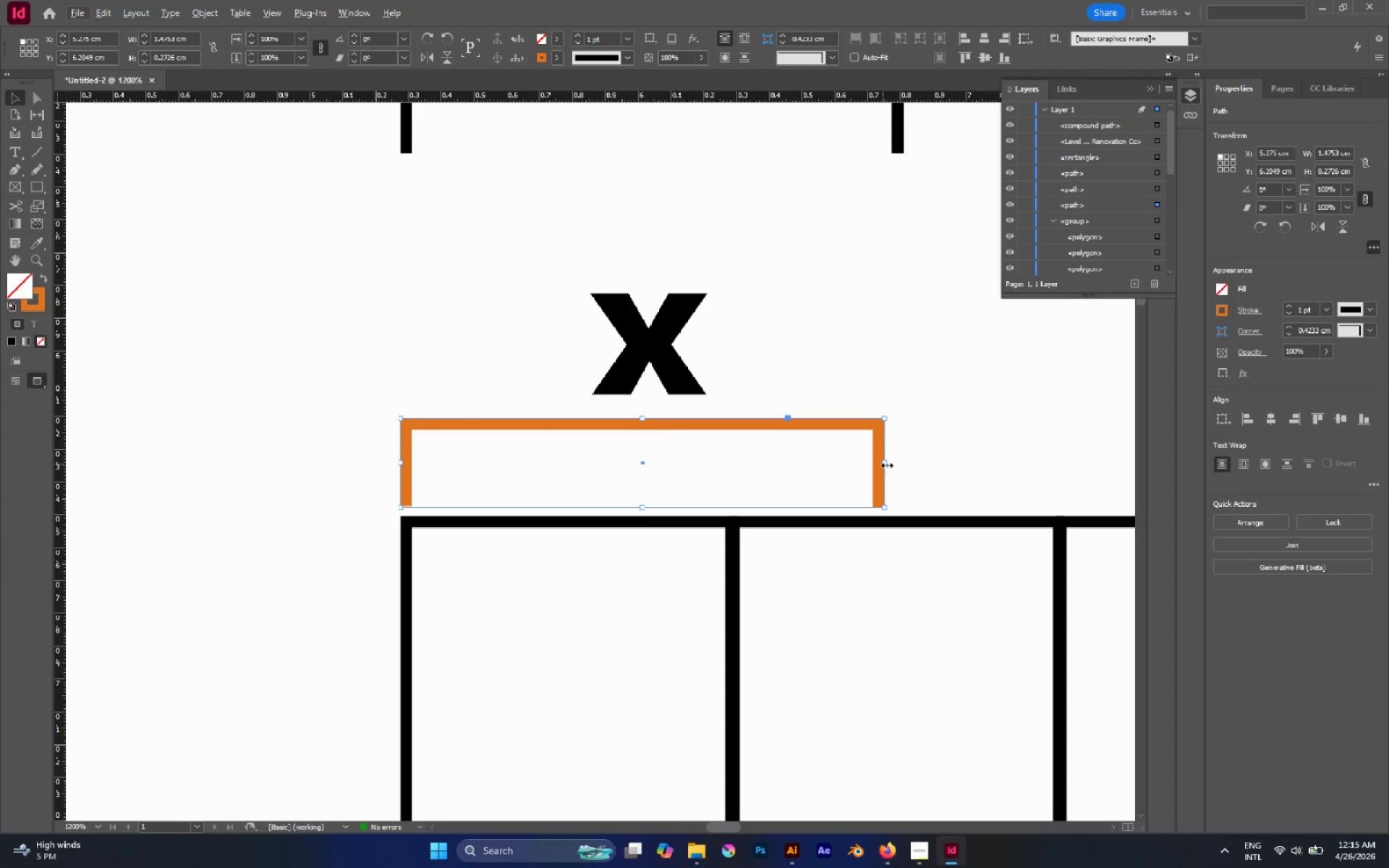 
left_click([888, 464])
 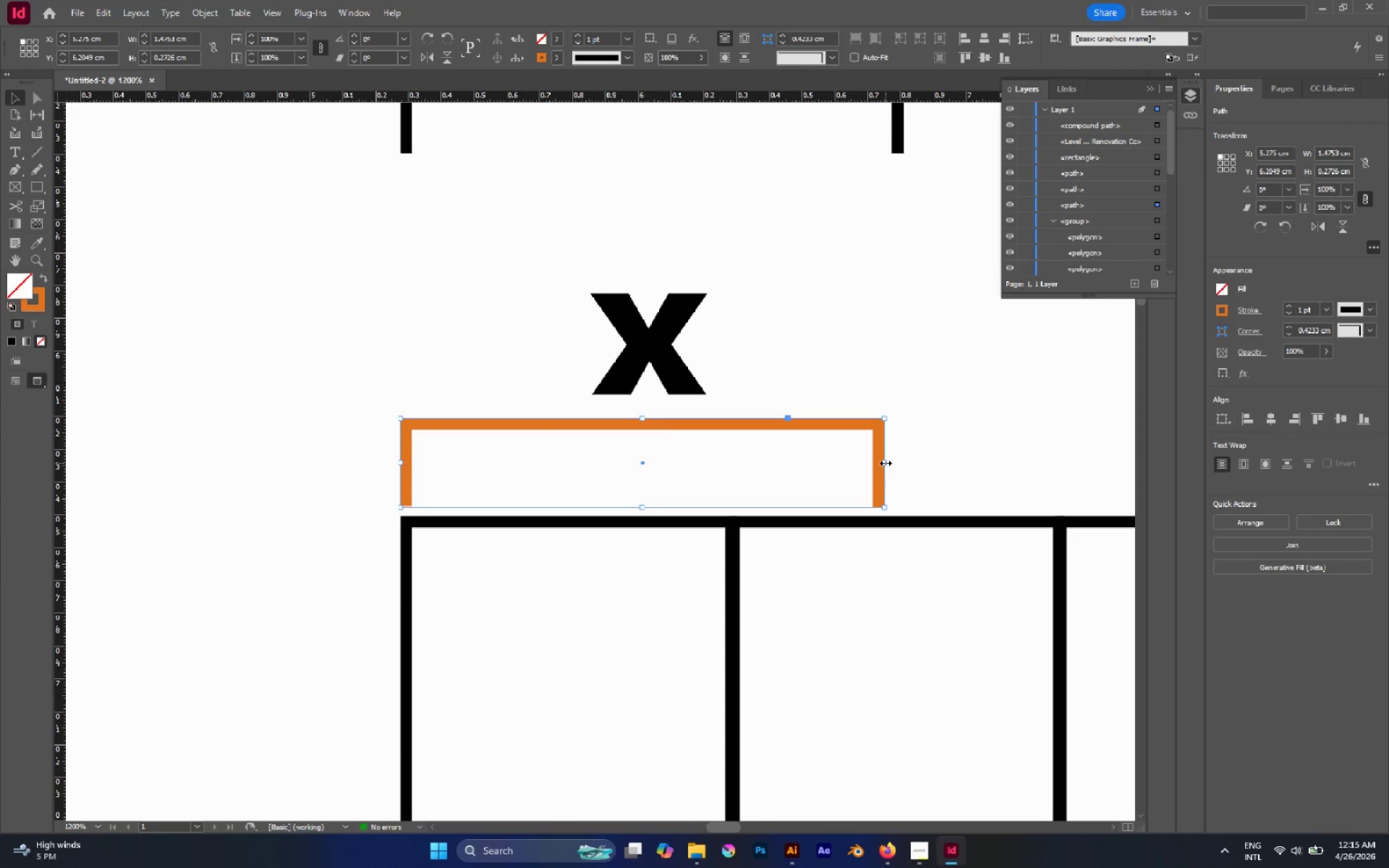 
left_click_drag(start_coordinate=[885, 463], to_coordinate=[738, 467])
 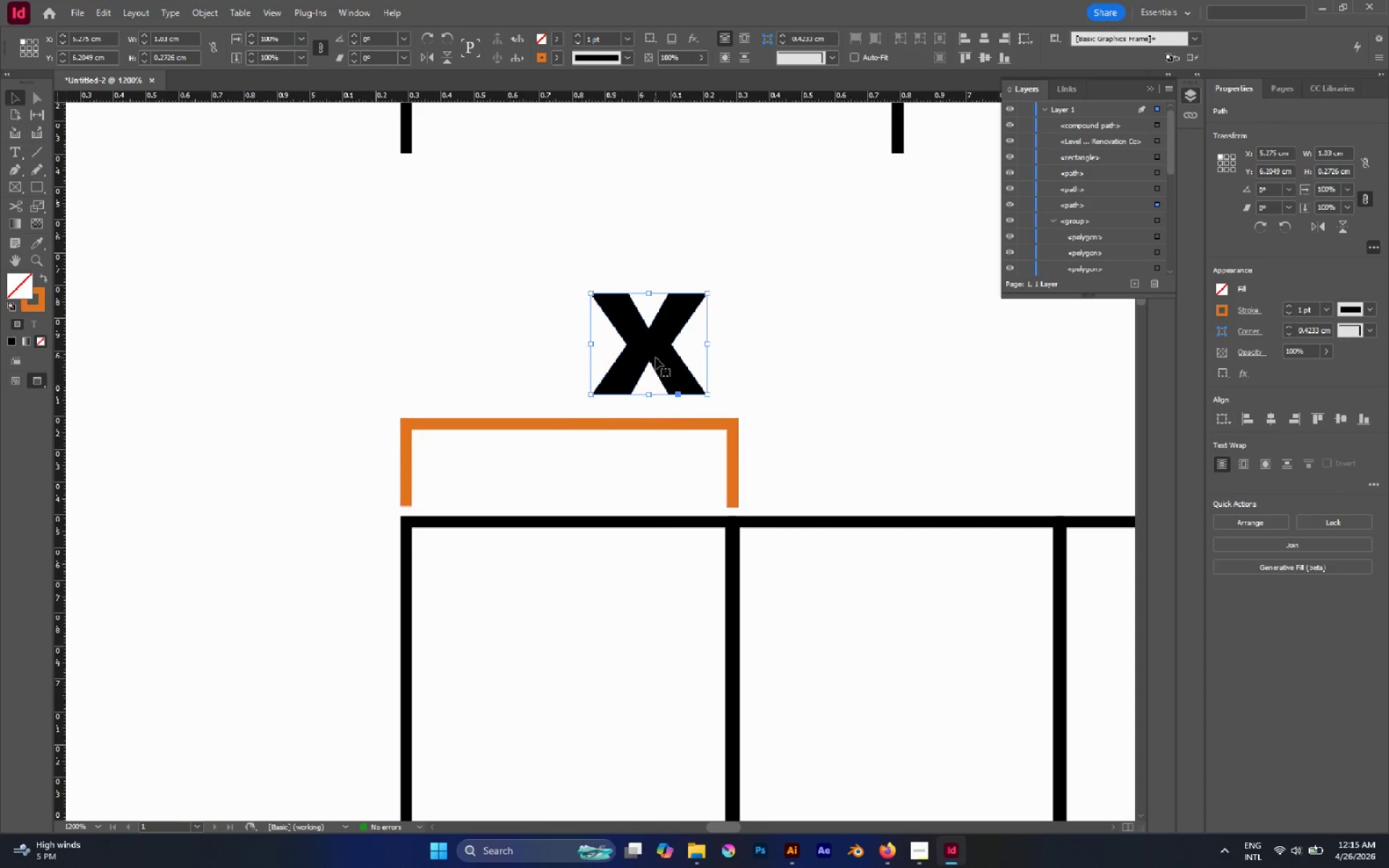 
left_click_drag(start_coordinate=[656, 356], to_coordinate=[575, 365])
 